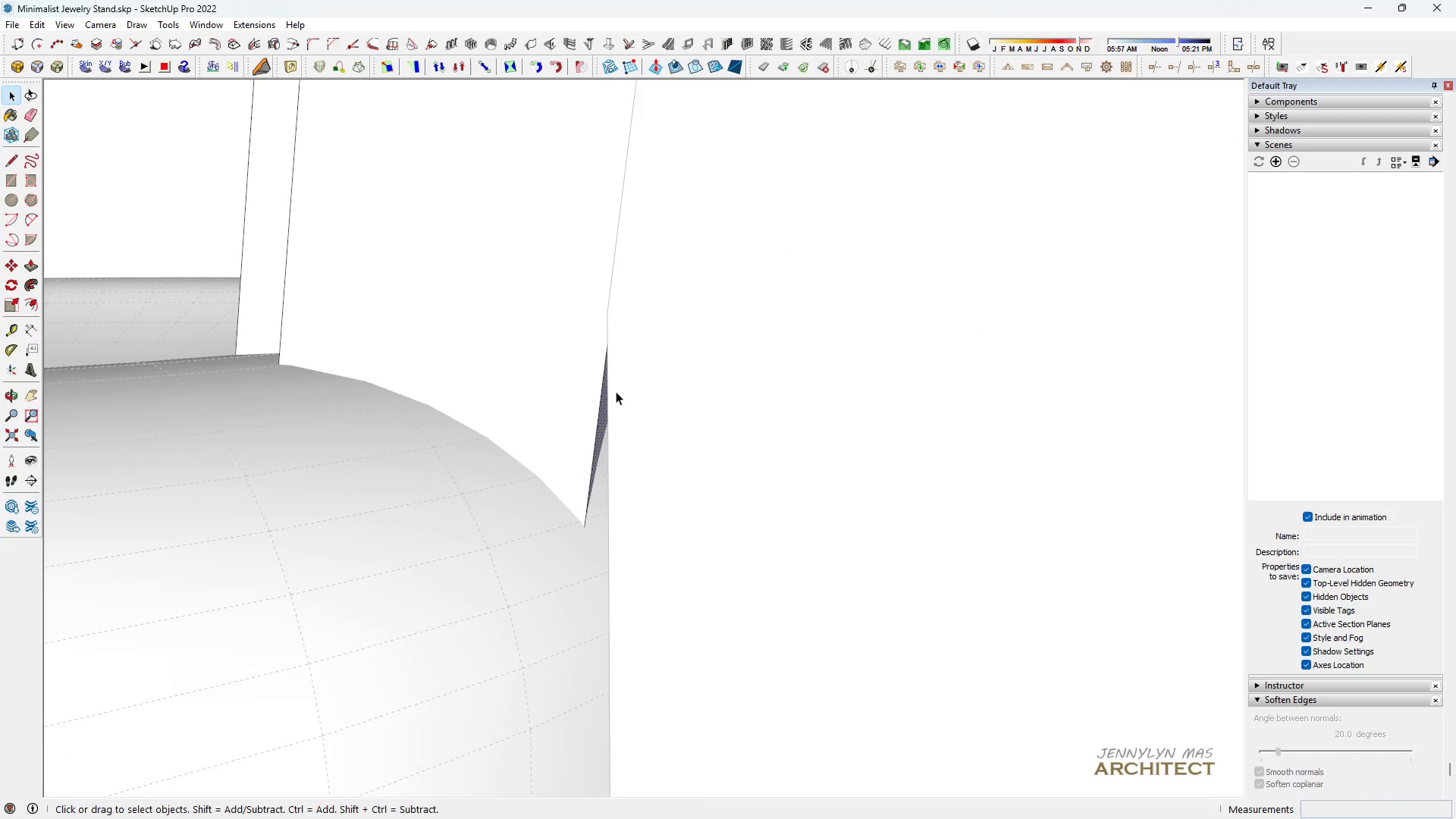 
scroll: coordinate [626, 397], scroll_direction: down, amount: 11.0
 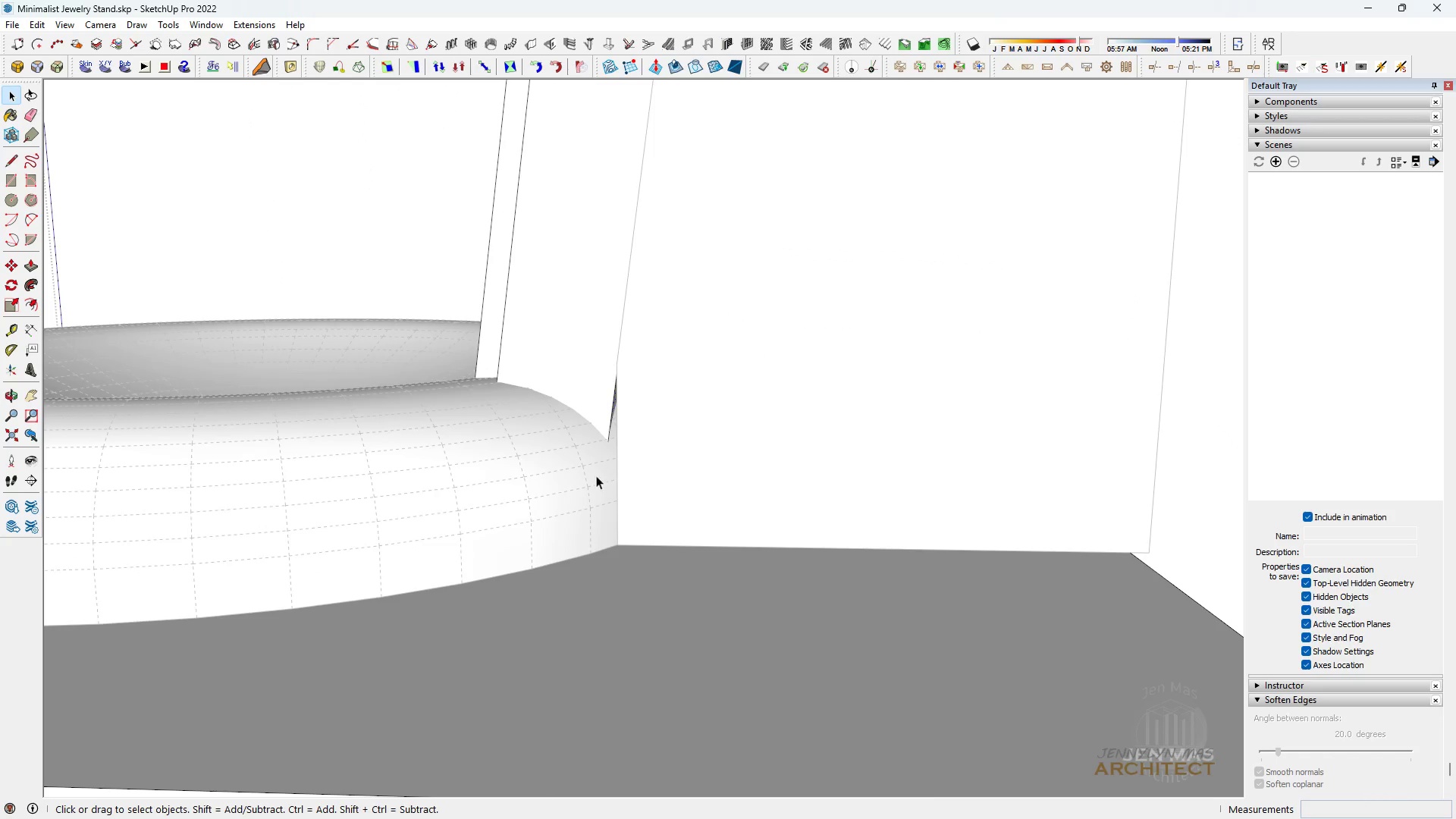 
key(K)
 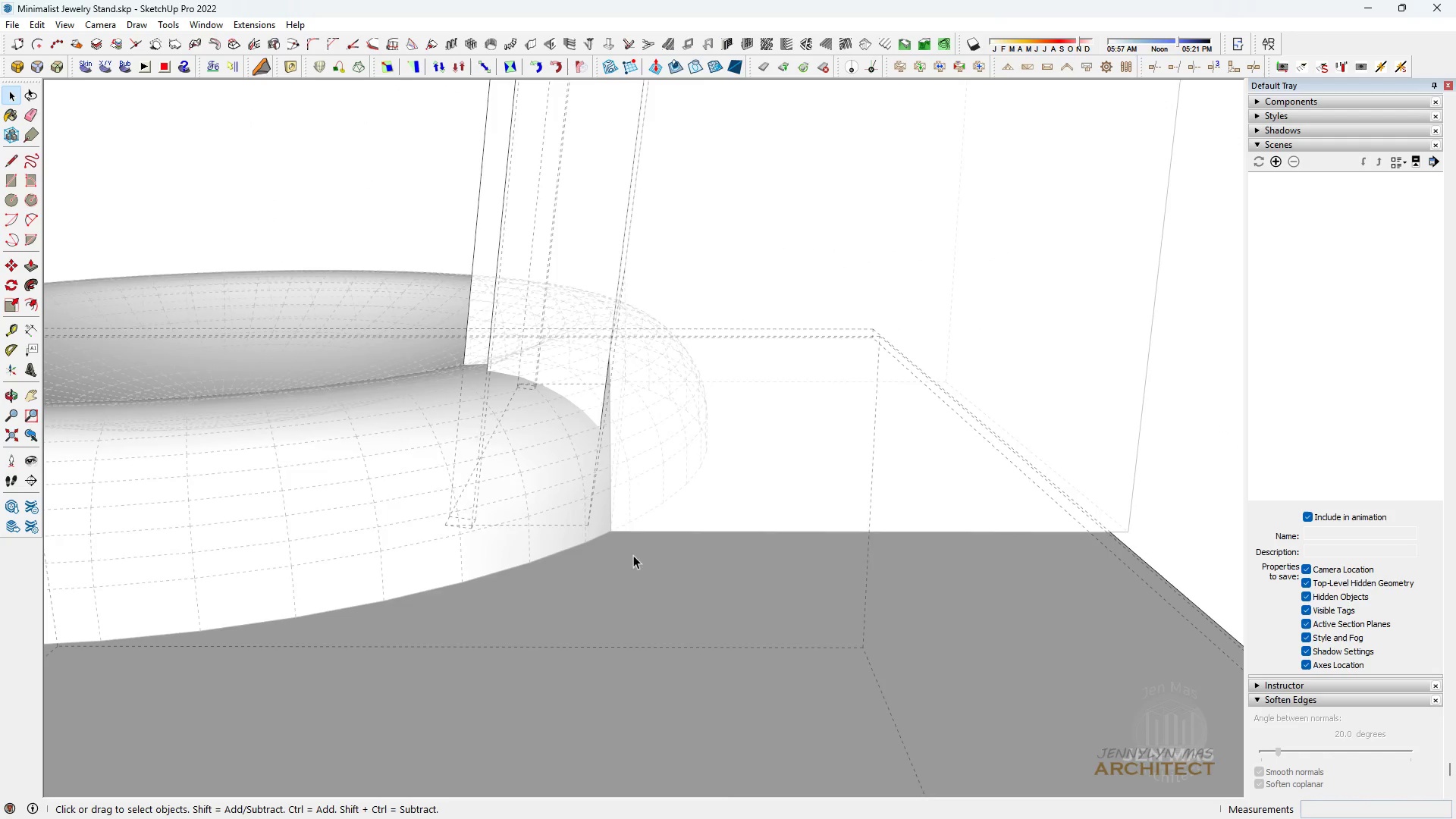 
scroll: coordinate [613, 548], scroll_direction: up, amount: 7.0
 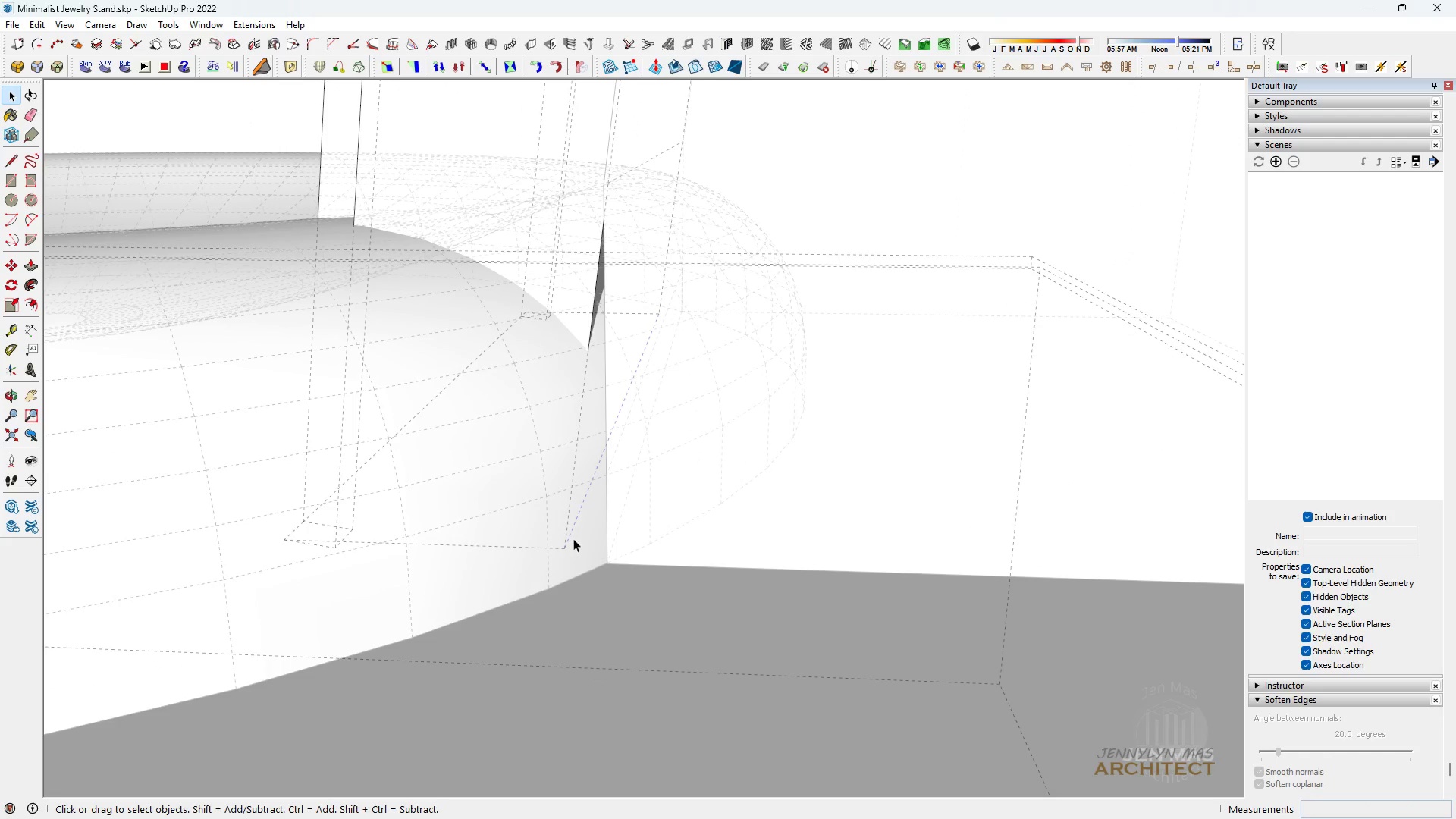 
key(Space)
 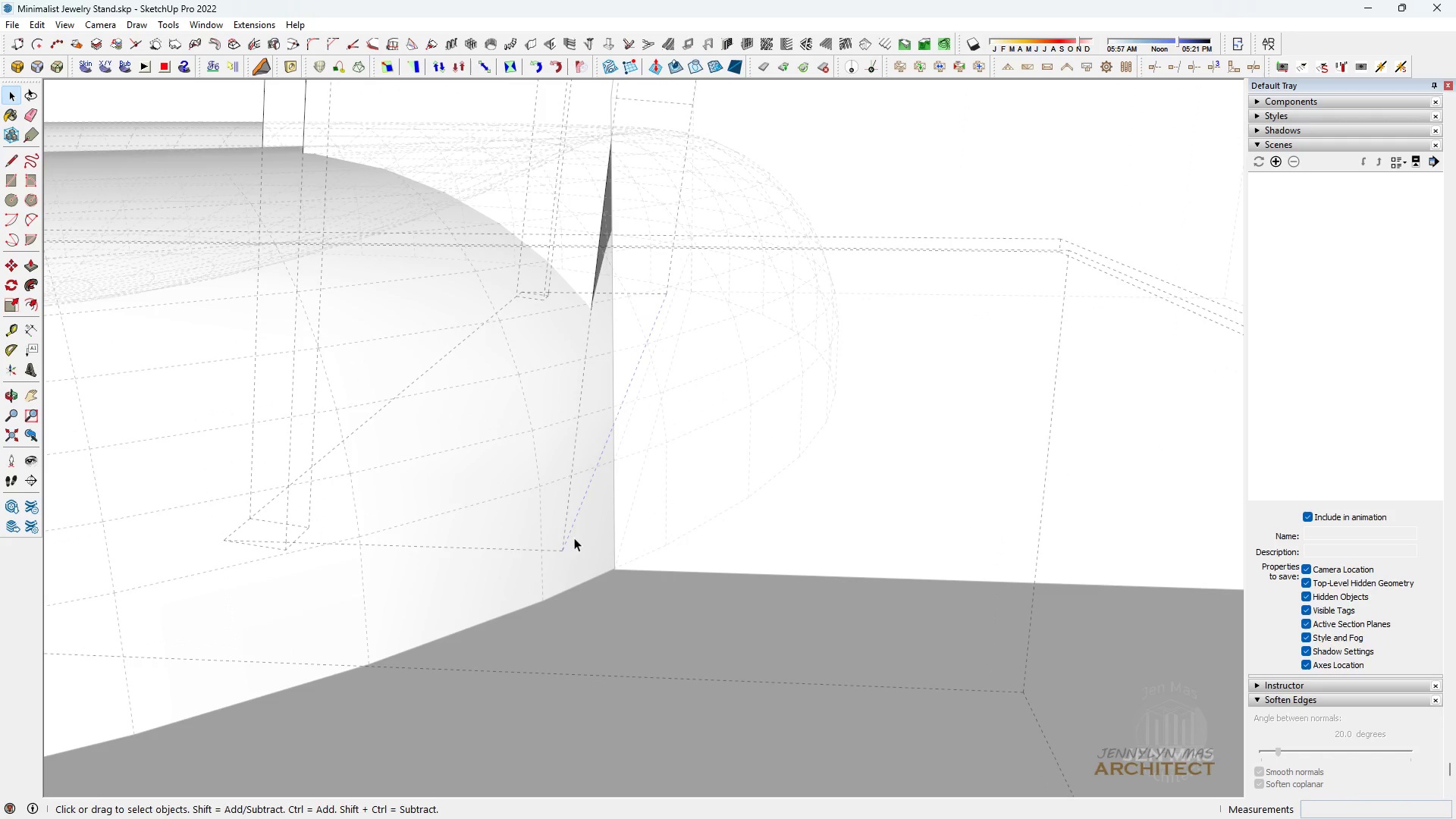 
scroll: coordinate [574, 538], scroll_direction: up, amount: 2.0
 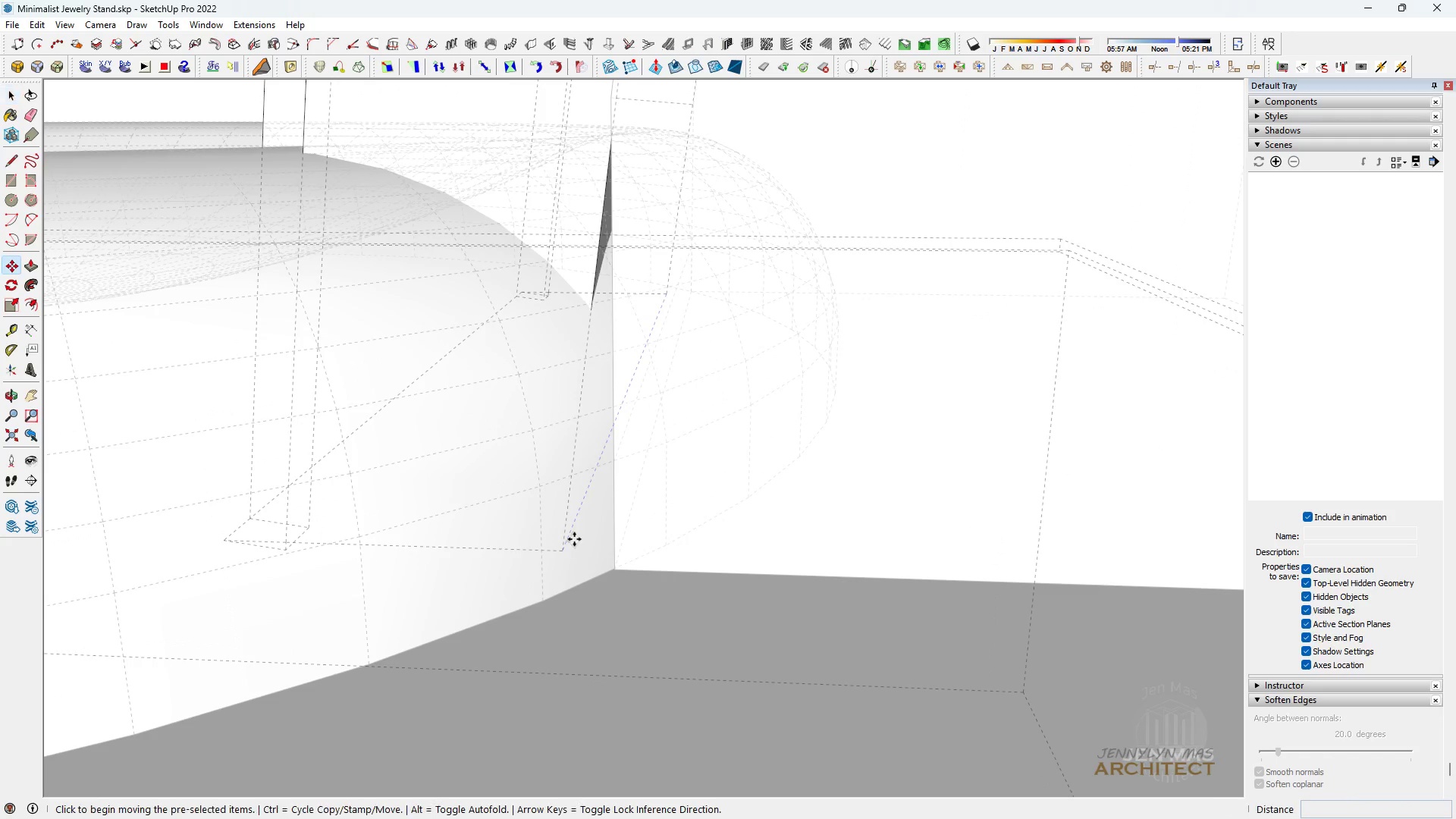 
key(M)
 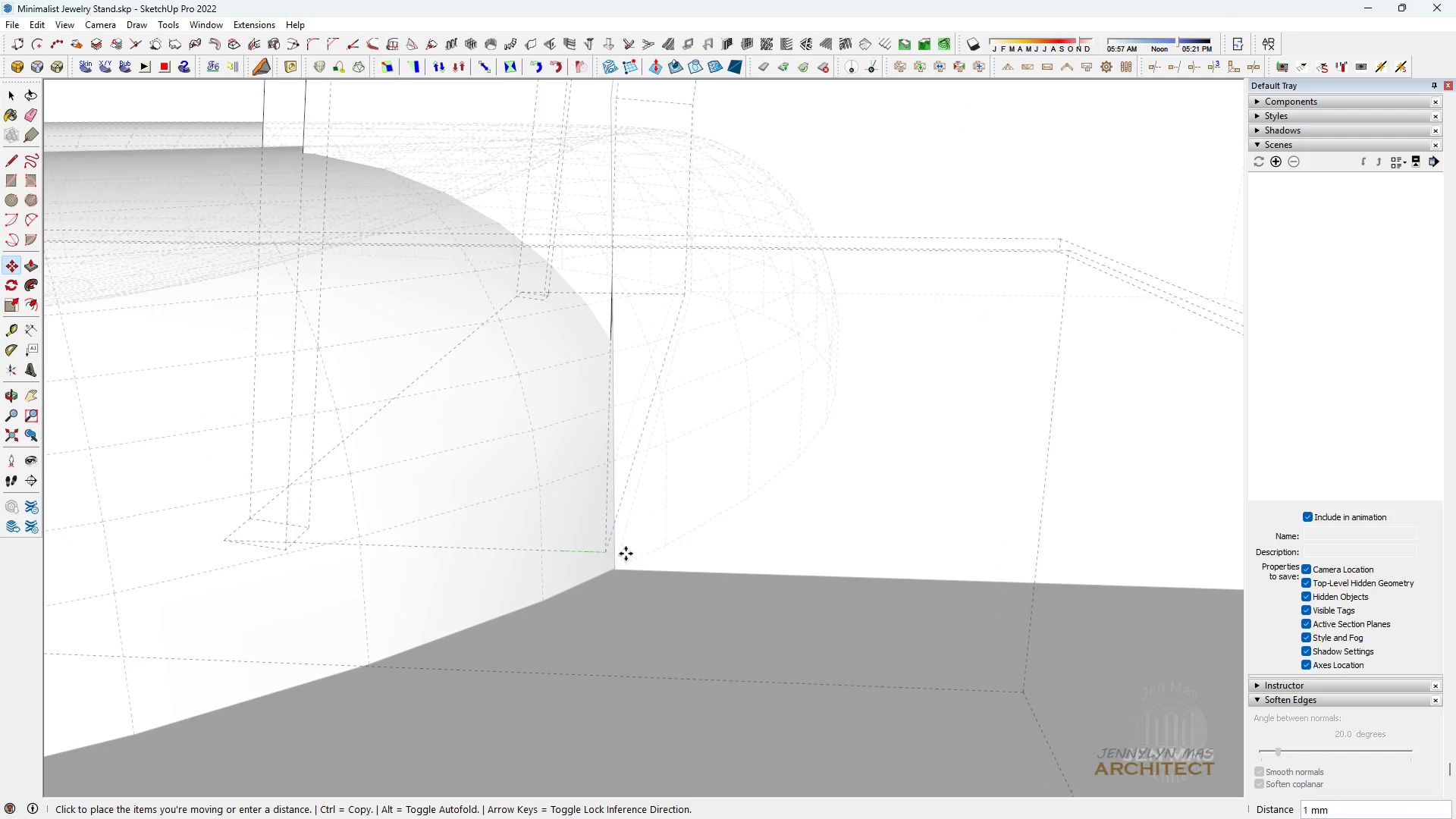 
left_click([623, 545])
 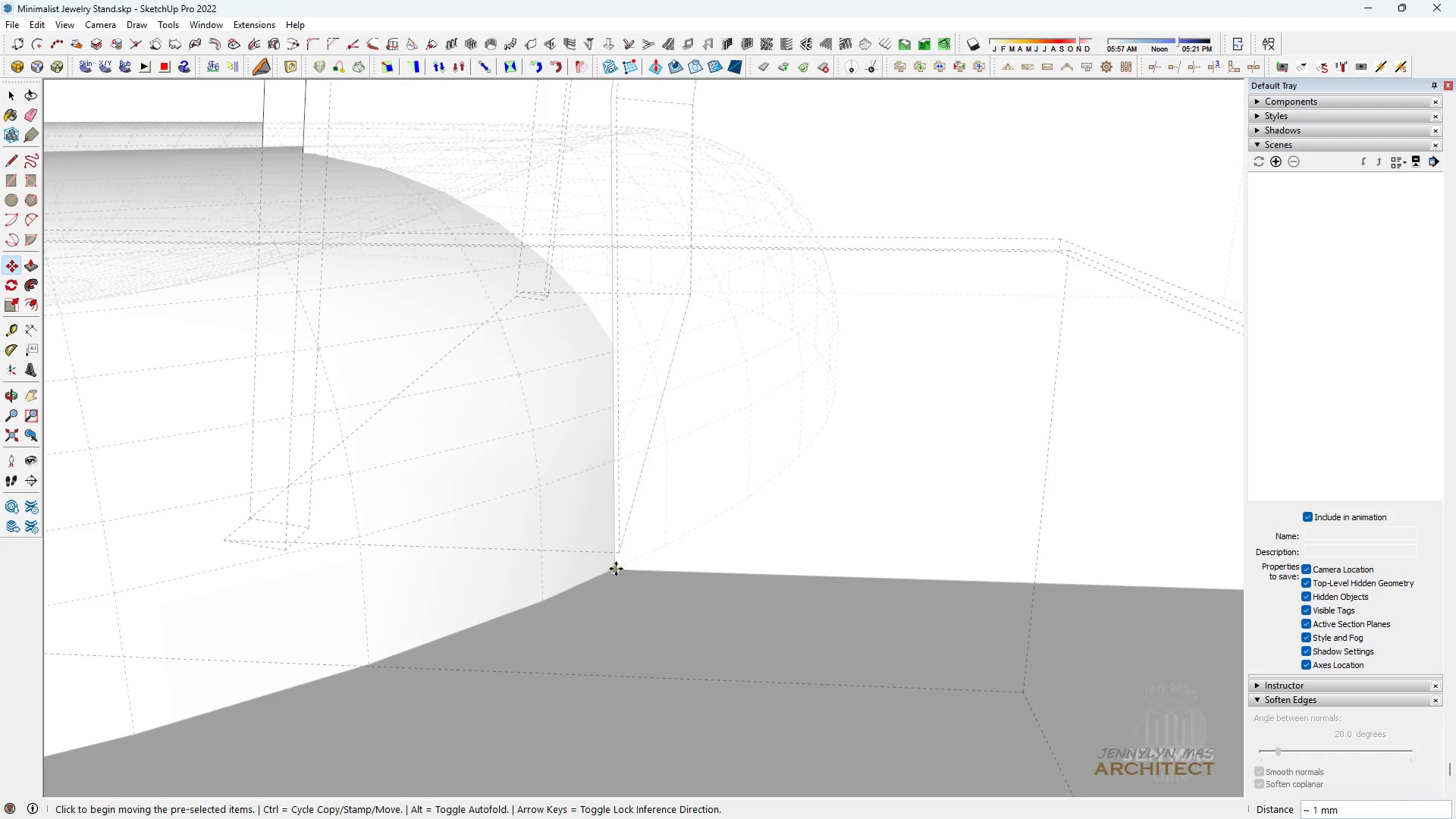 
scroll: coordinate [600, 612], scroll_direction: down, amount: 16.0
 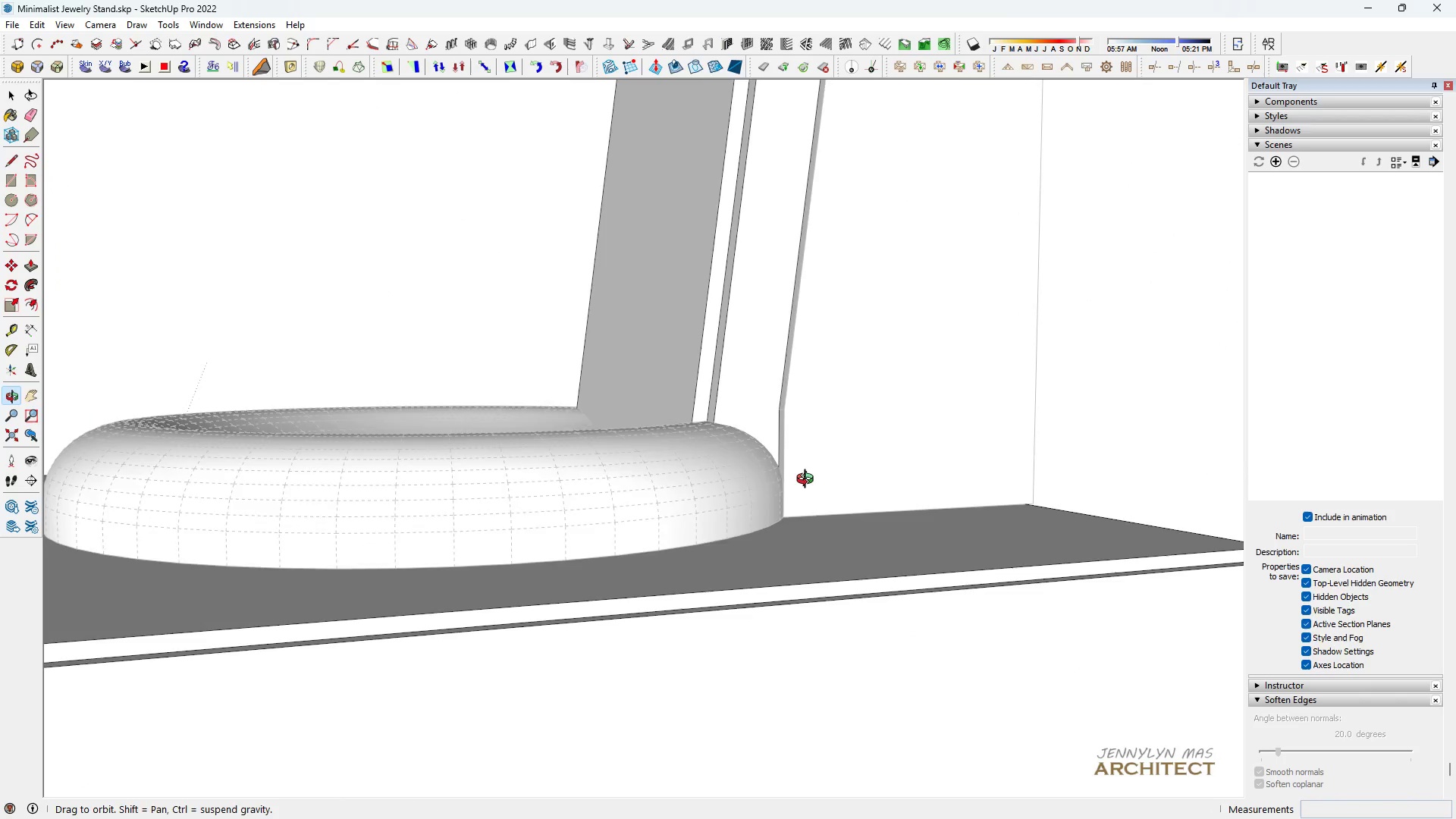 
key(Space)
 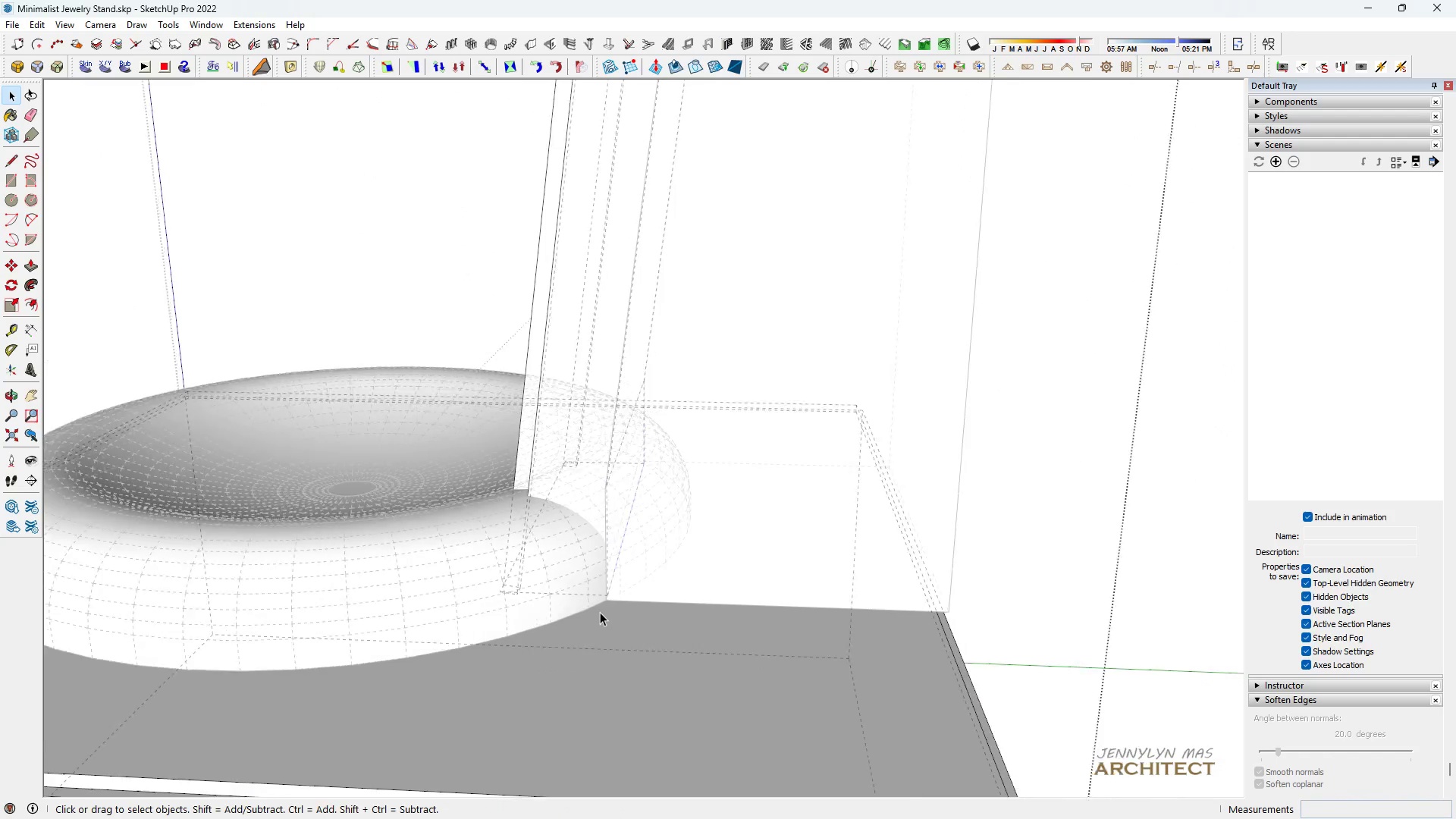 
key(K)
 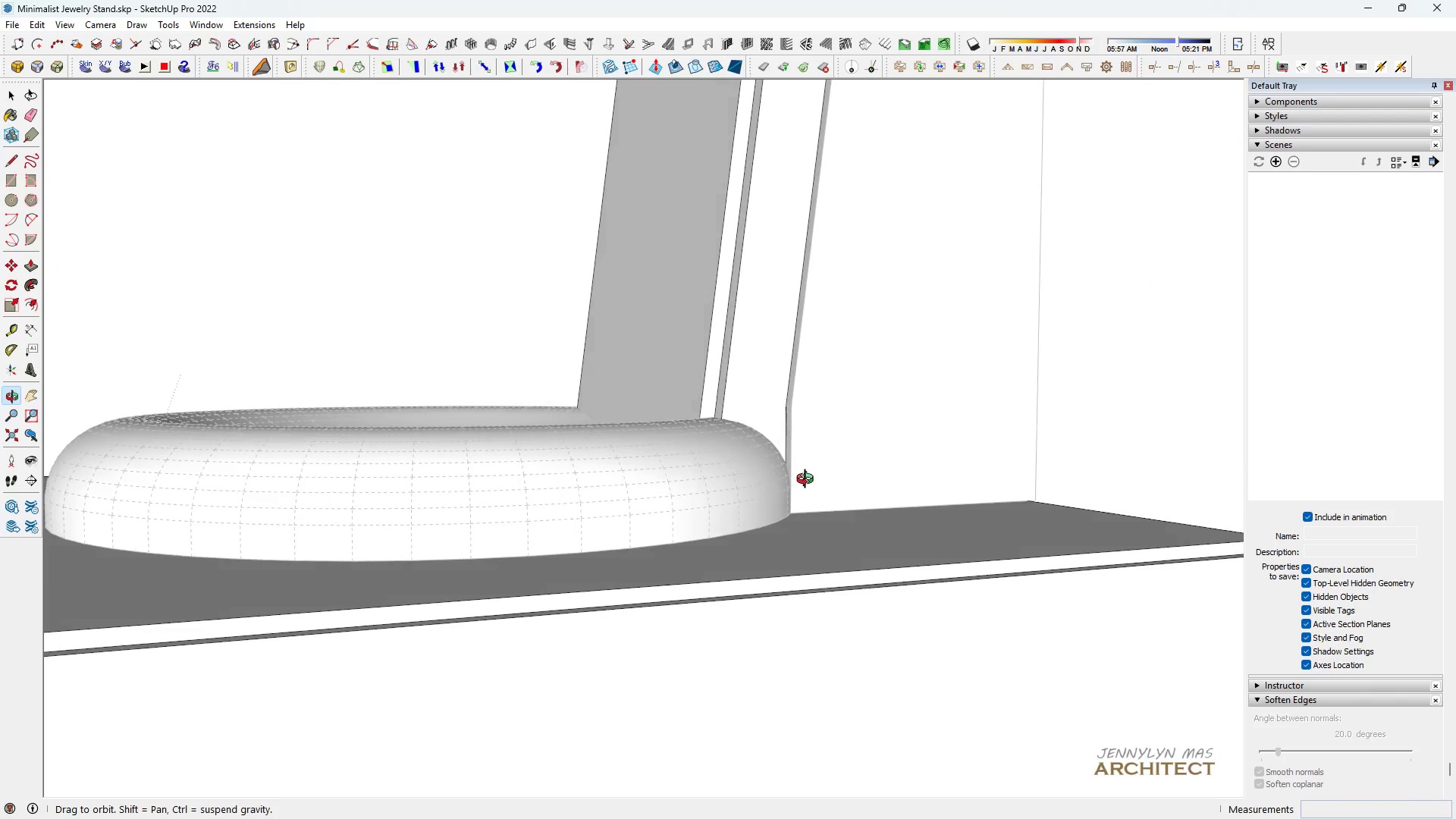 
scroll: coordinate [757, 463], scroll_direction: down, amount: 6.0
 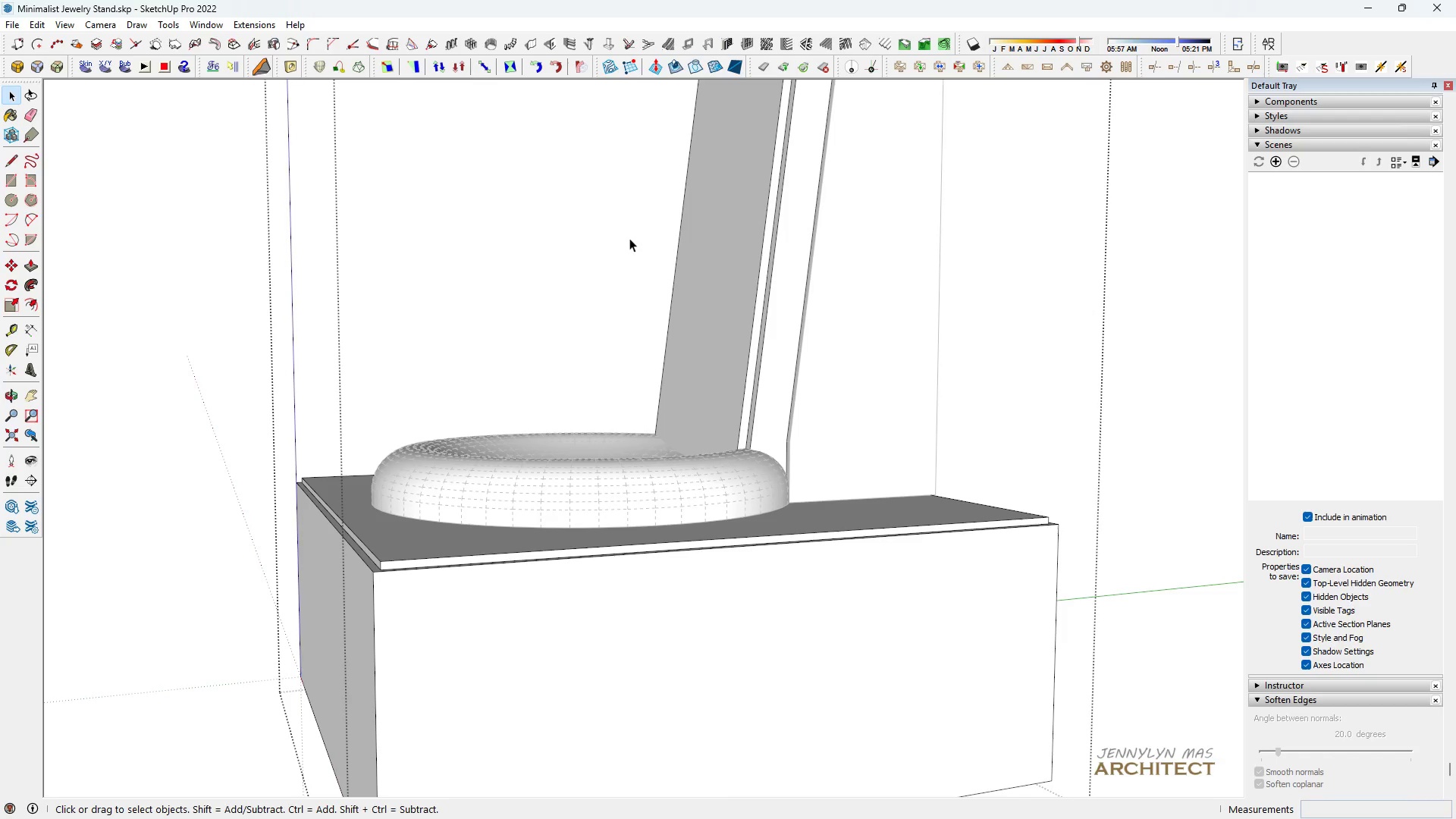 
key(Space)
 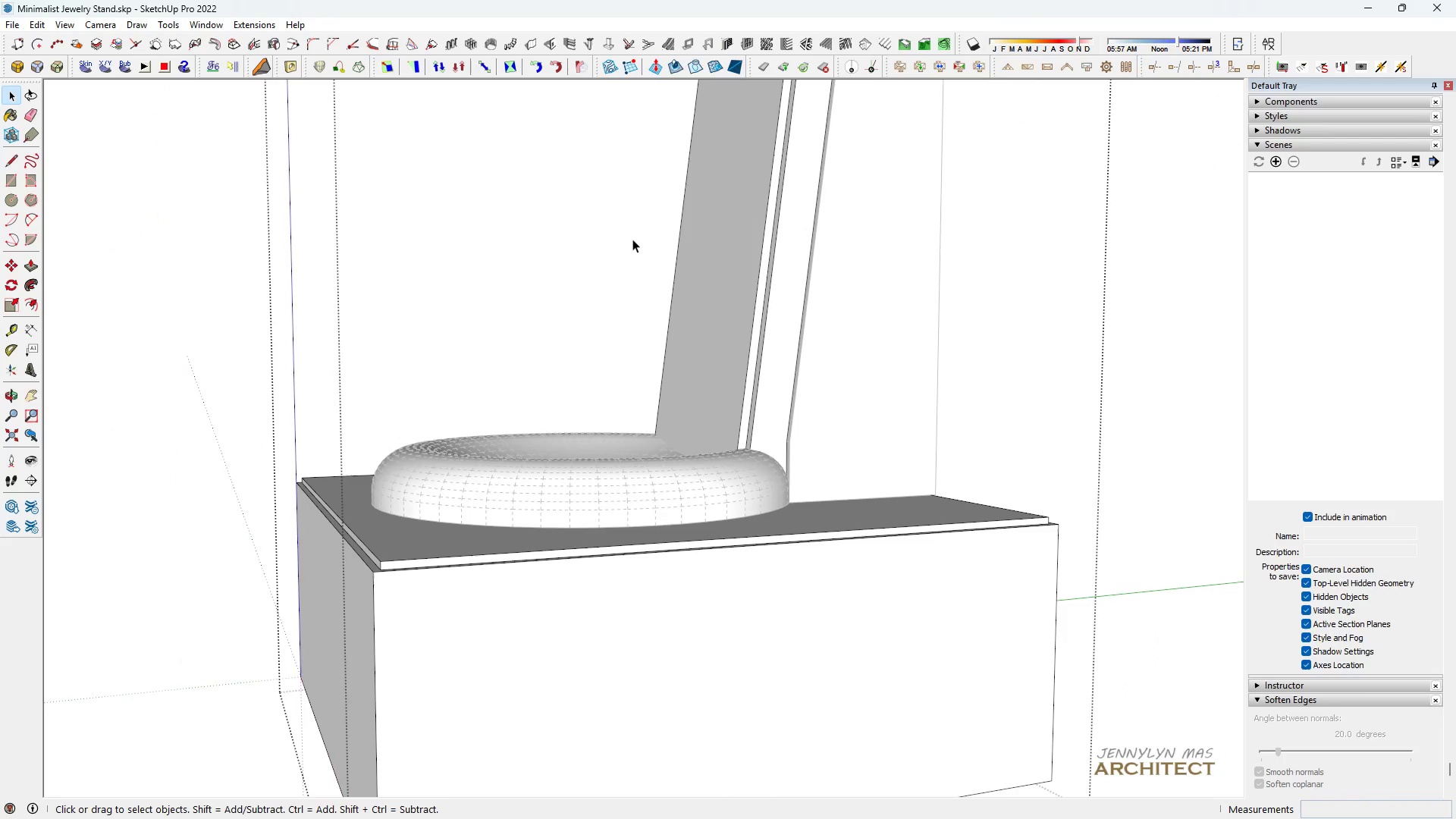 
left_click([632, 238])
 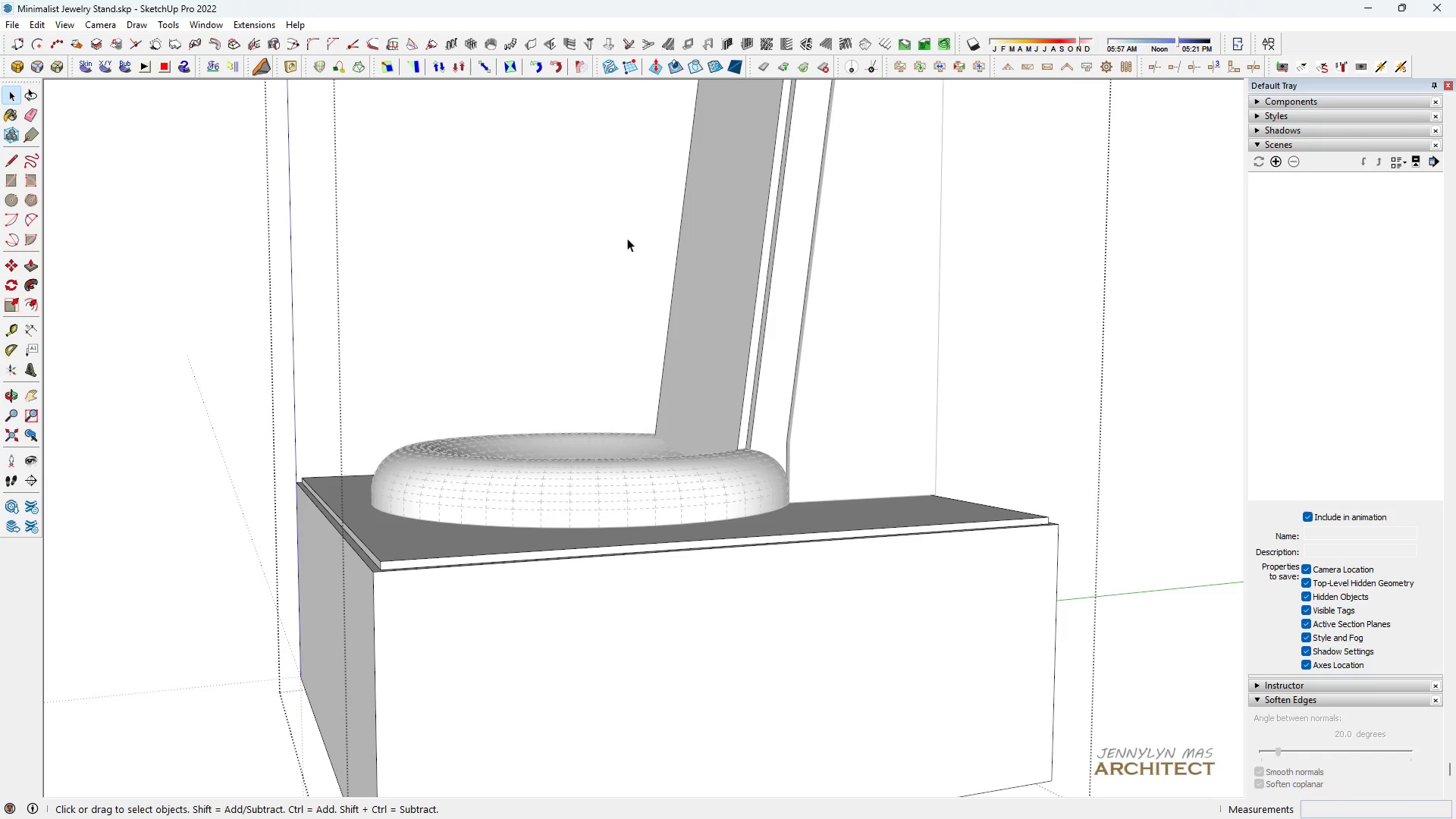 
triple_click([627, 238])
 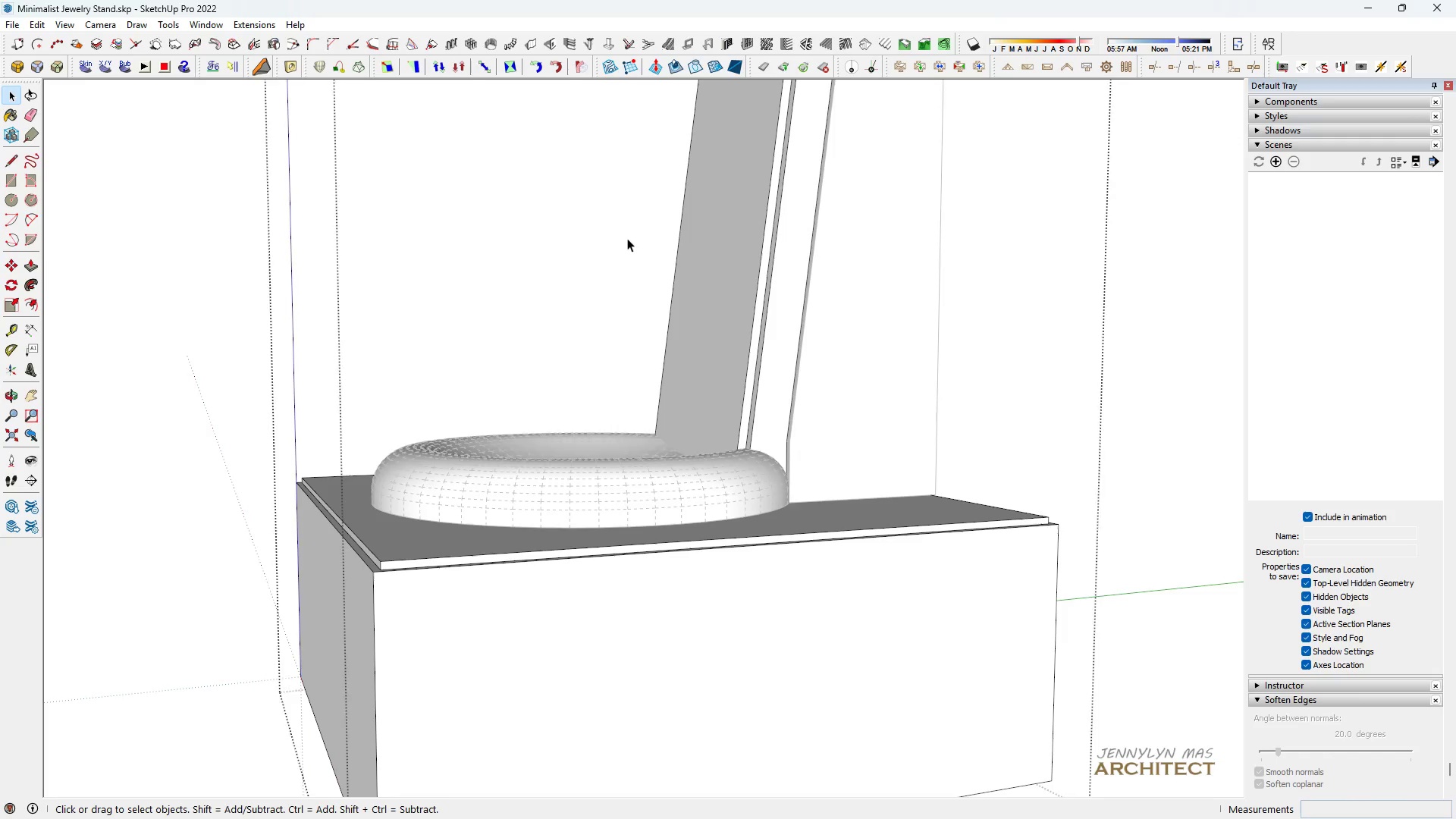 
triple_click([627, 238])
 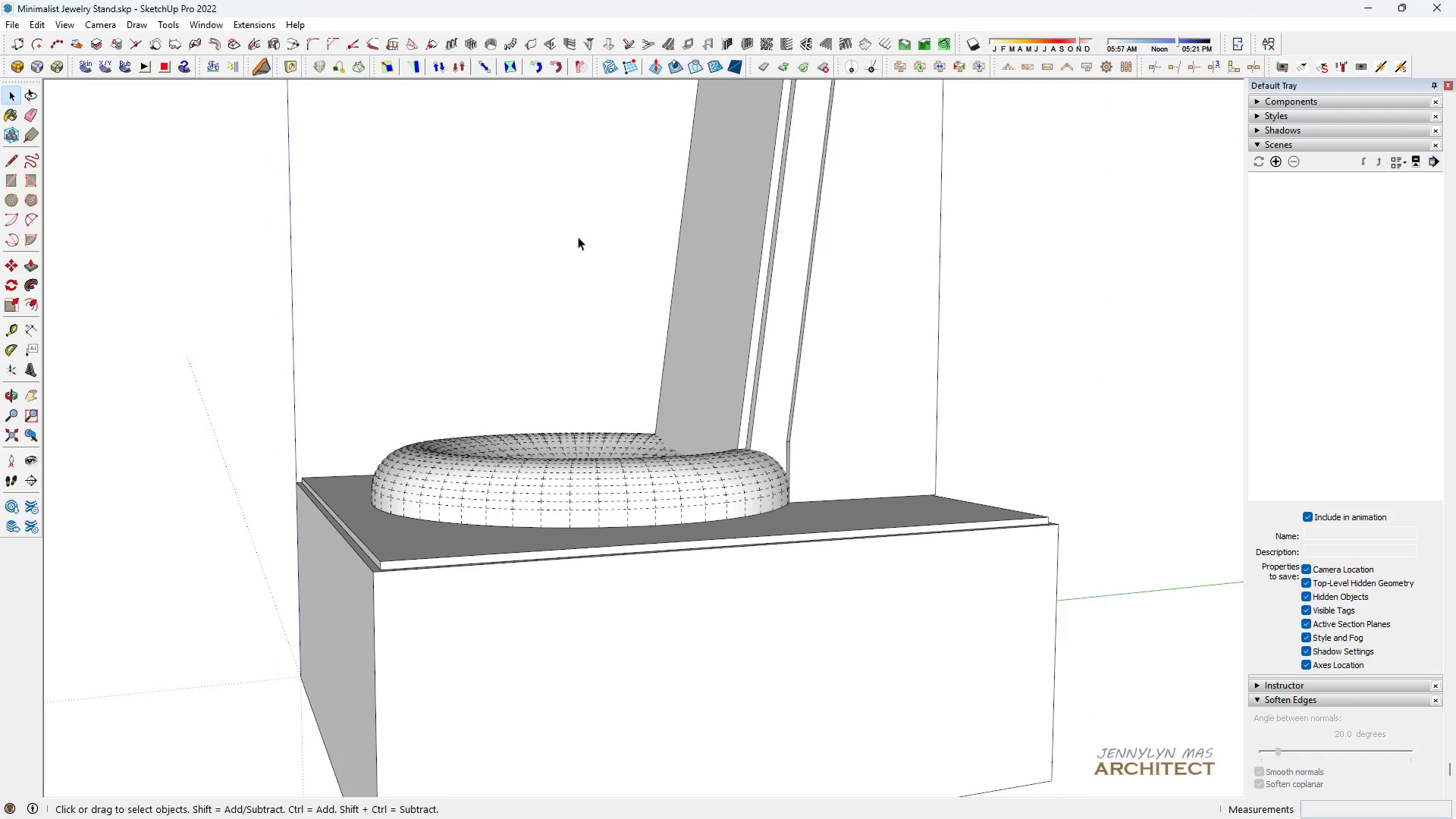 
key(Escape)
 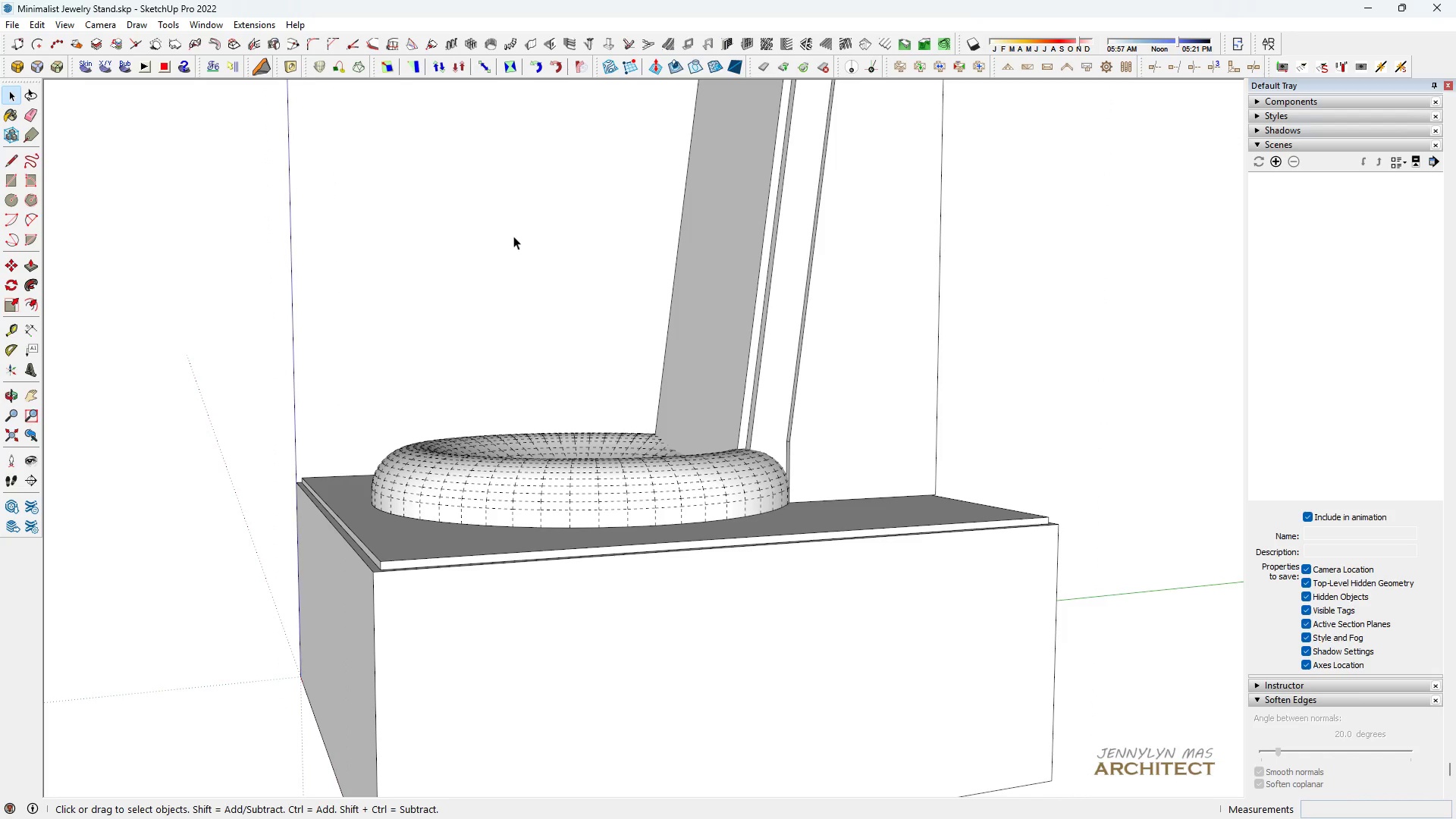 
key(Escape)
 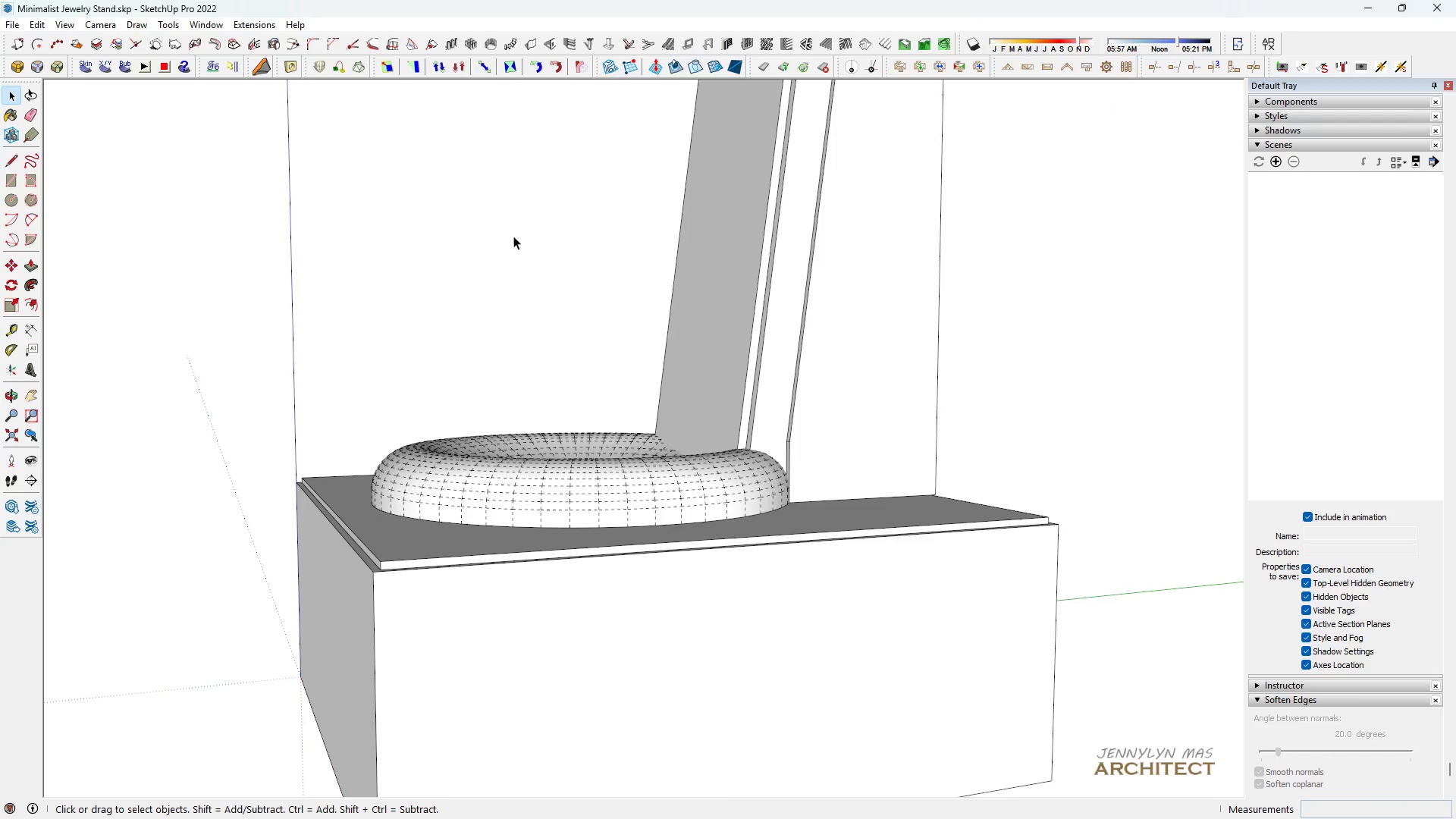 
key(Escape)
 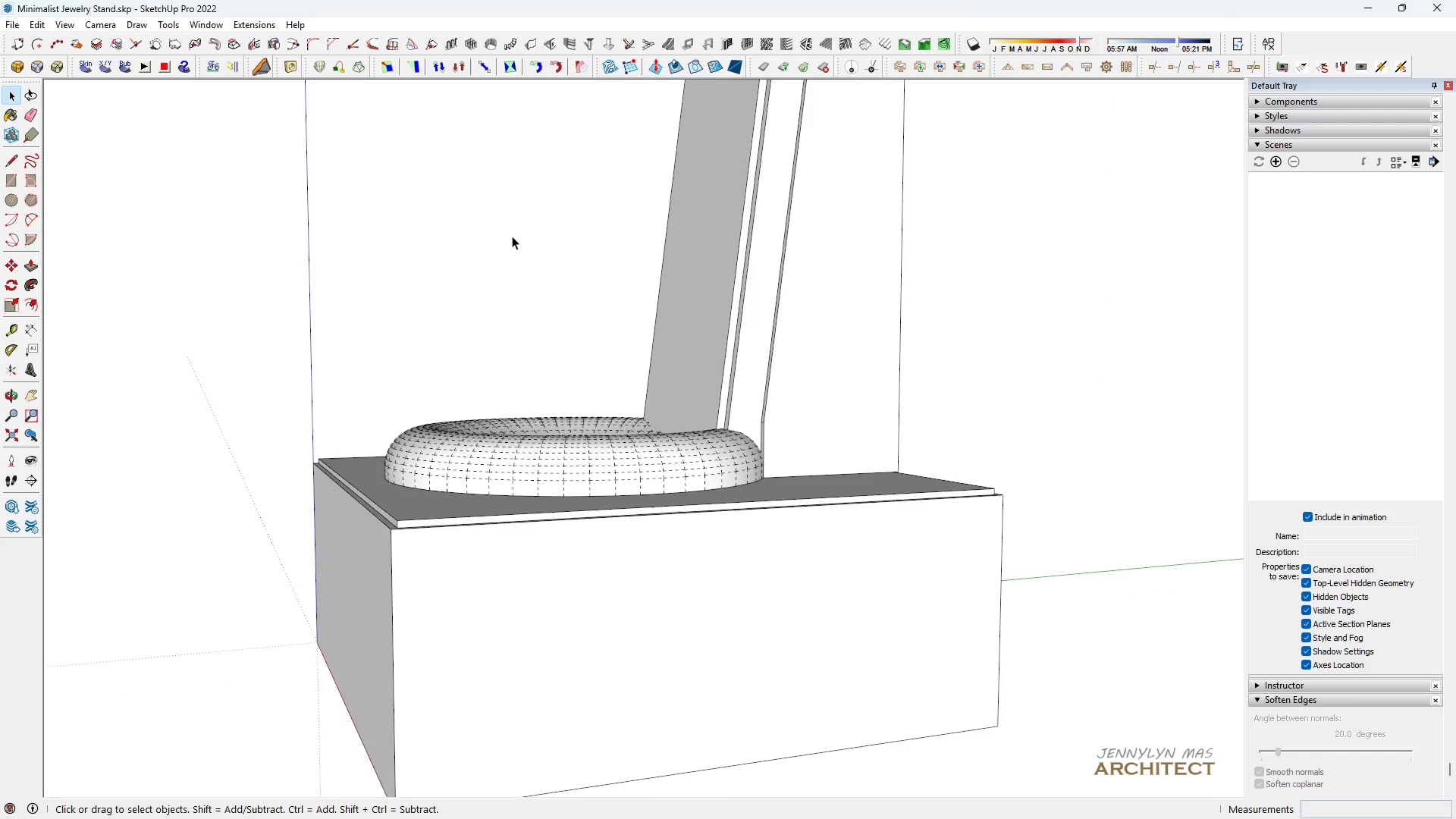 
scroll: coordinate [490, 228], scroll_direction: down, amount: 9.0
 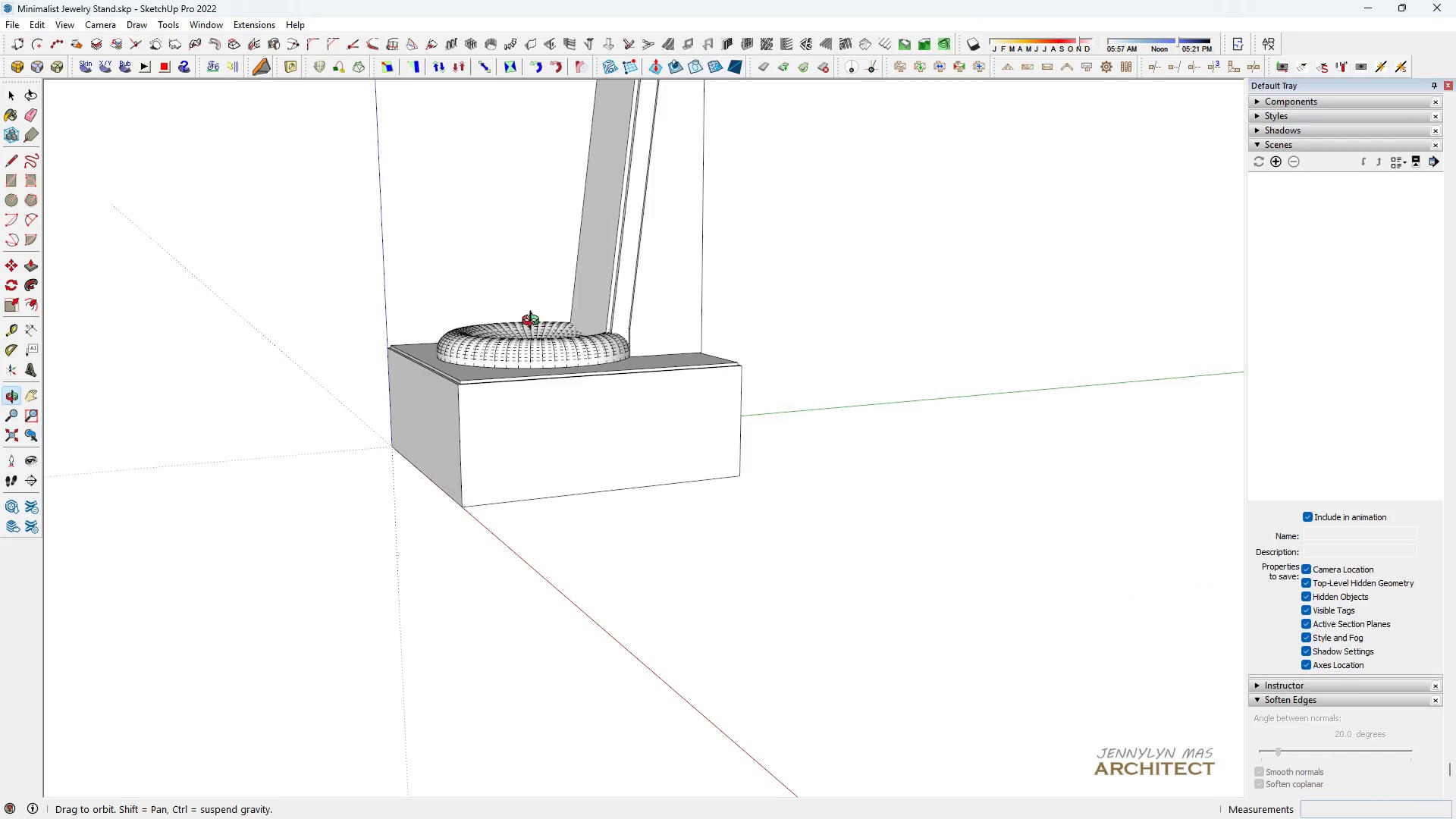 
key(Escape)
 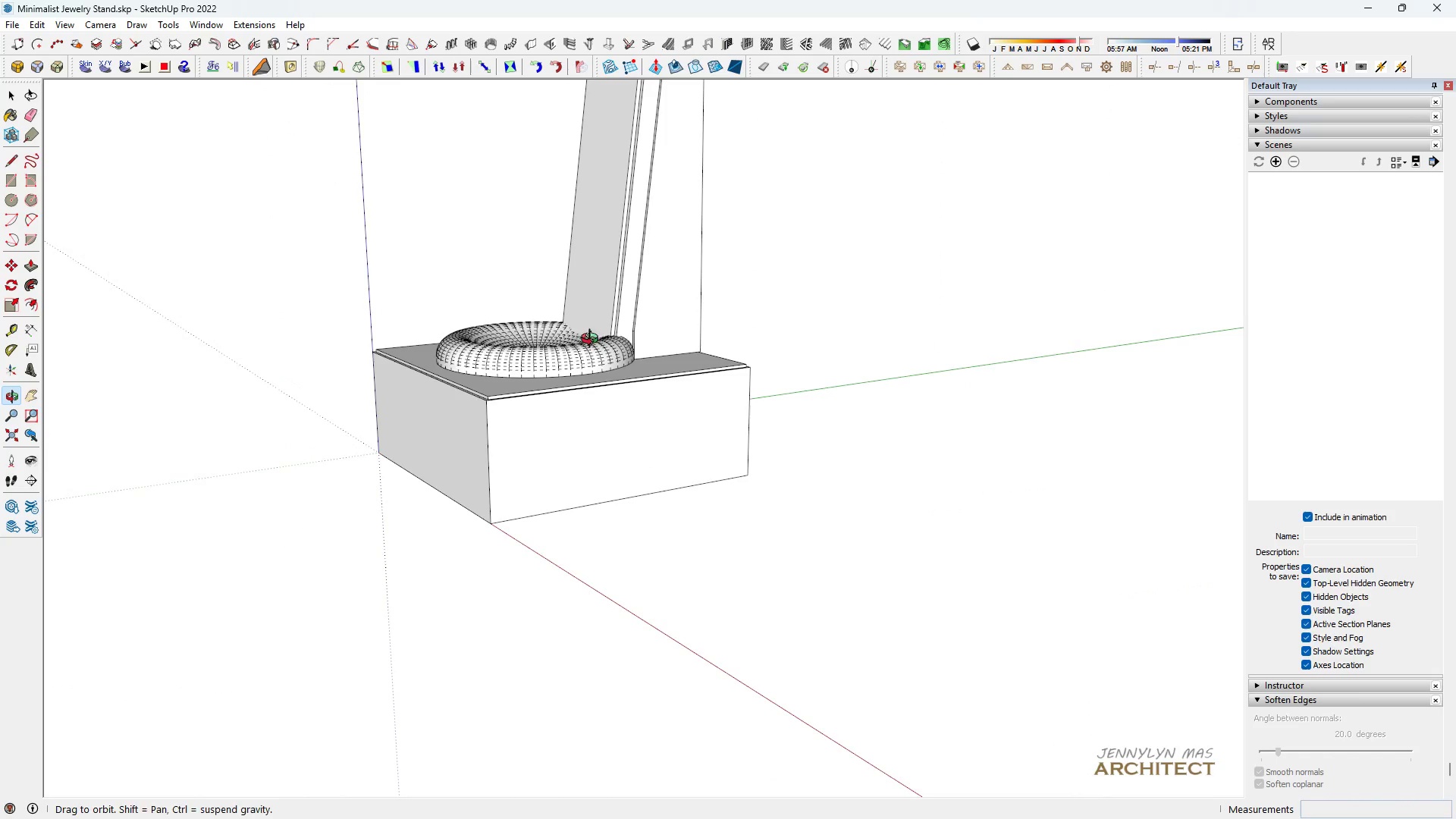 
scroll: coordinate [749, 337], scroll_direction: up, amount: 10.0
 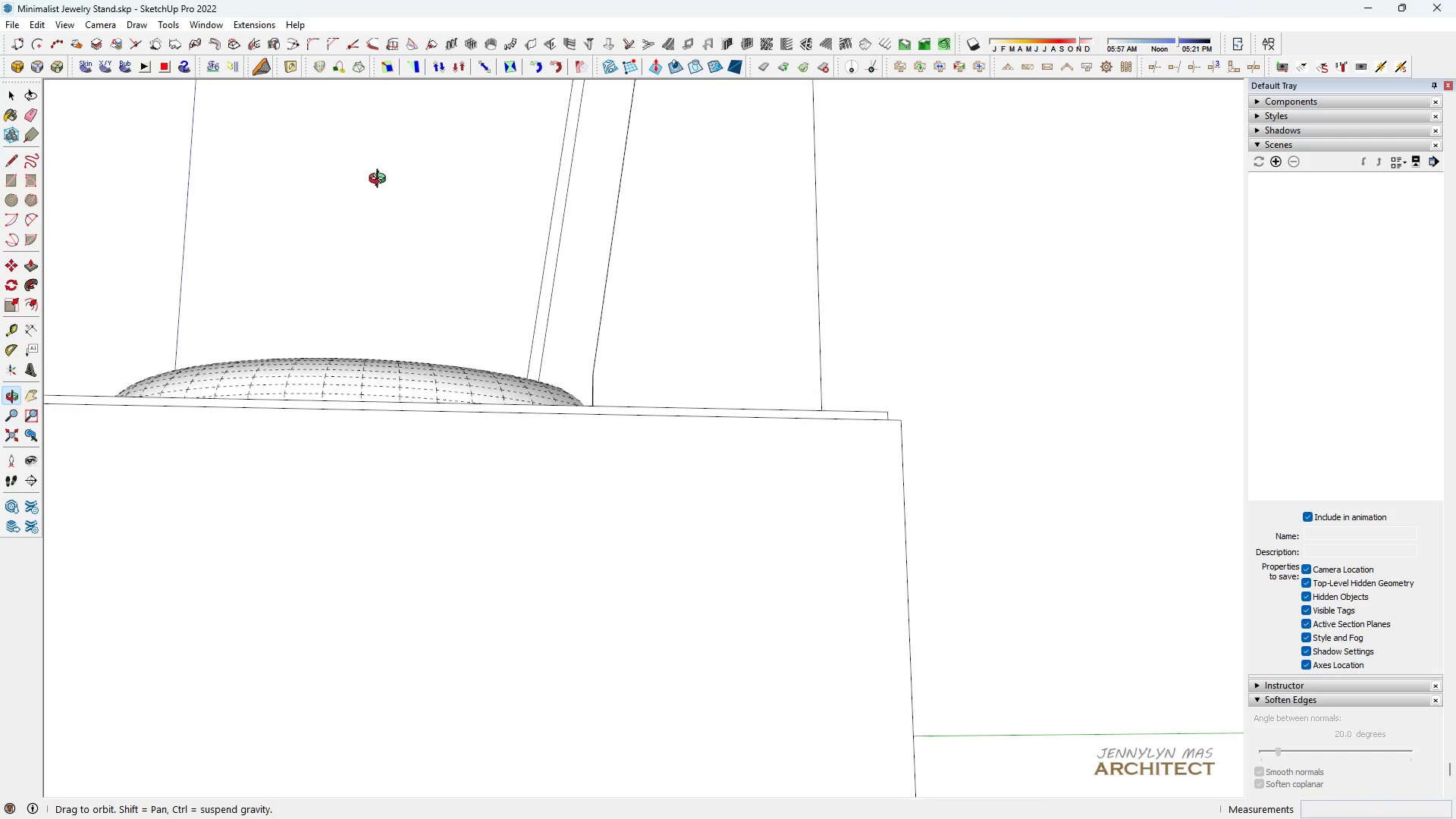 
scroll: coordinate [507, 400], scroll_direction: down, amount: 5.0
 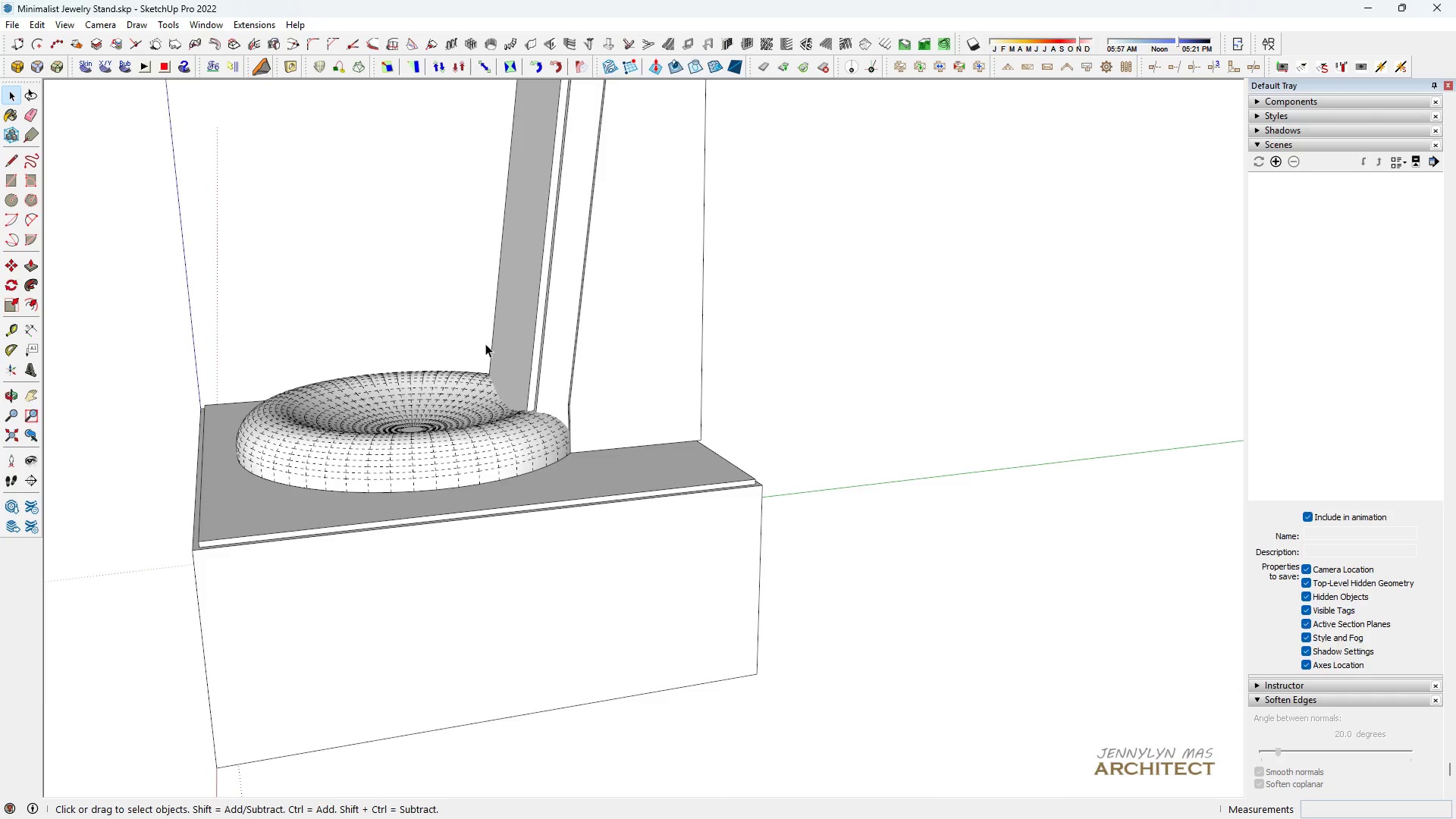 
scroll: coordinate [626, 510], scroll_direction: up, amount: 12.0
 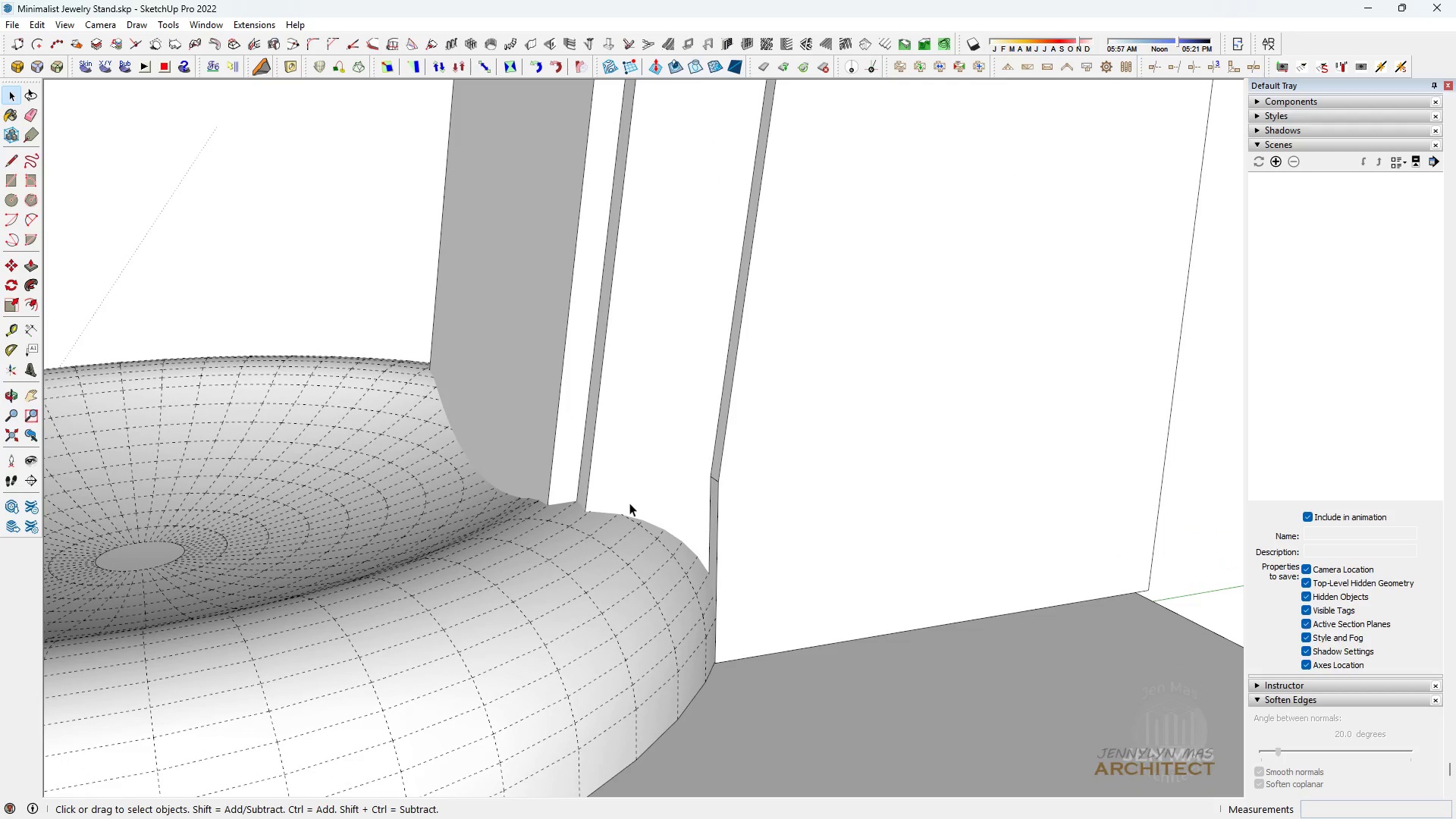 
scroll: coordinate [652, 453], scroll_direction: down, amount: 15.0
 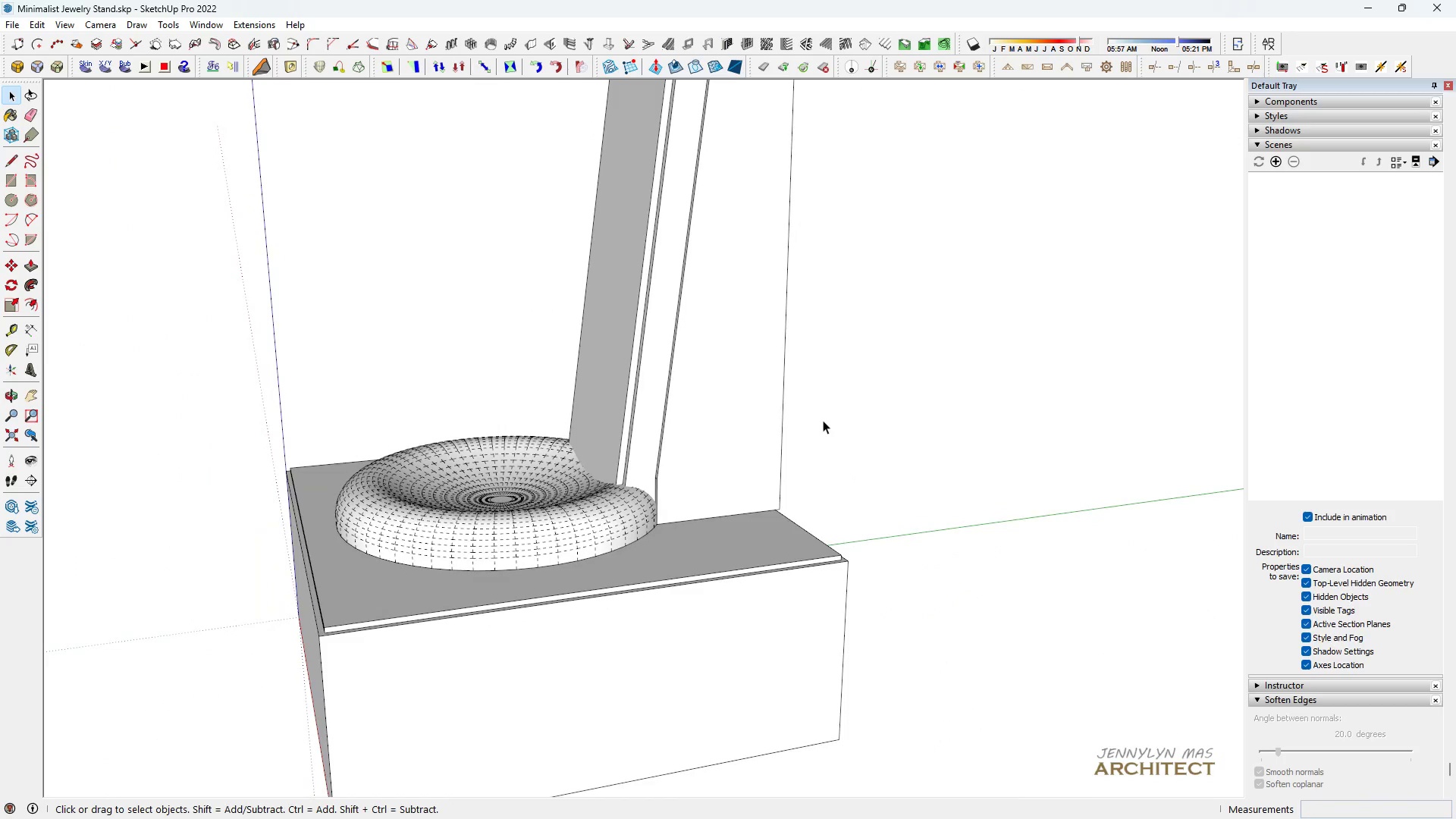 
double_click([823, 420])
 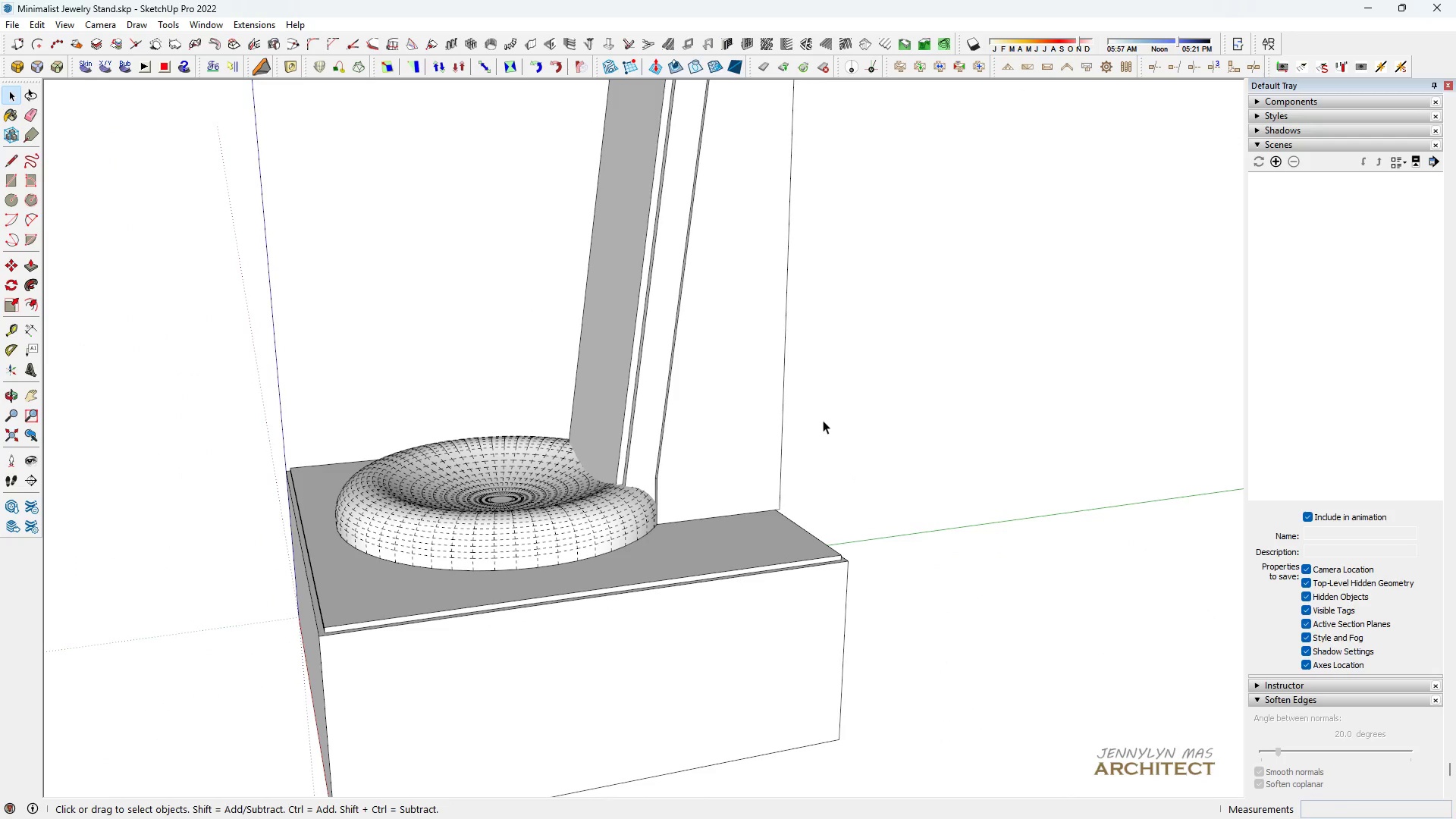 
triple_click([823, 420])
 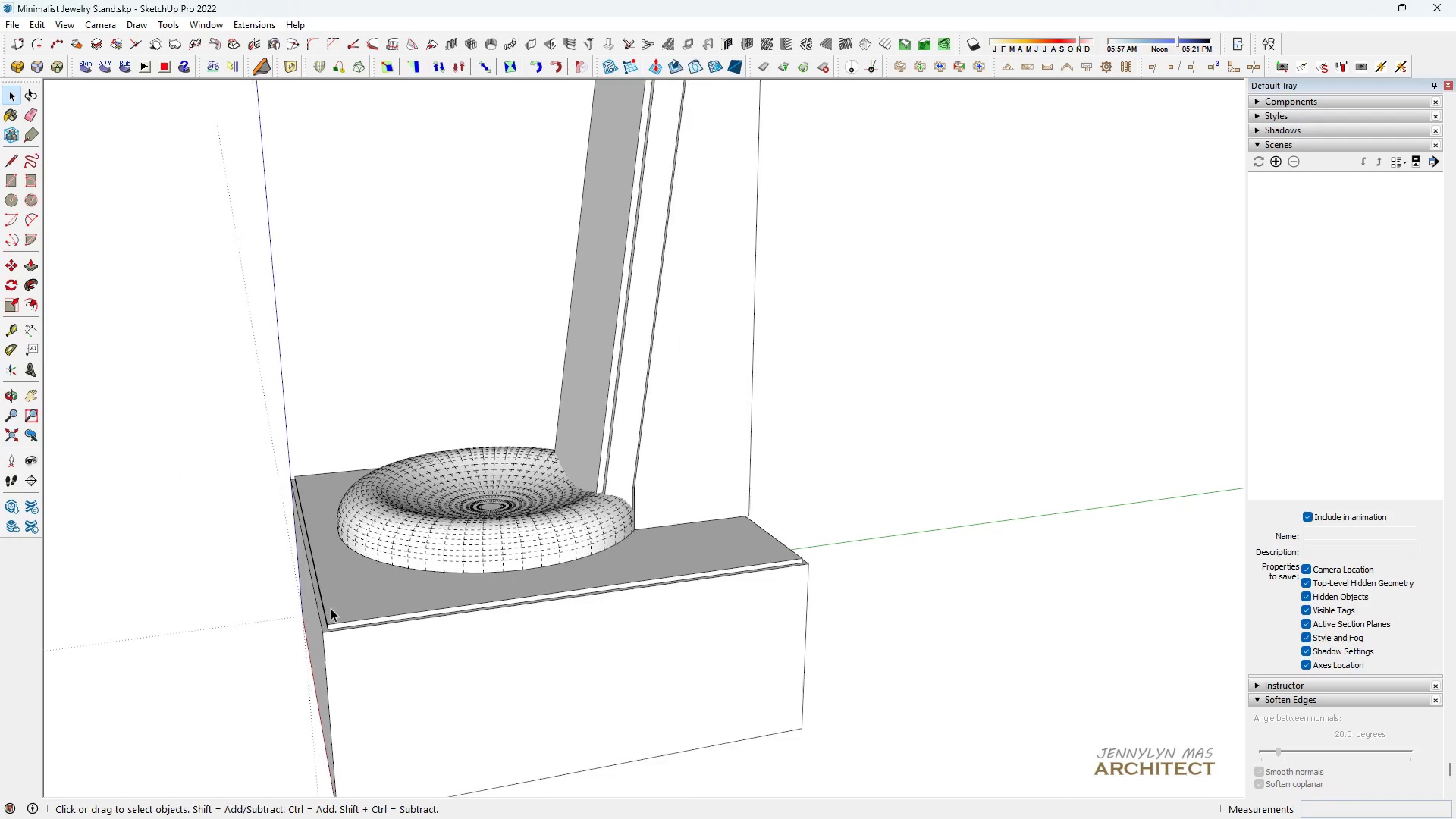 
scroll: coordinate [331, 608], scroll_direction: down, amount: 4.0
 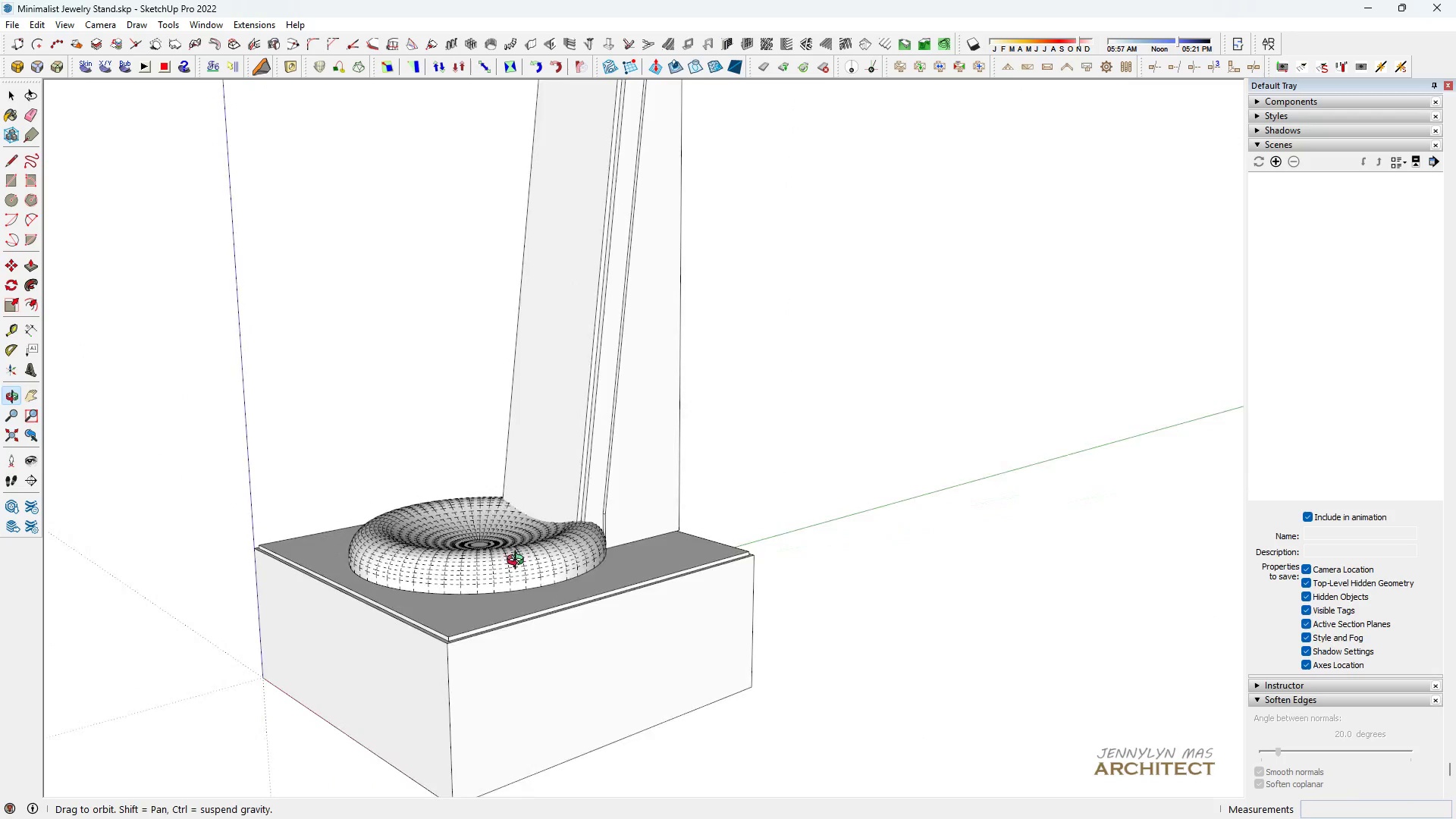 
scroll: coordinate [634, 488], scroll_direction: up, amount: 3.0
 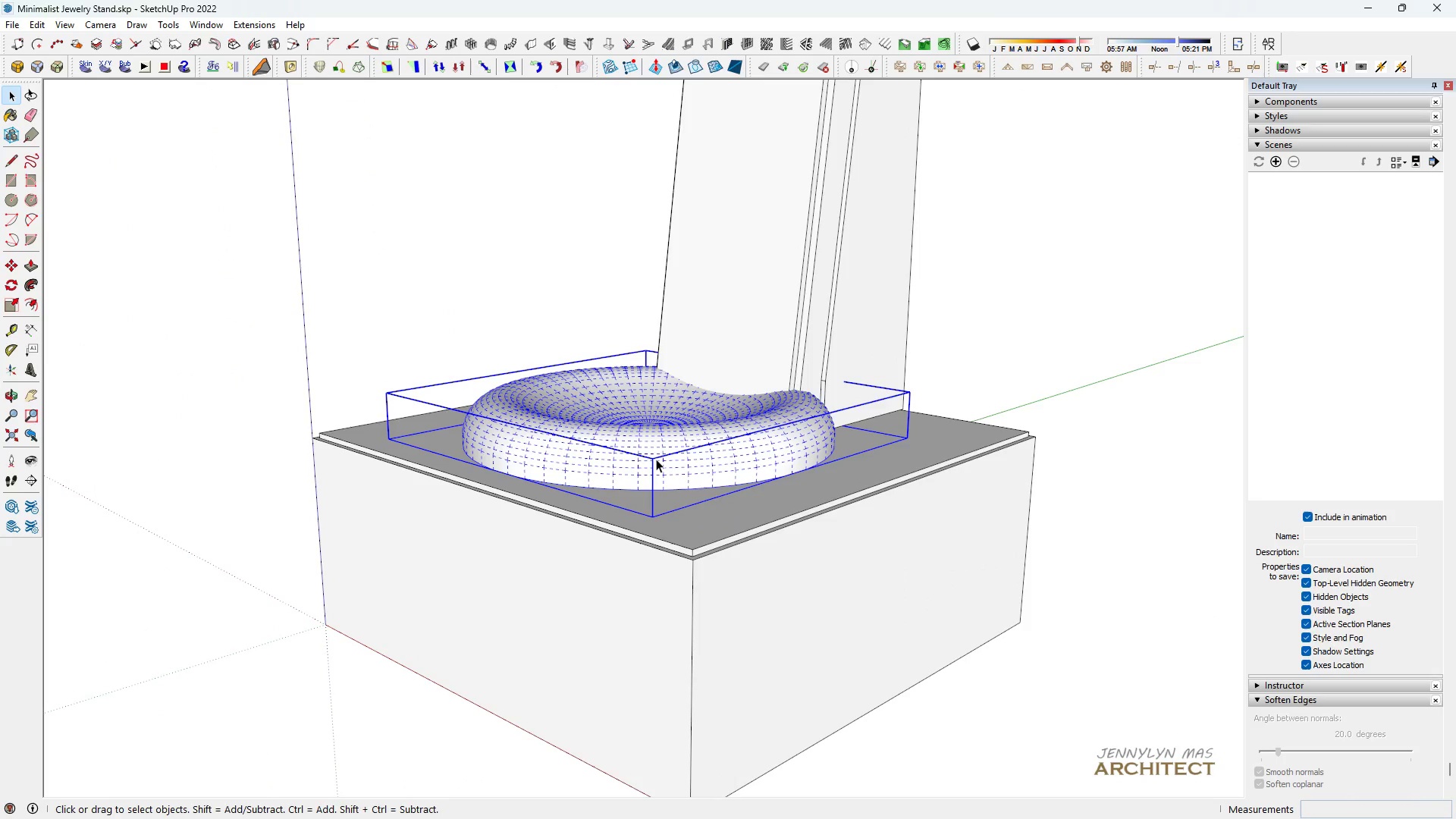 
left_click([580, 581])
 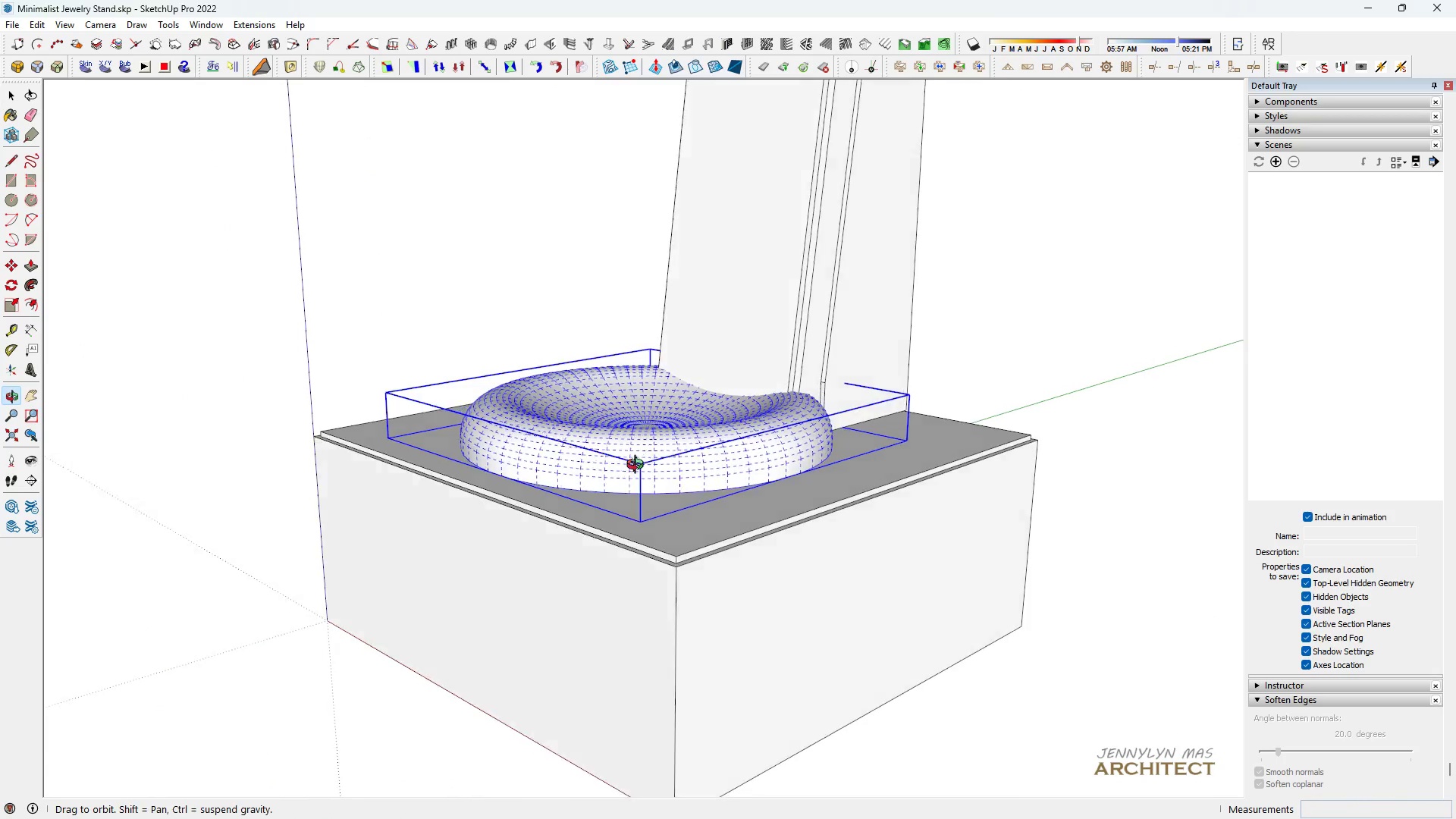 
key(Control+X)
 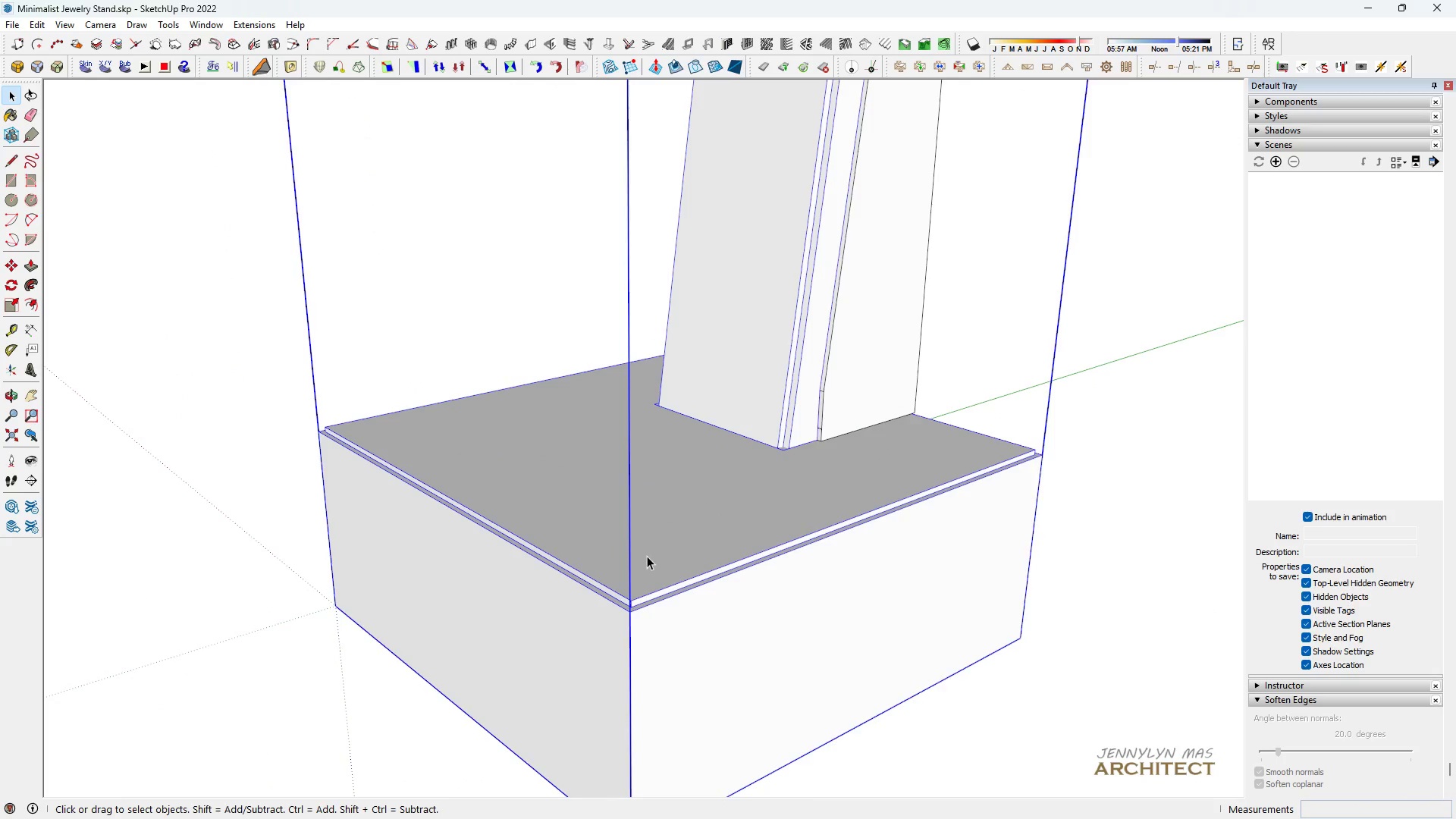 
double_click([647, 556])
 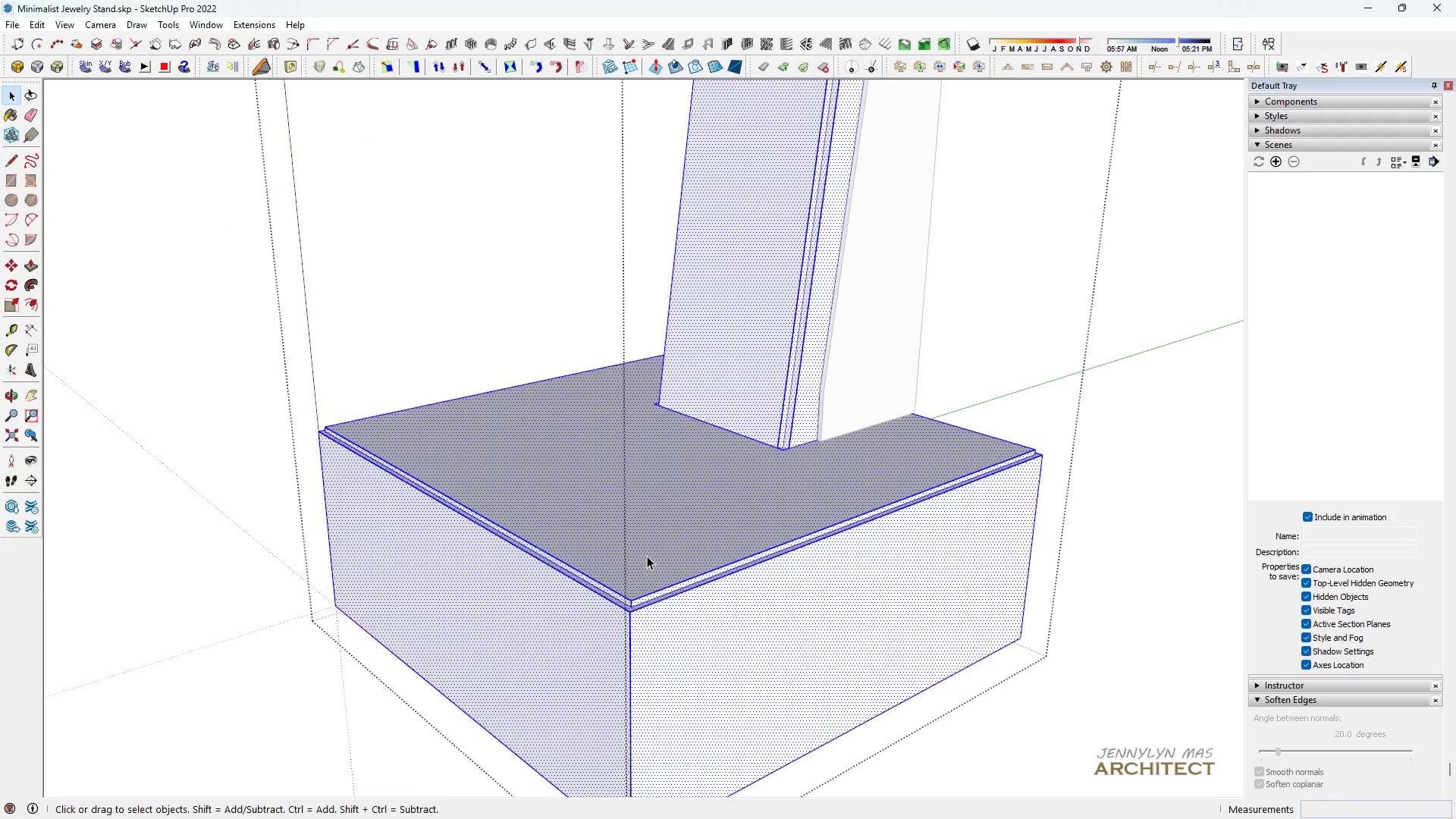 
triple_click([647, 556])
 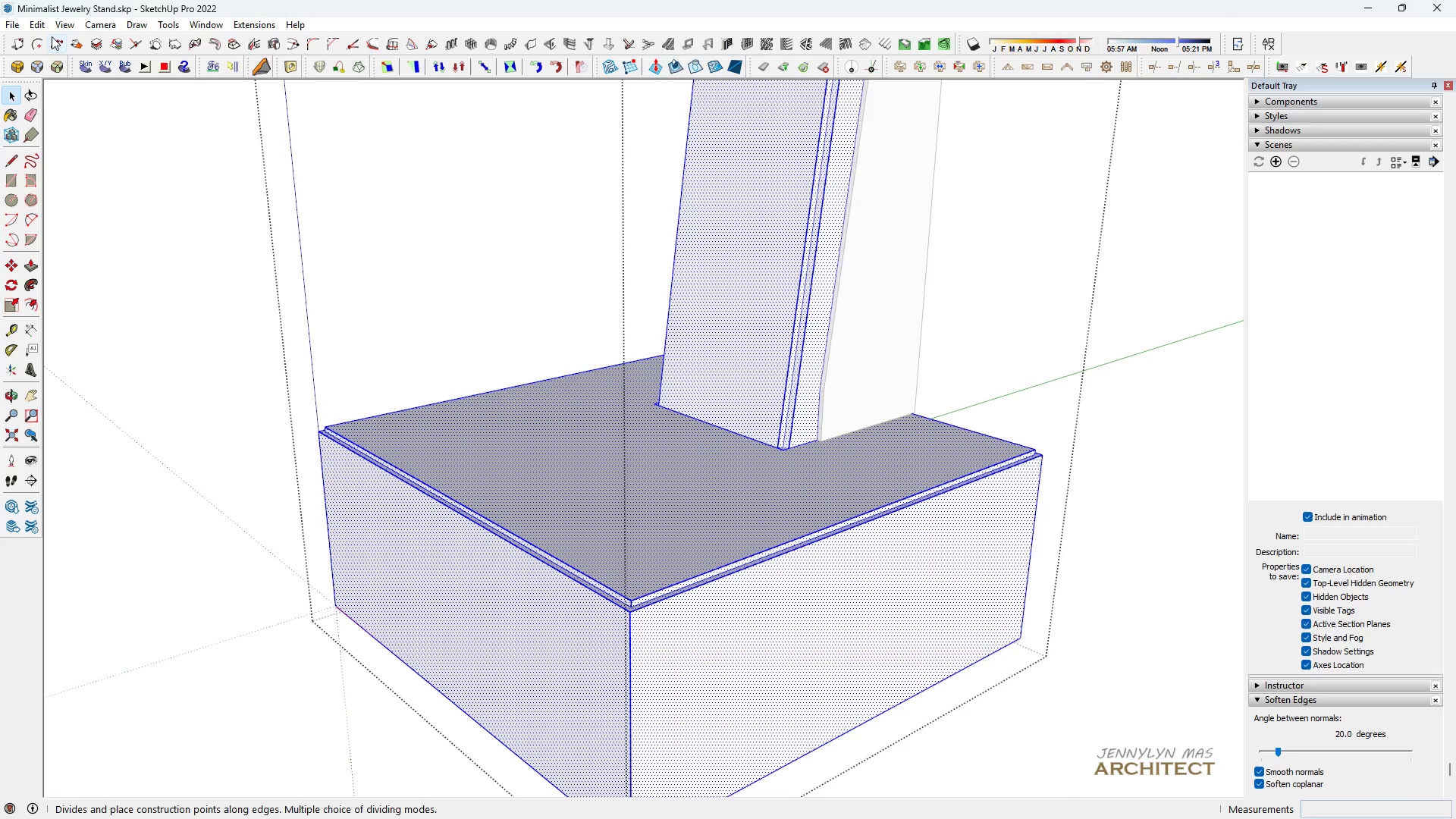 
left_click([40, 23])
 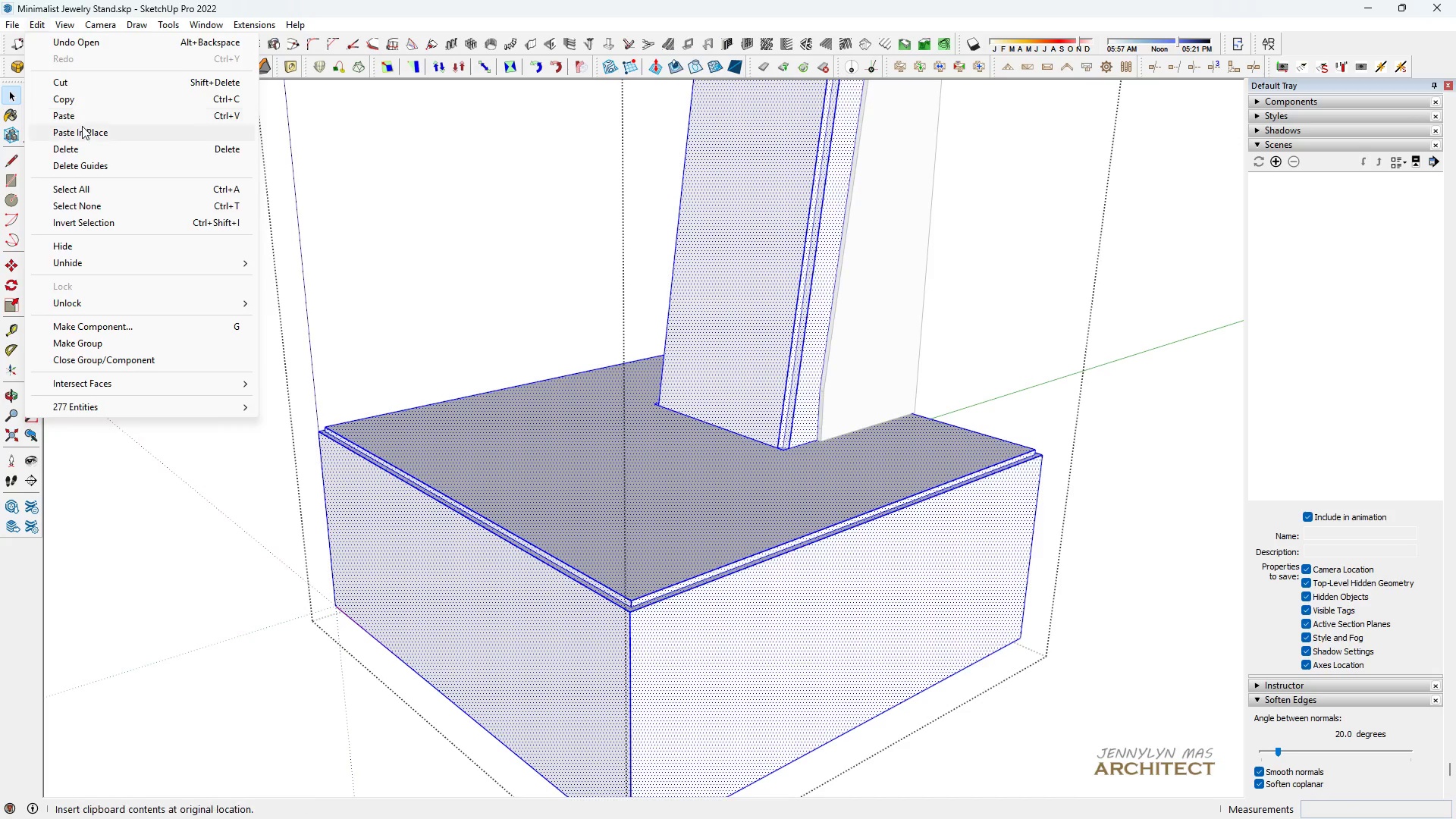 
left_click([83, 130])
 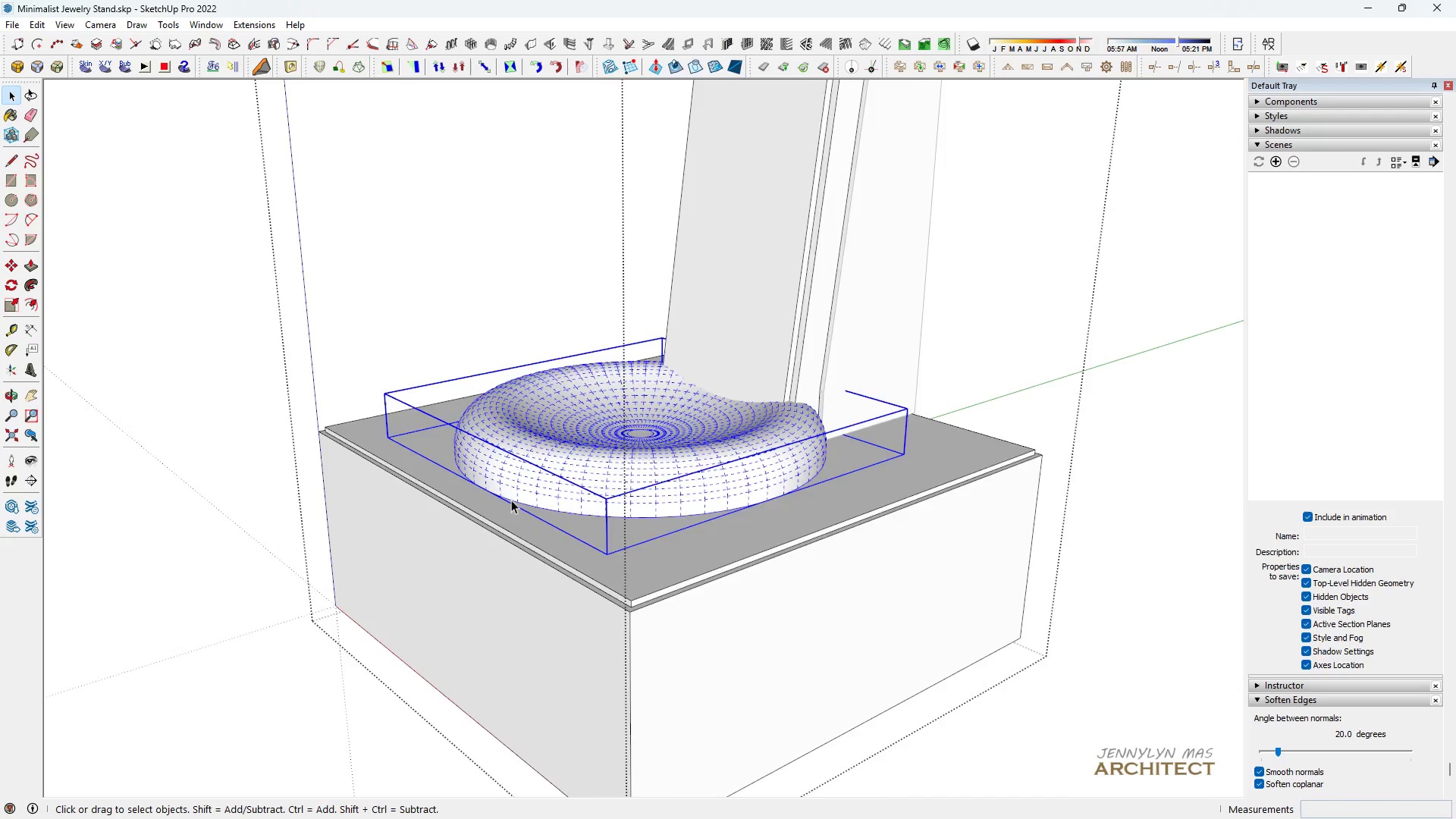 
scroll: coordinate [466, 463], scroll_direction: down, amount: 6.0
 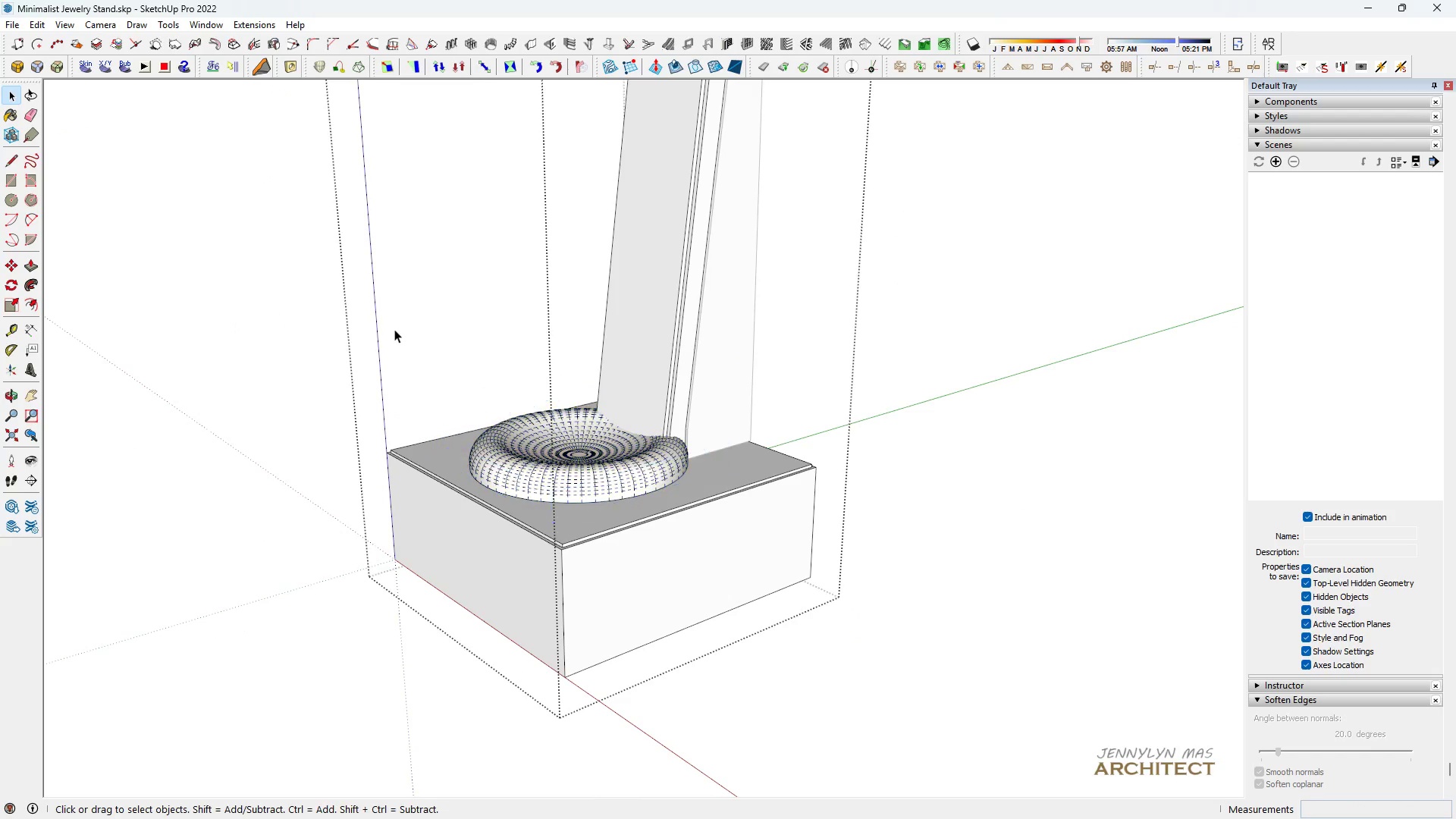 
double_click([394, 329])
 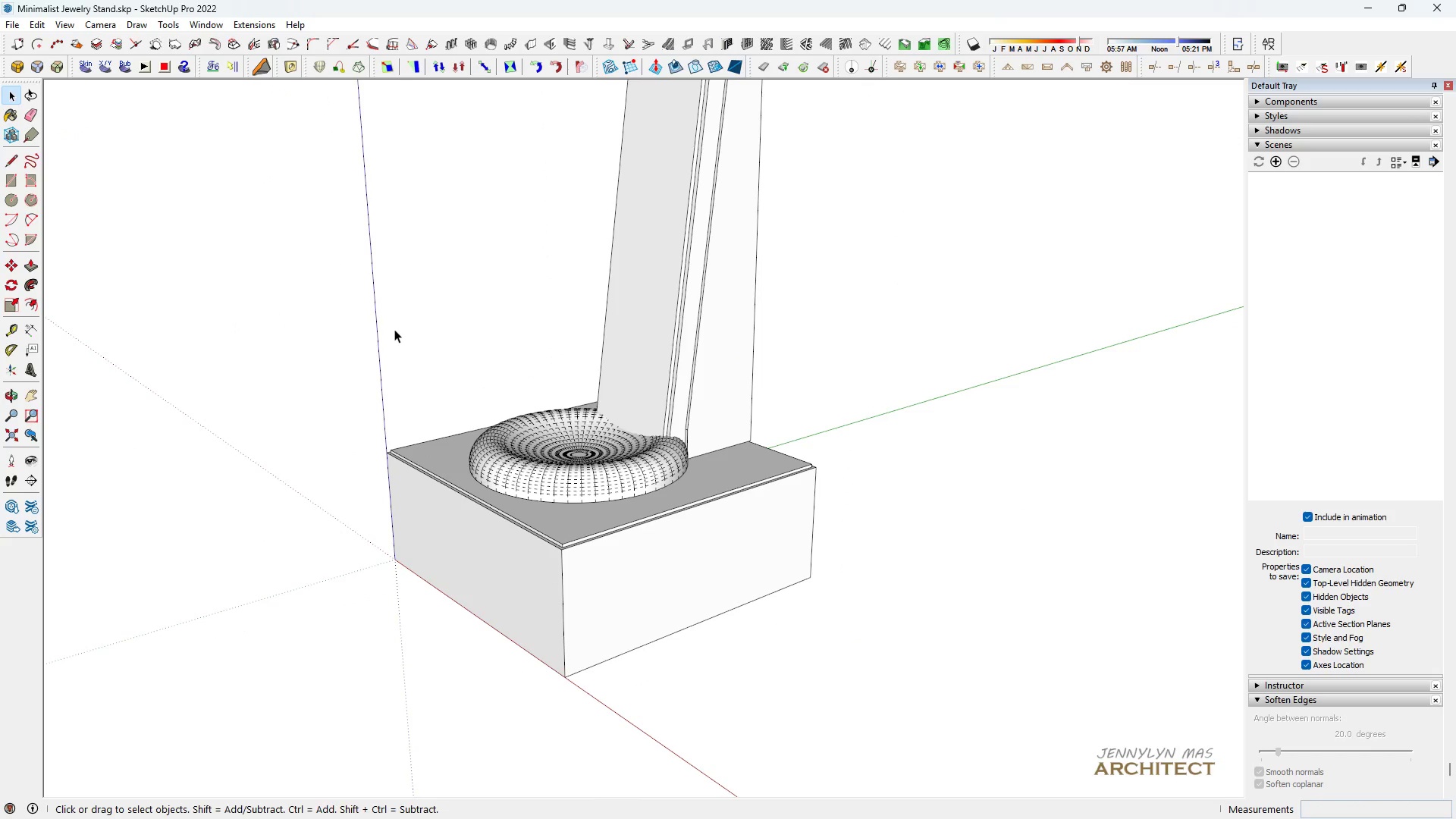 
triple_click([394, 329])
 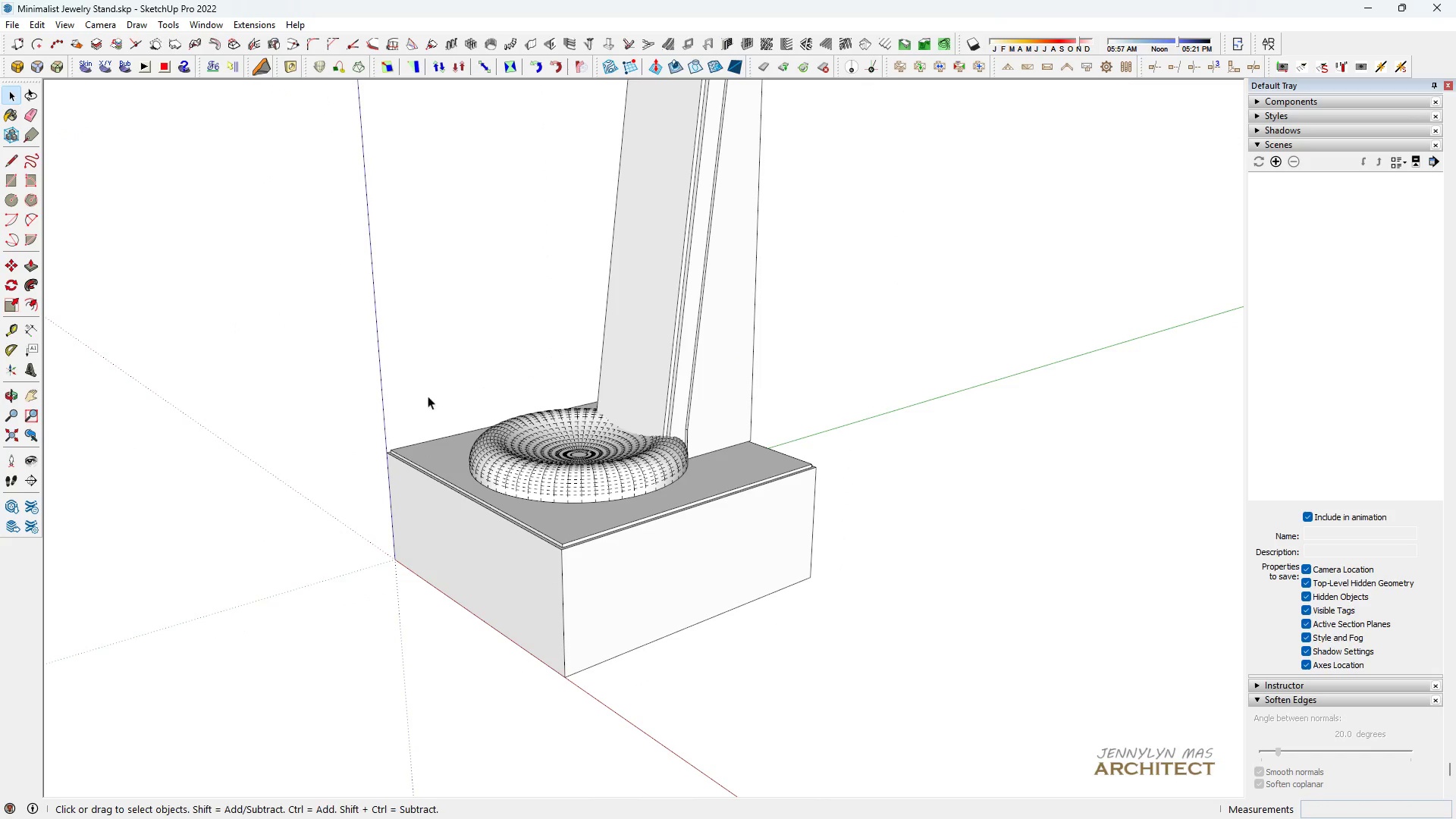 
type( hhhhh)
 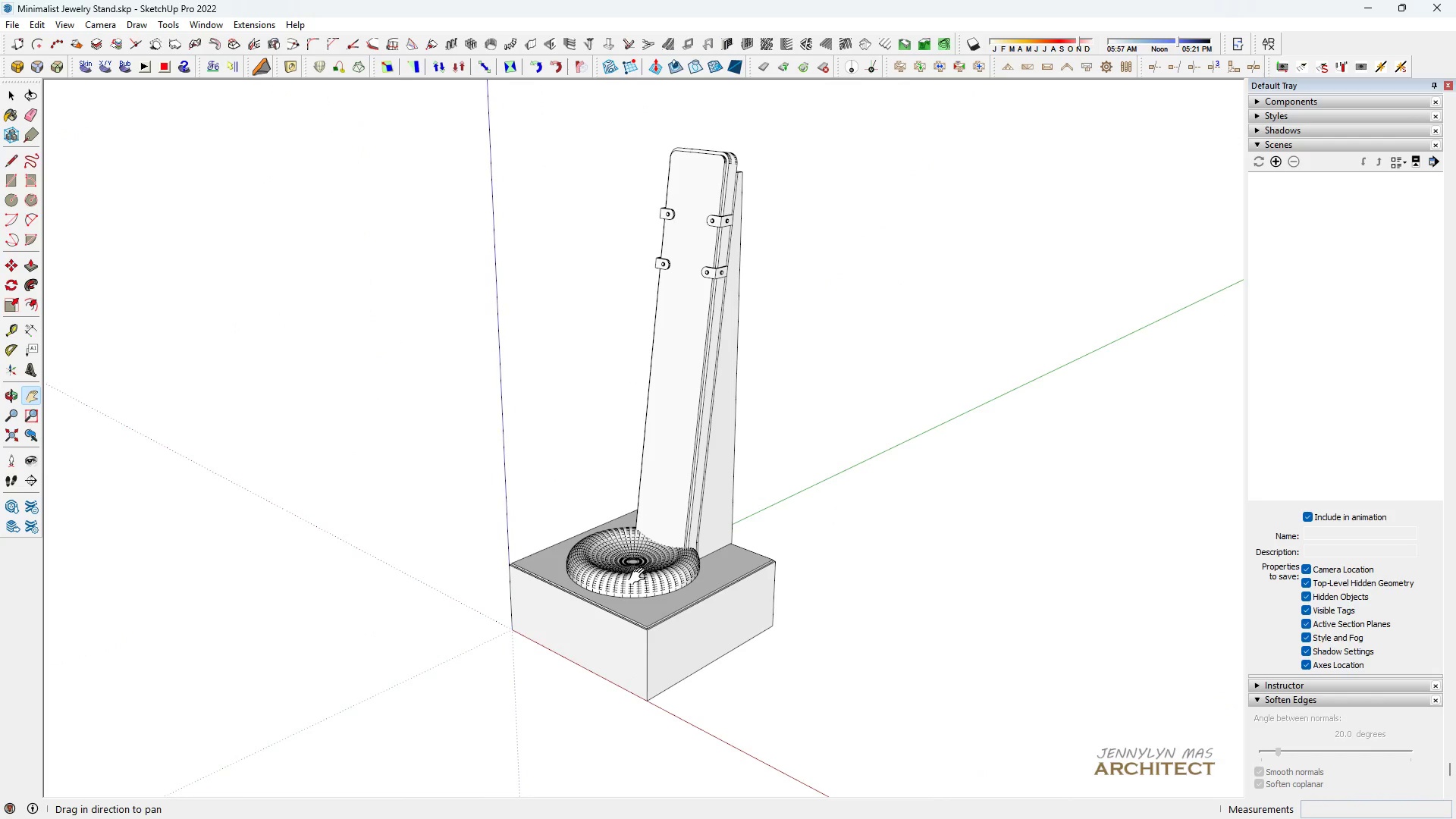 
scroll: coordinate [700, 488], scroll_direction: down, amount: 6.0
 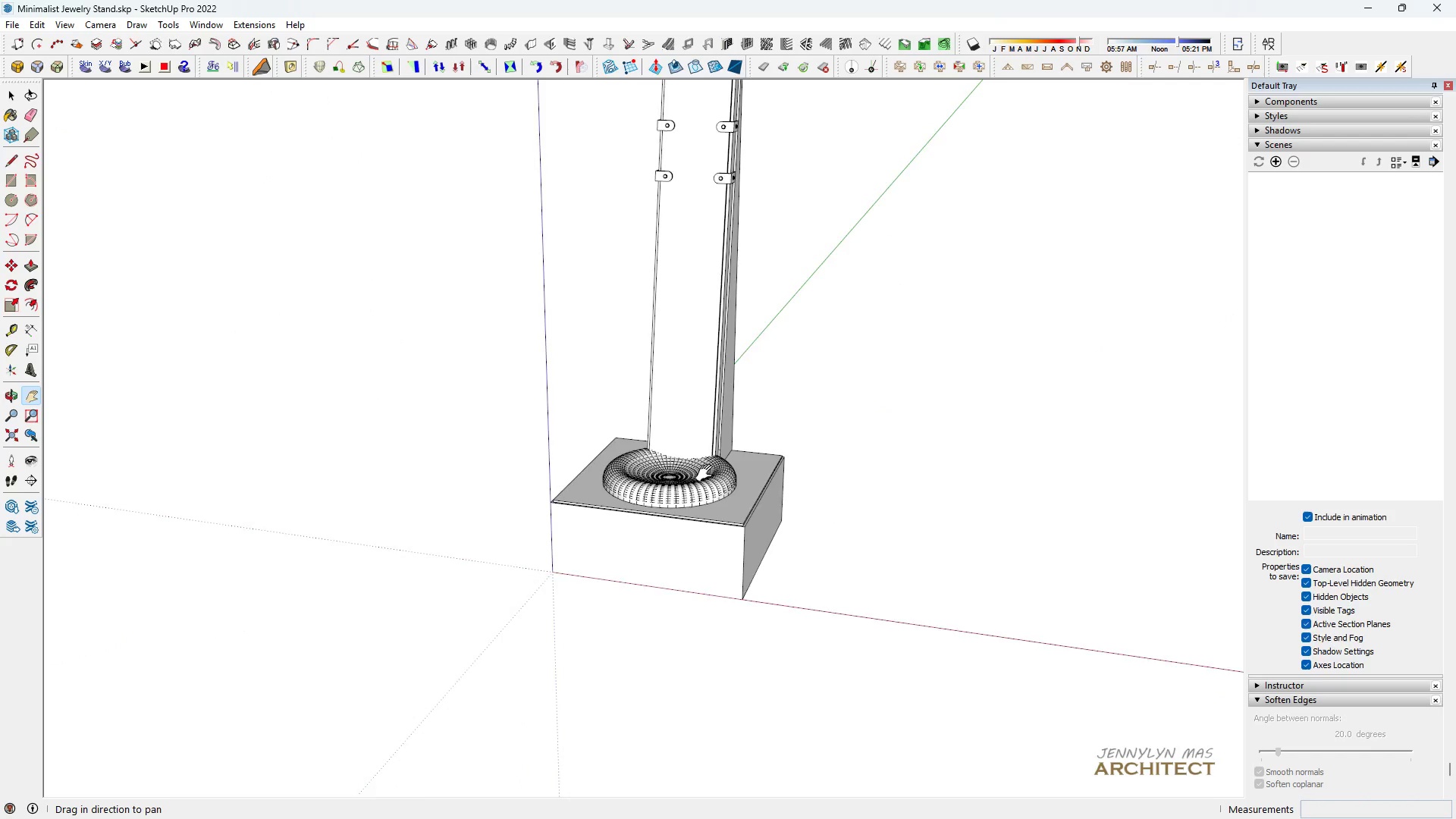 
left_click_drag(start_coordinate=[706, 479], to_coordinate=[682, 571])
 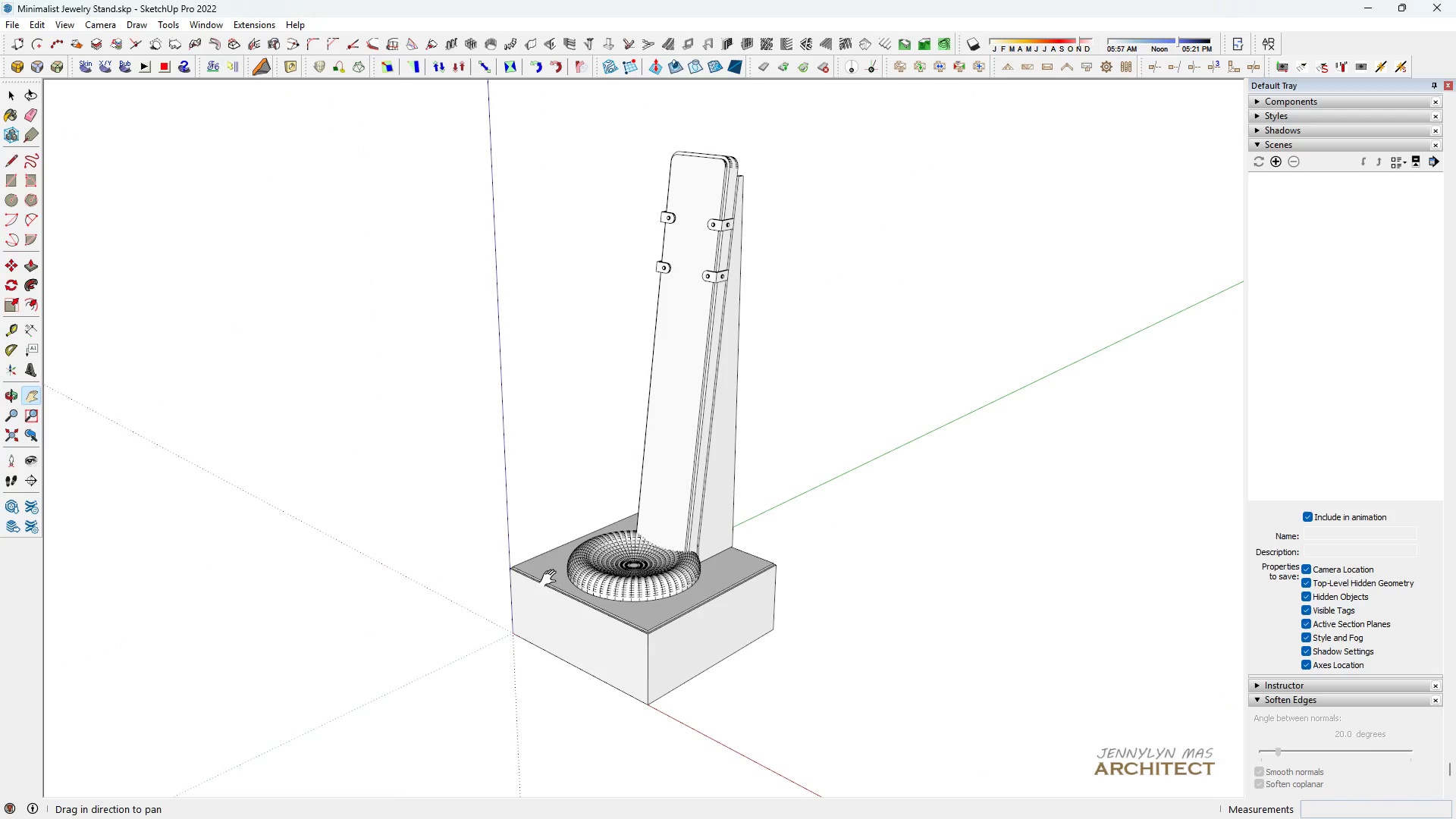 
left_click_drag(start_coordinate=[641, 580], to_coordinate=[640, 576])
 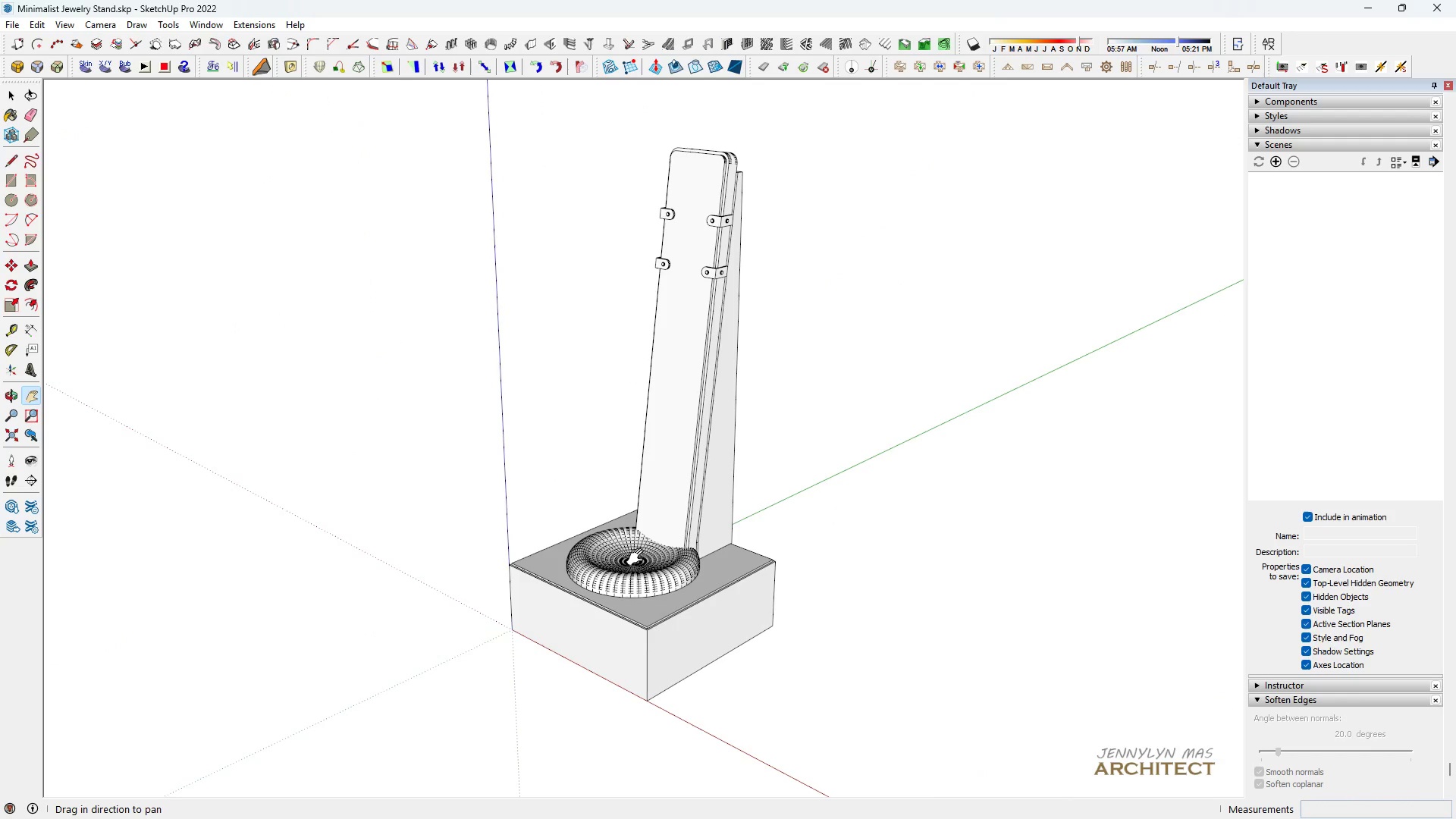 
left_click_drag(start_coordinate=[637, 553], to_coordinate=[633, 535])
 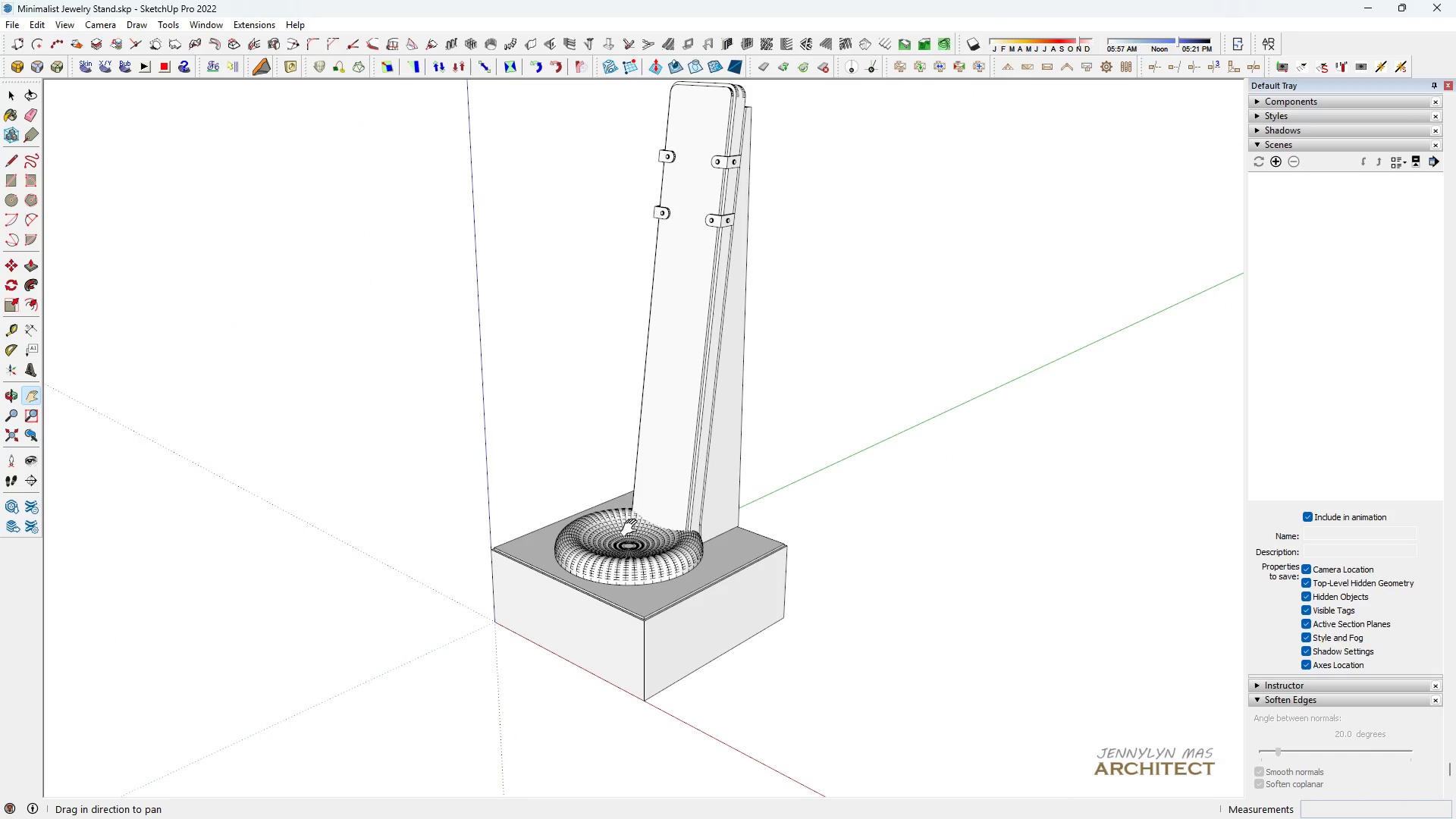 
scroll: coordinate [632, 528], scroll_direction: up, amount: 1.0
 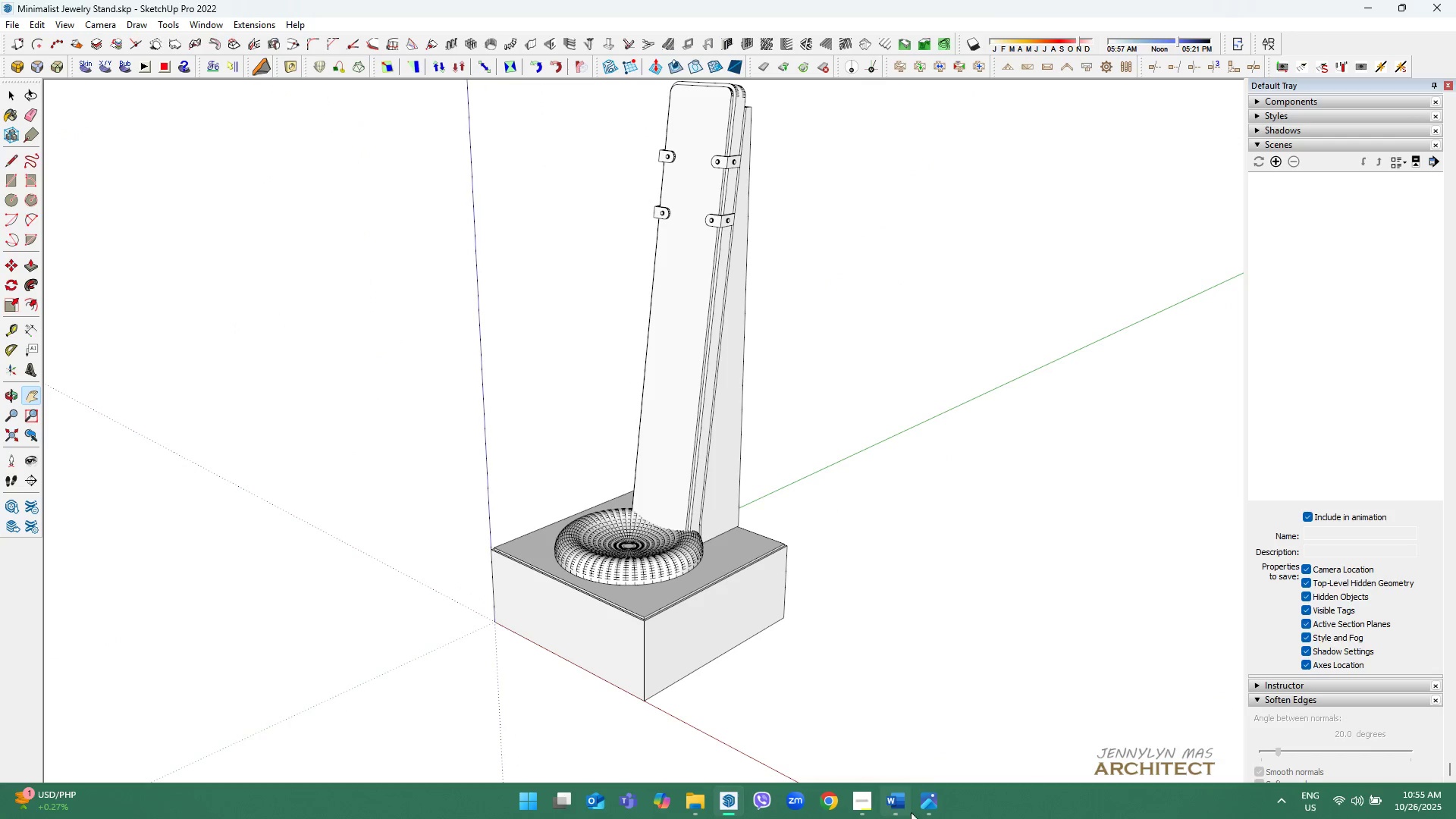 
left_click([924, 811])
 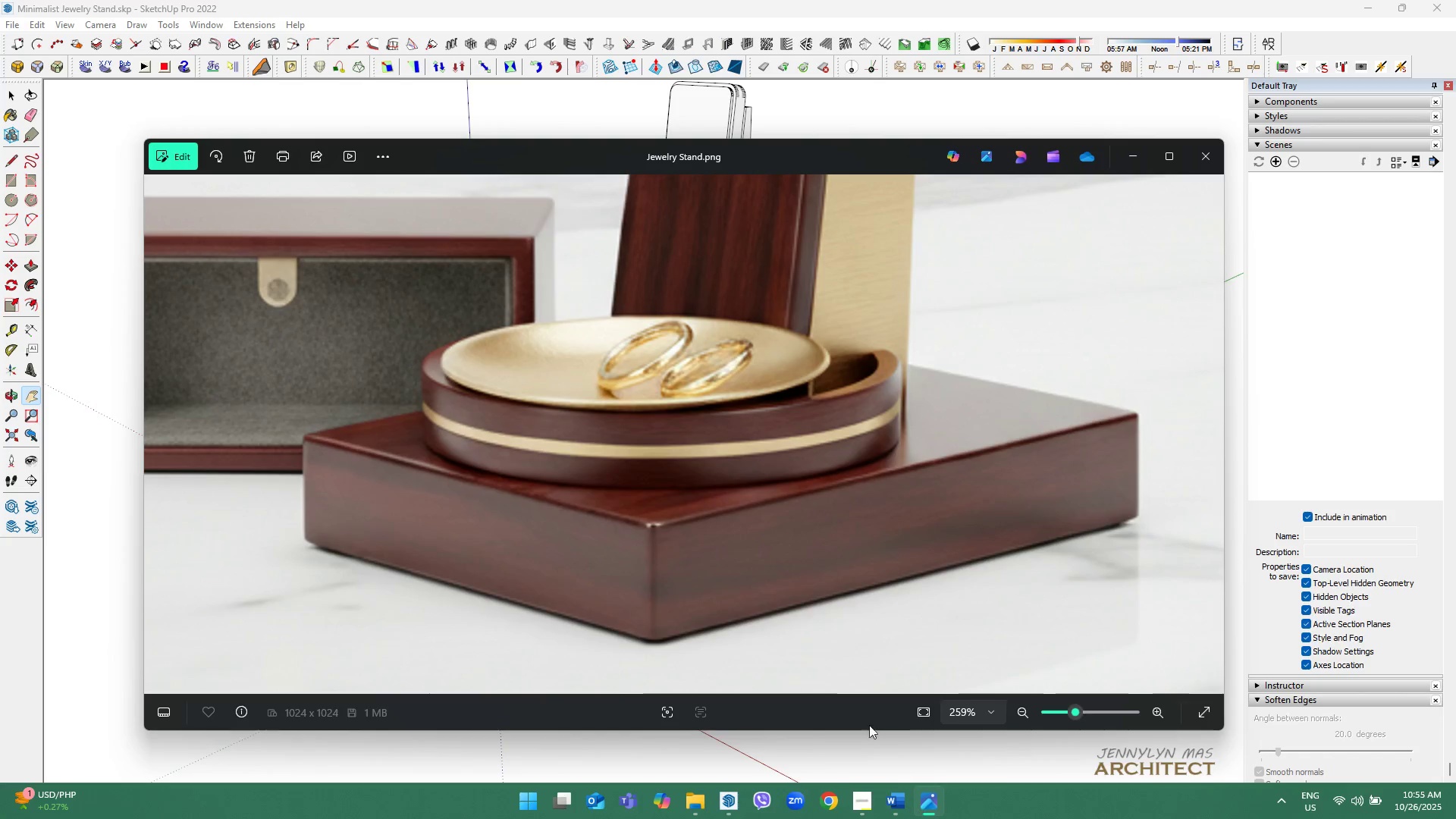 
scroll: coordinate [602, 593], scroll_direction: down, amount: 9.0
 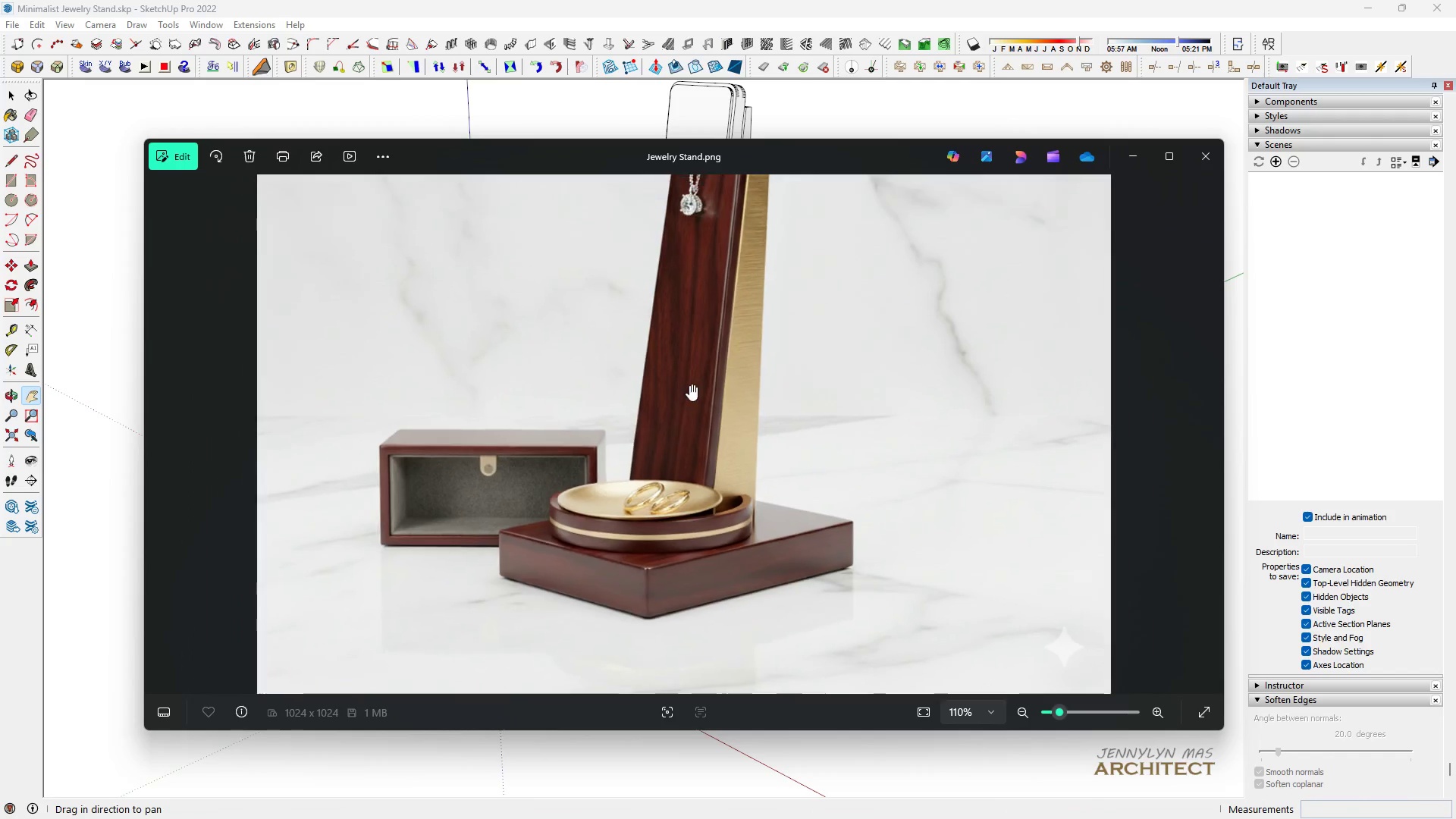 
left_click_drag(start_coordinate=[689, 385], to_coordinate=[639, 718])
 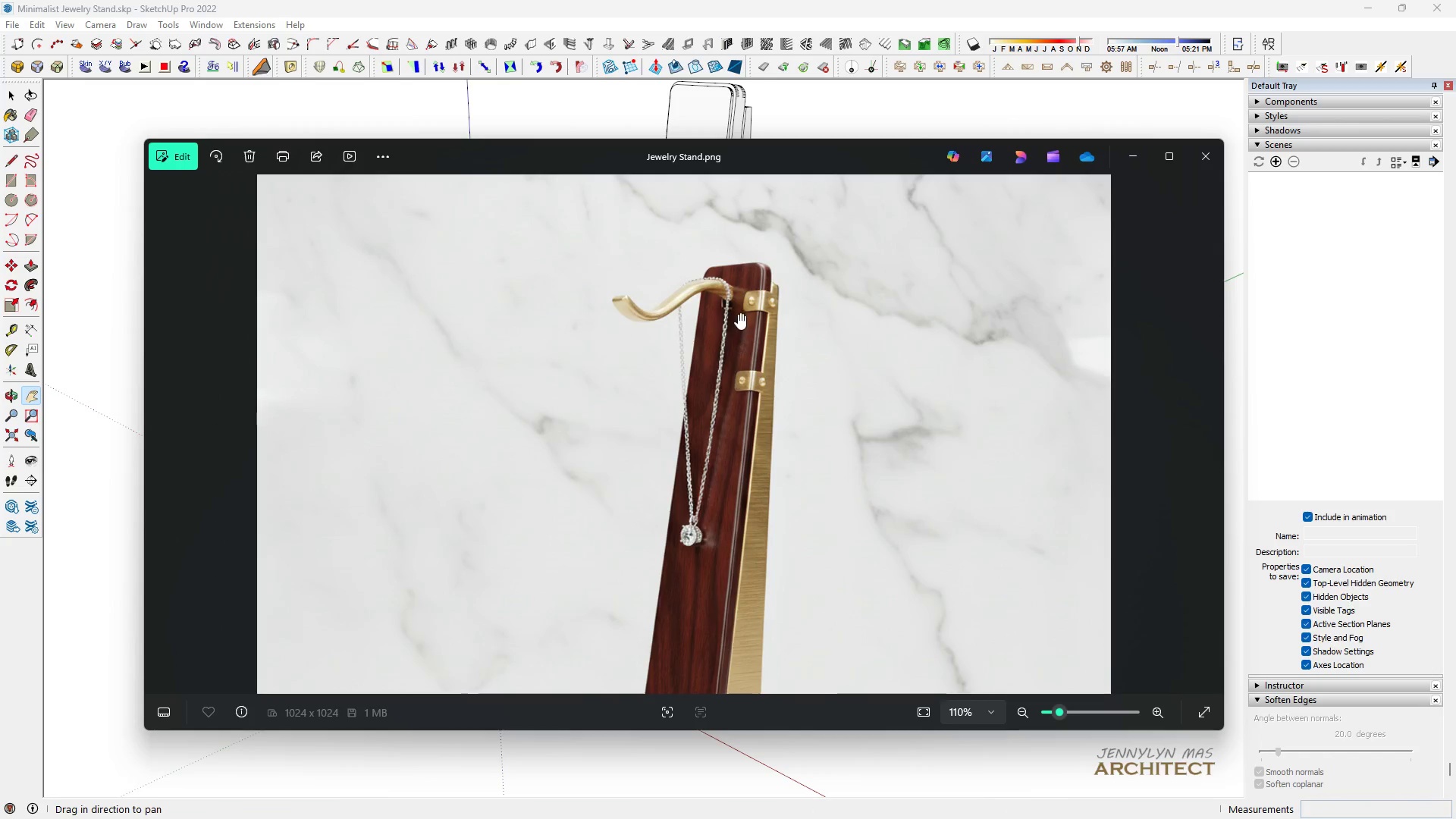 
scroll: coordinate [736, 323], scroll_direction: up, amount: 4.0
 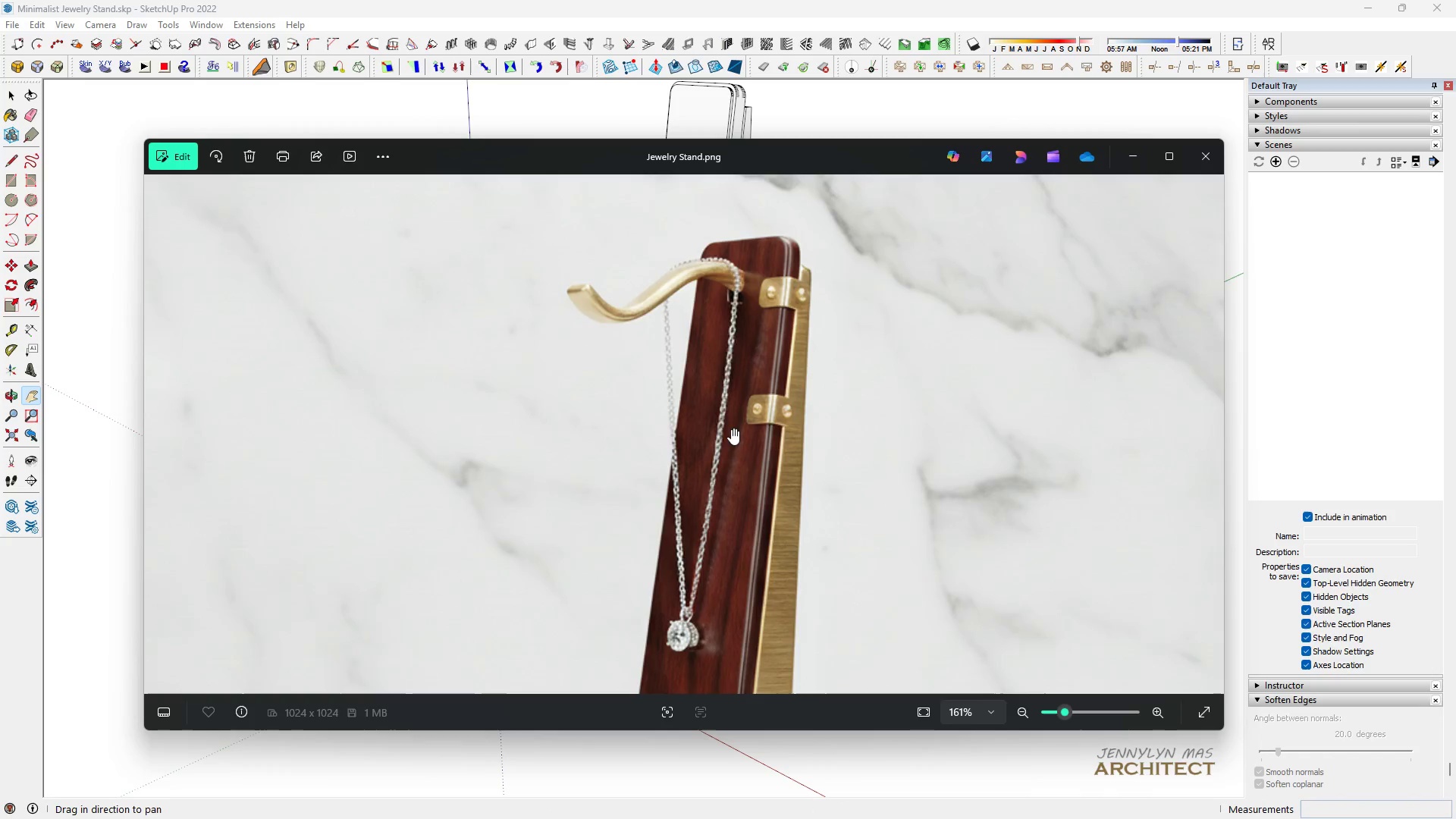 
left_click_drag(start_coordinate=[731, 428], to_coordinate=[712, 369])
 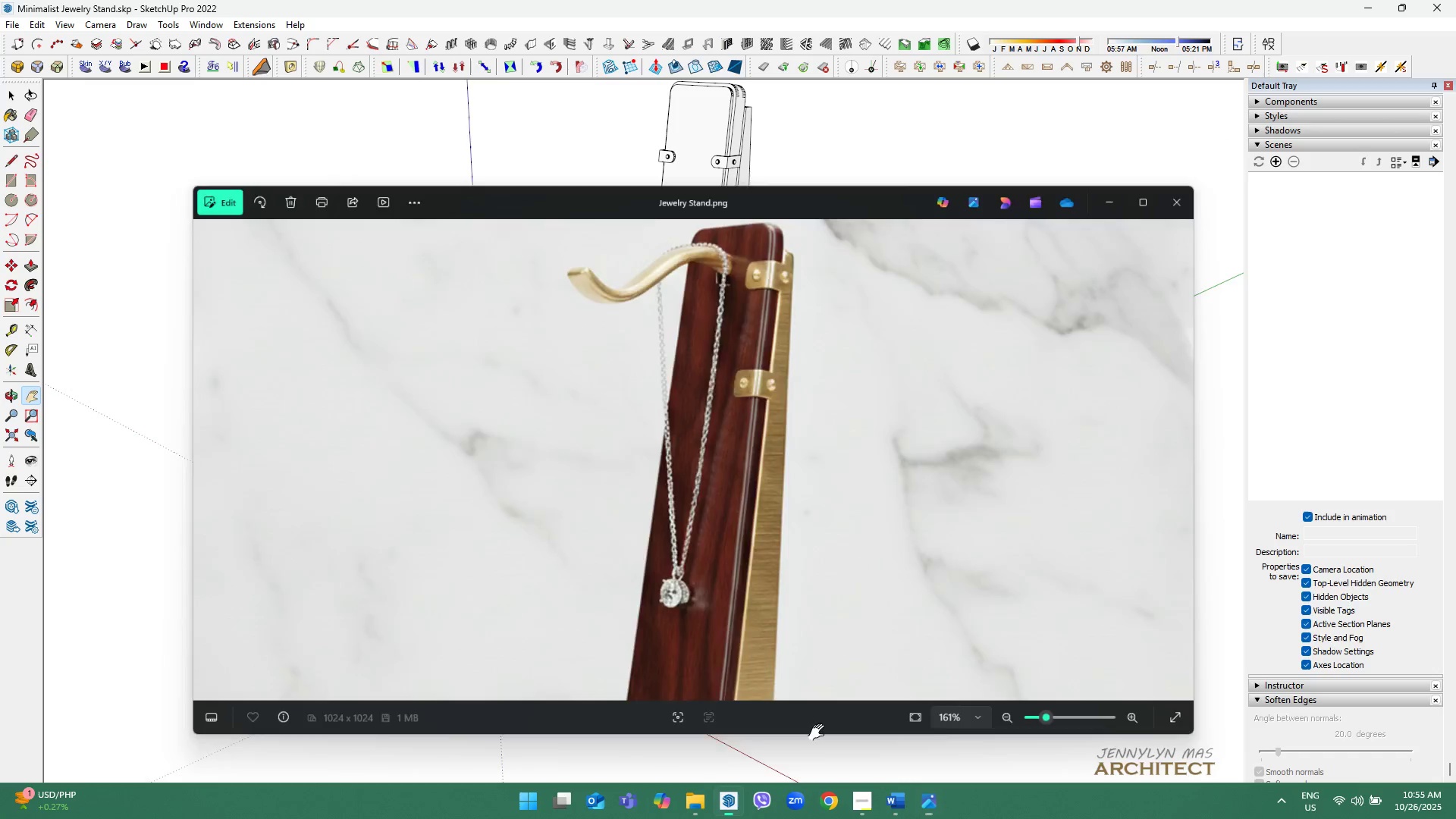 
scroll: coordinate [657, 574], scroll_direction: down, amount: 4.0
 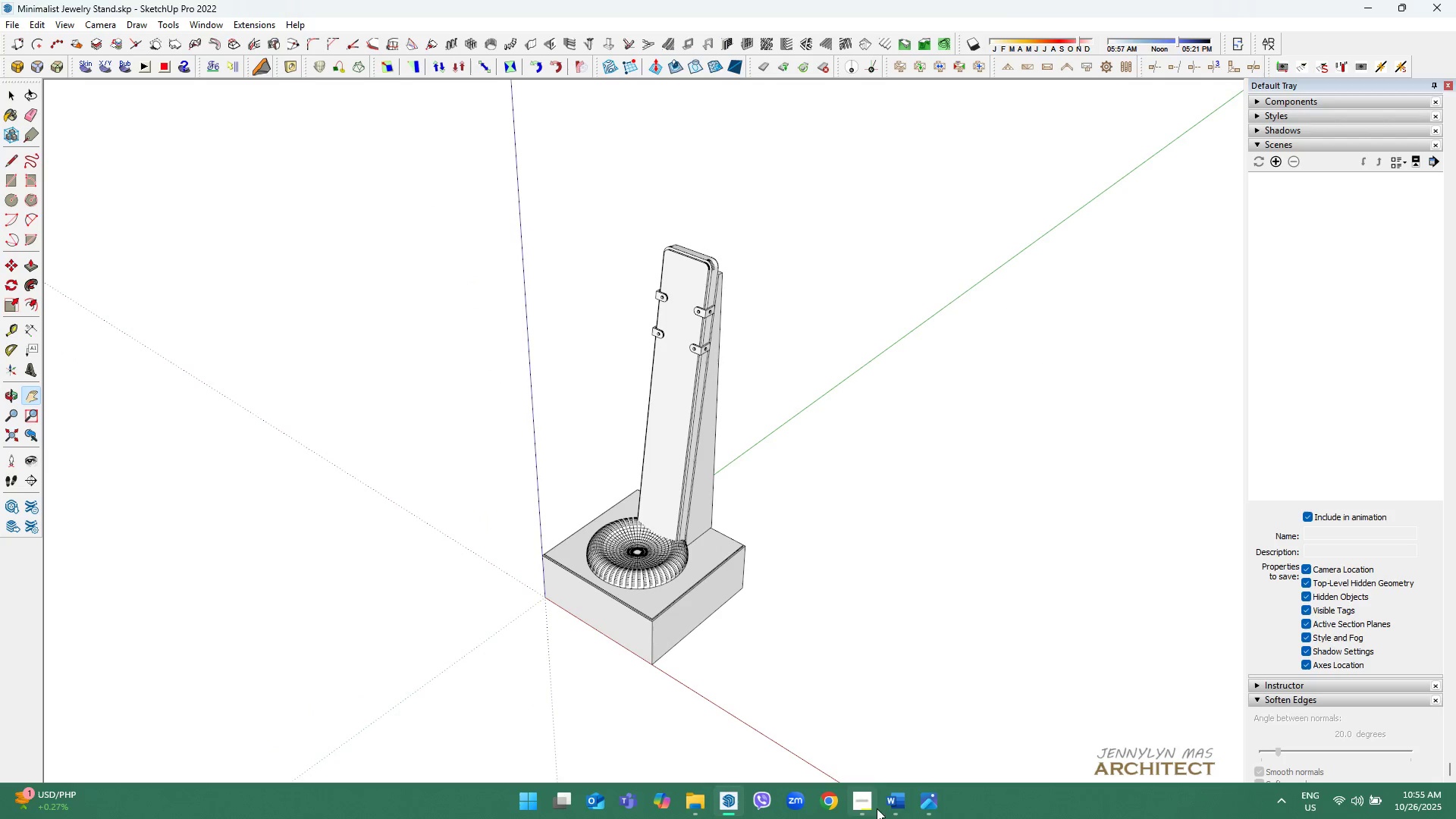 
left_click([930, 815])
 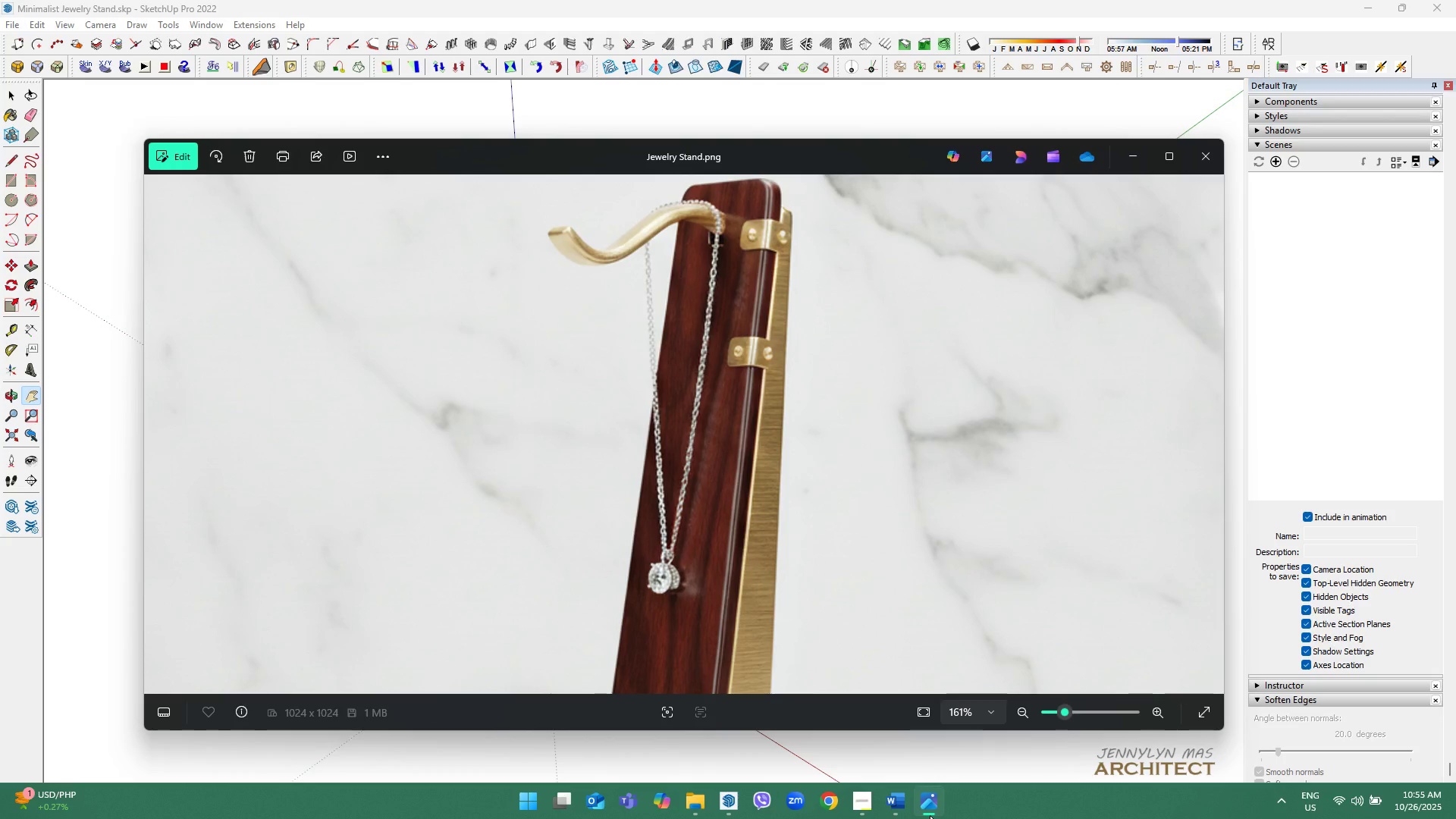 
left_click([930, 815])
 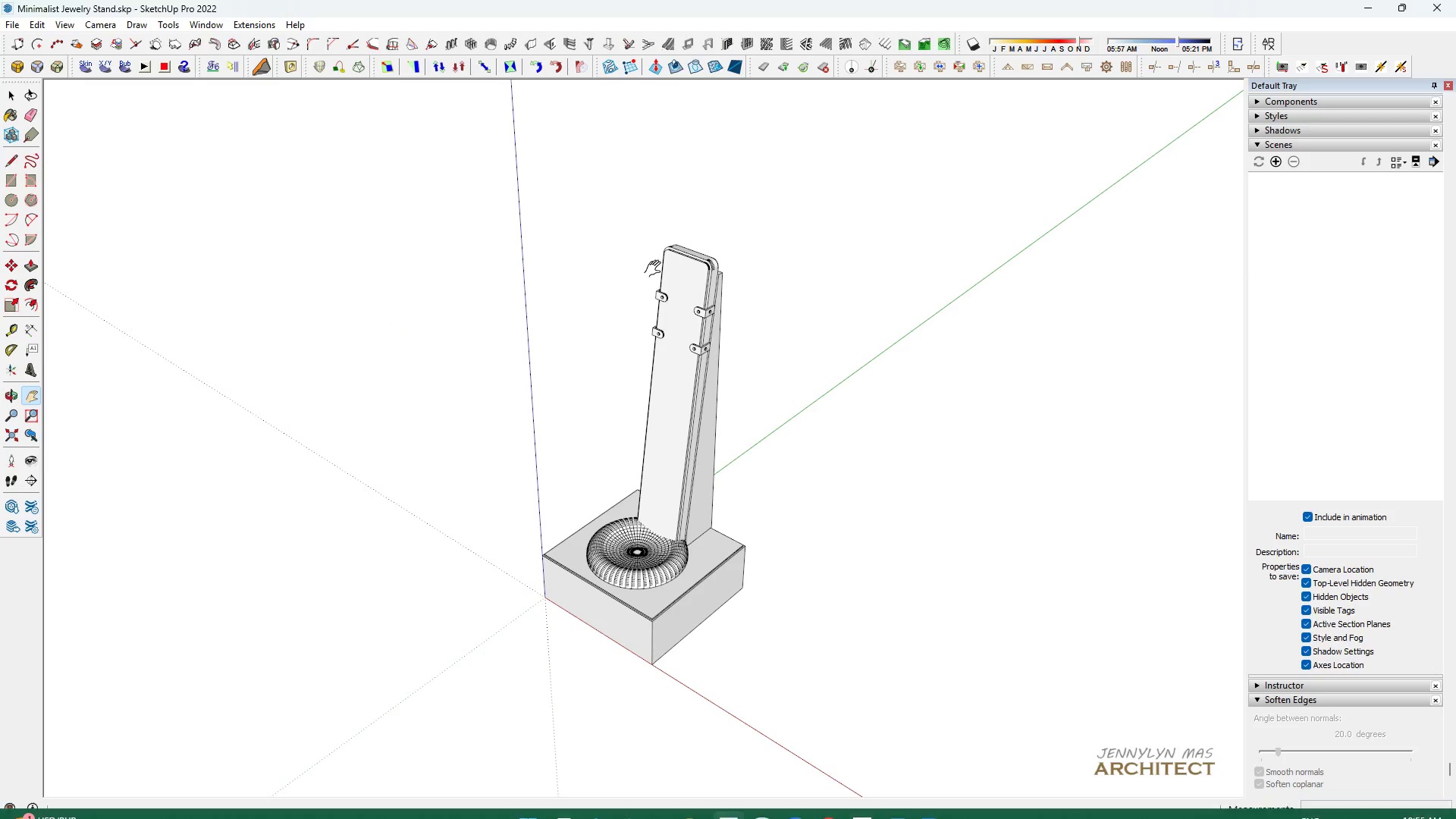 
scroll: coordinate [674, 305], scroll_direction: up, amount: 10.0
 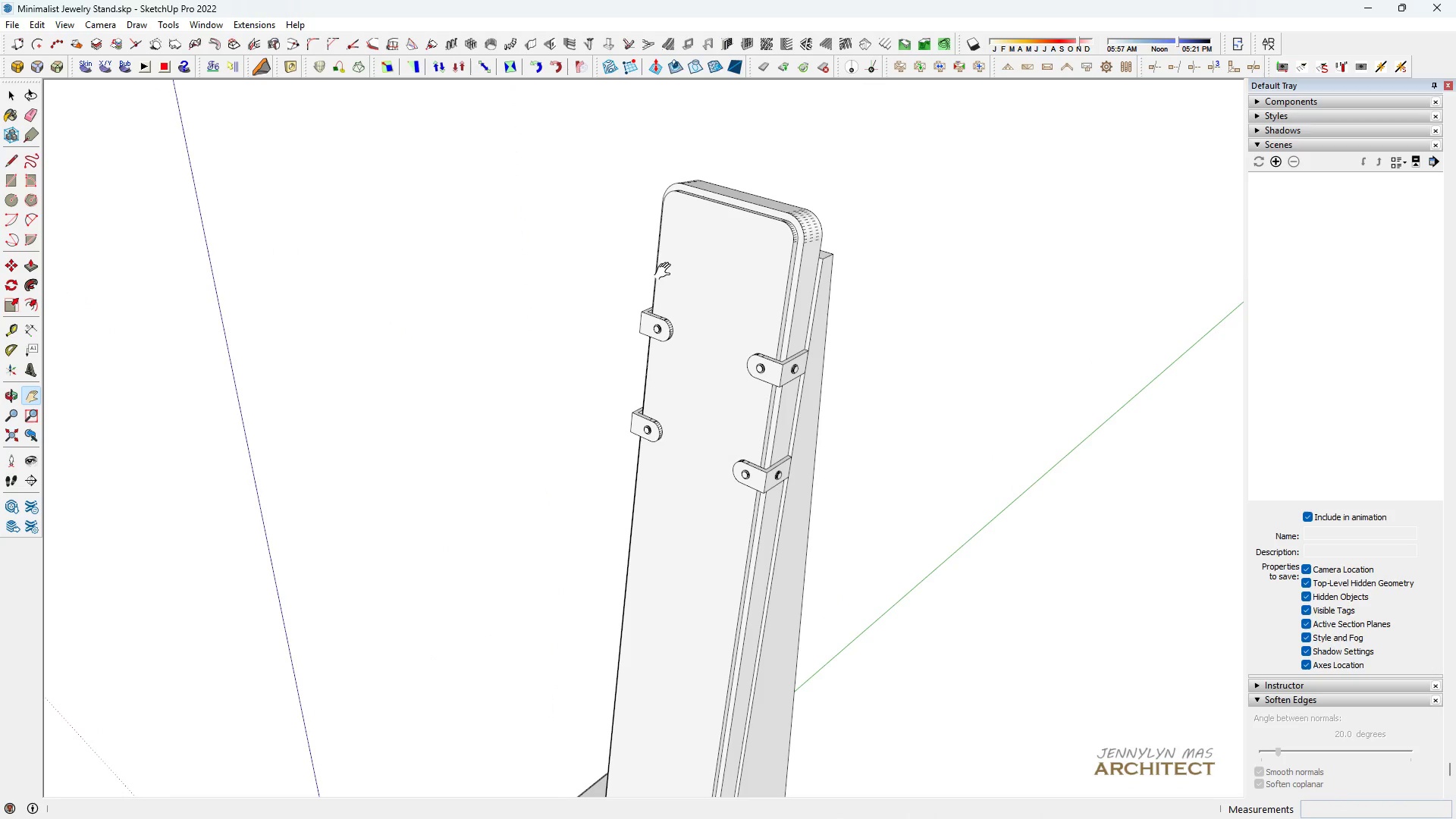 
key(Space)
 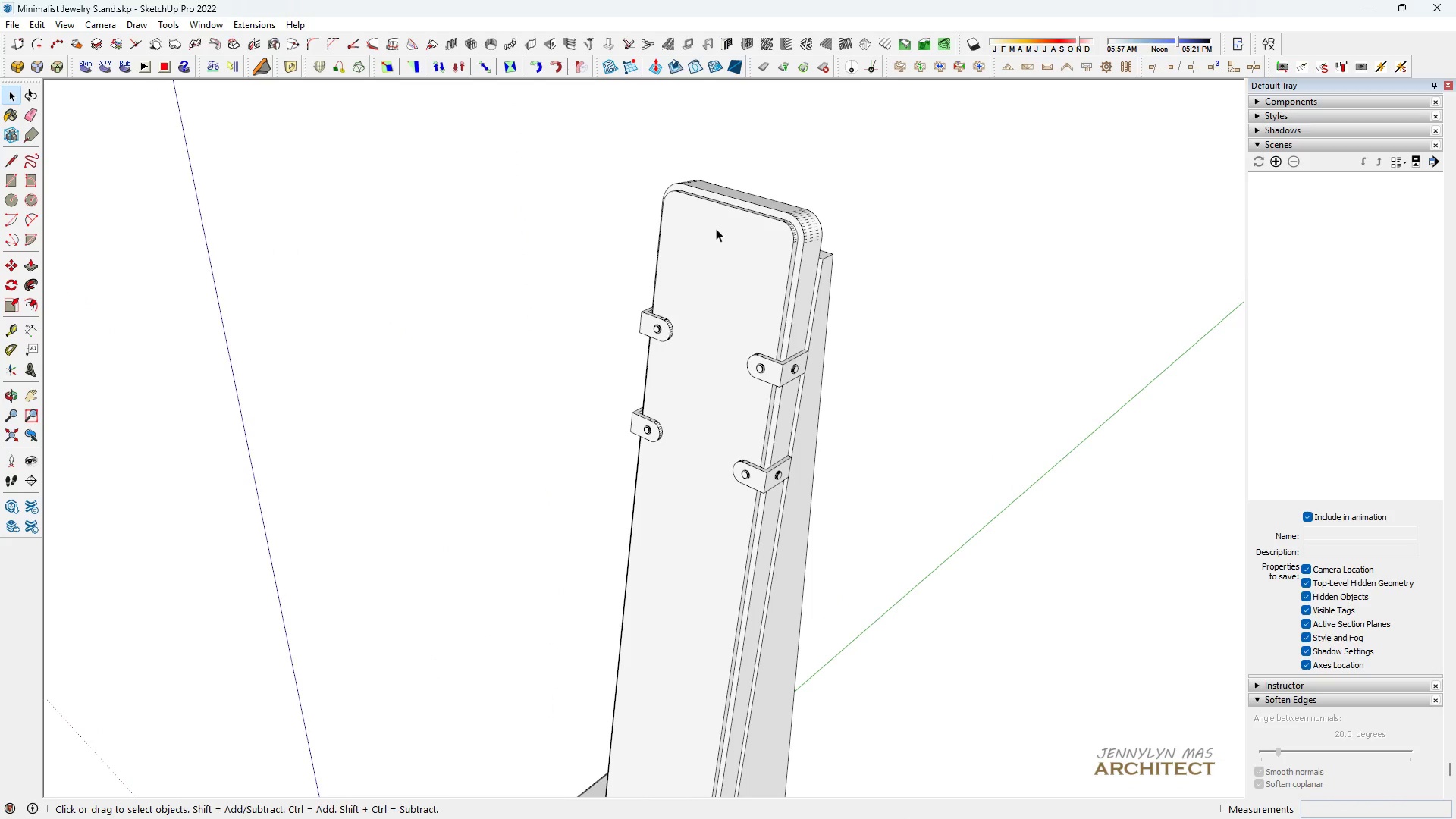 
key(L)
 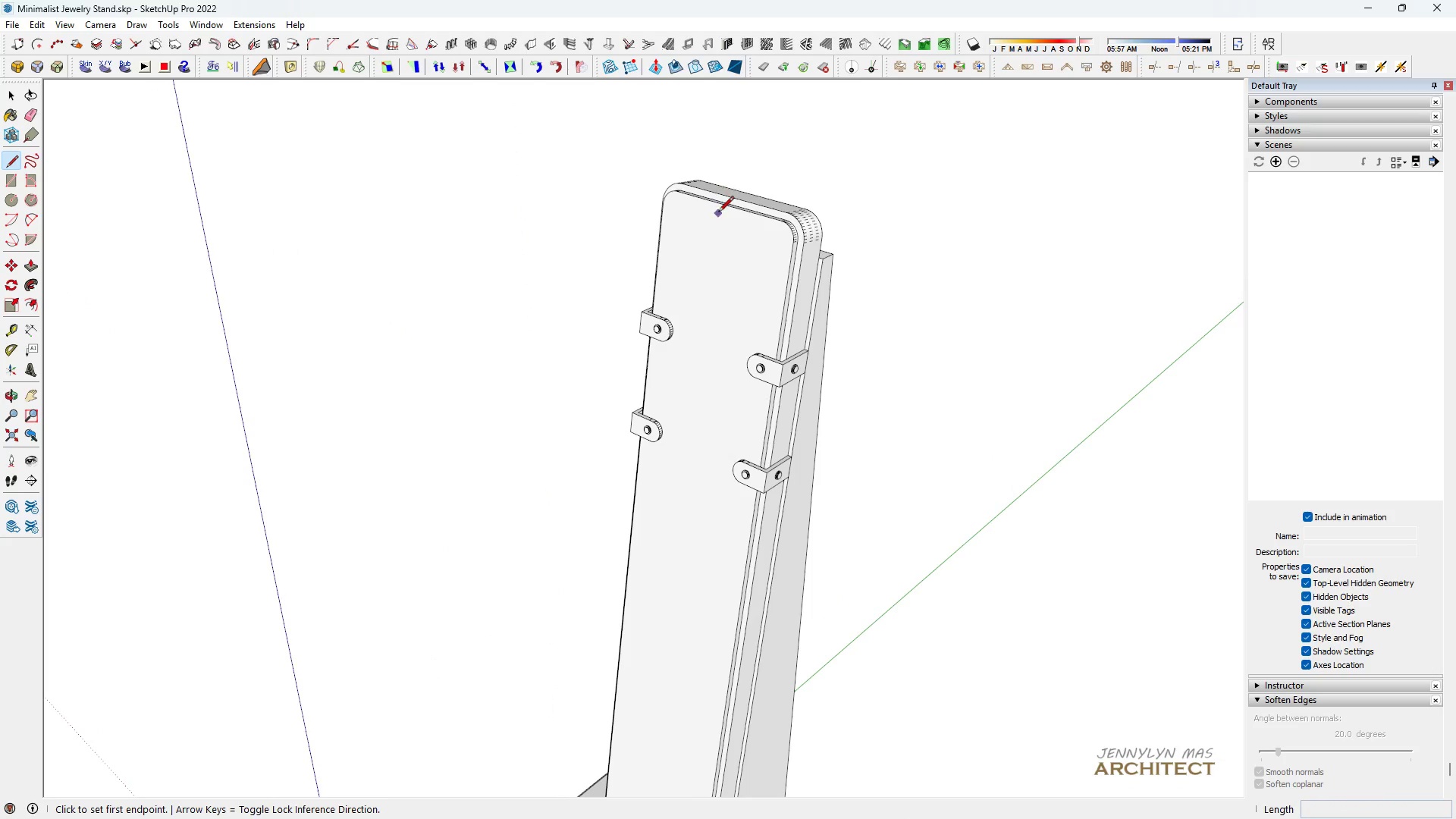 
scroll: coordinate [567, 479], scroll_direction: down, amount: 10.0
 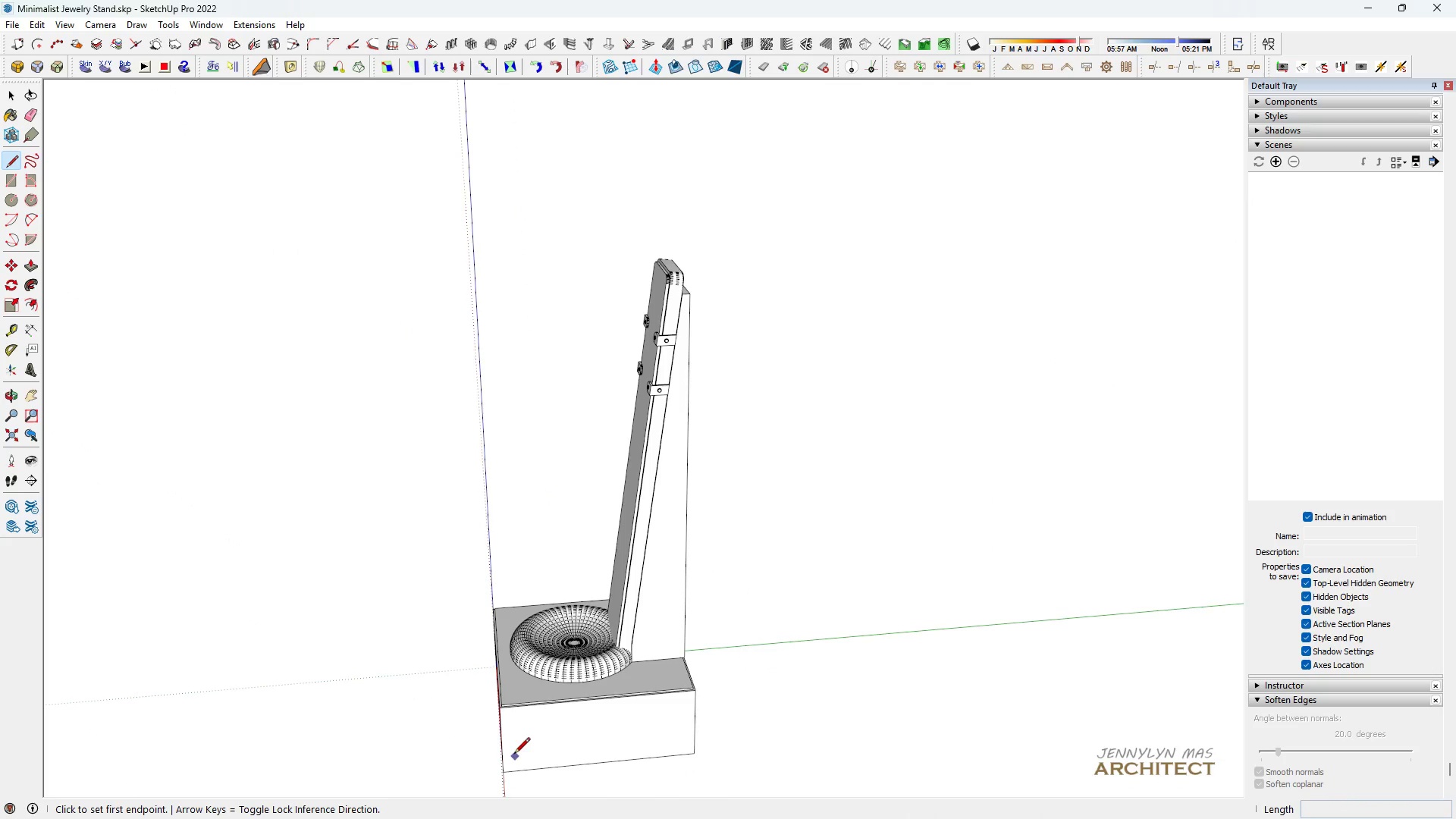 
scroll: coordinate [495, 704], scroll_direction: up, amount: 9.0
 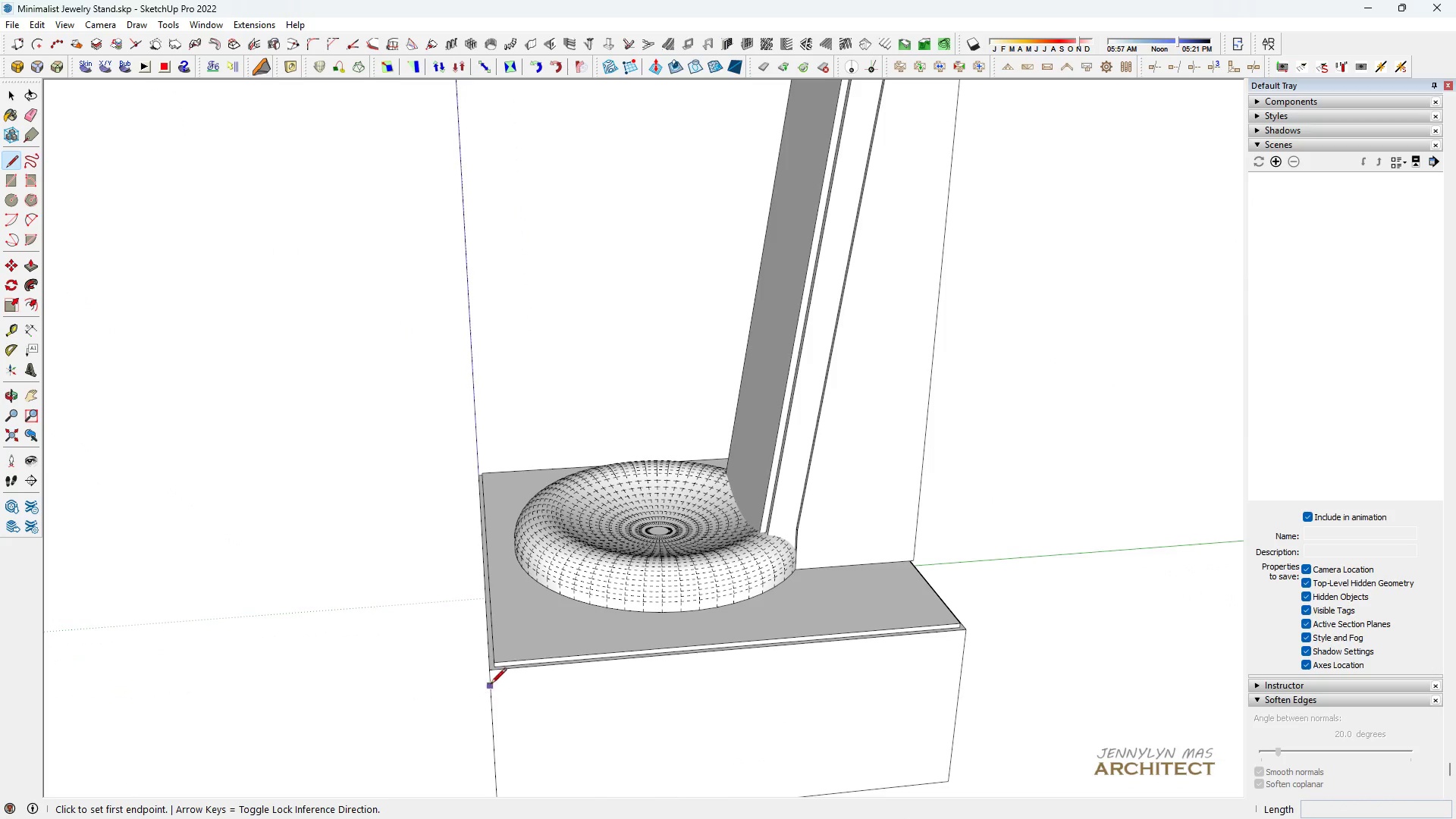 
key(R)
 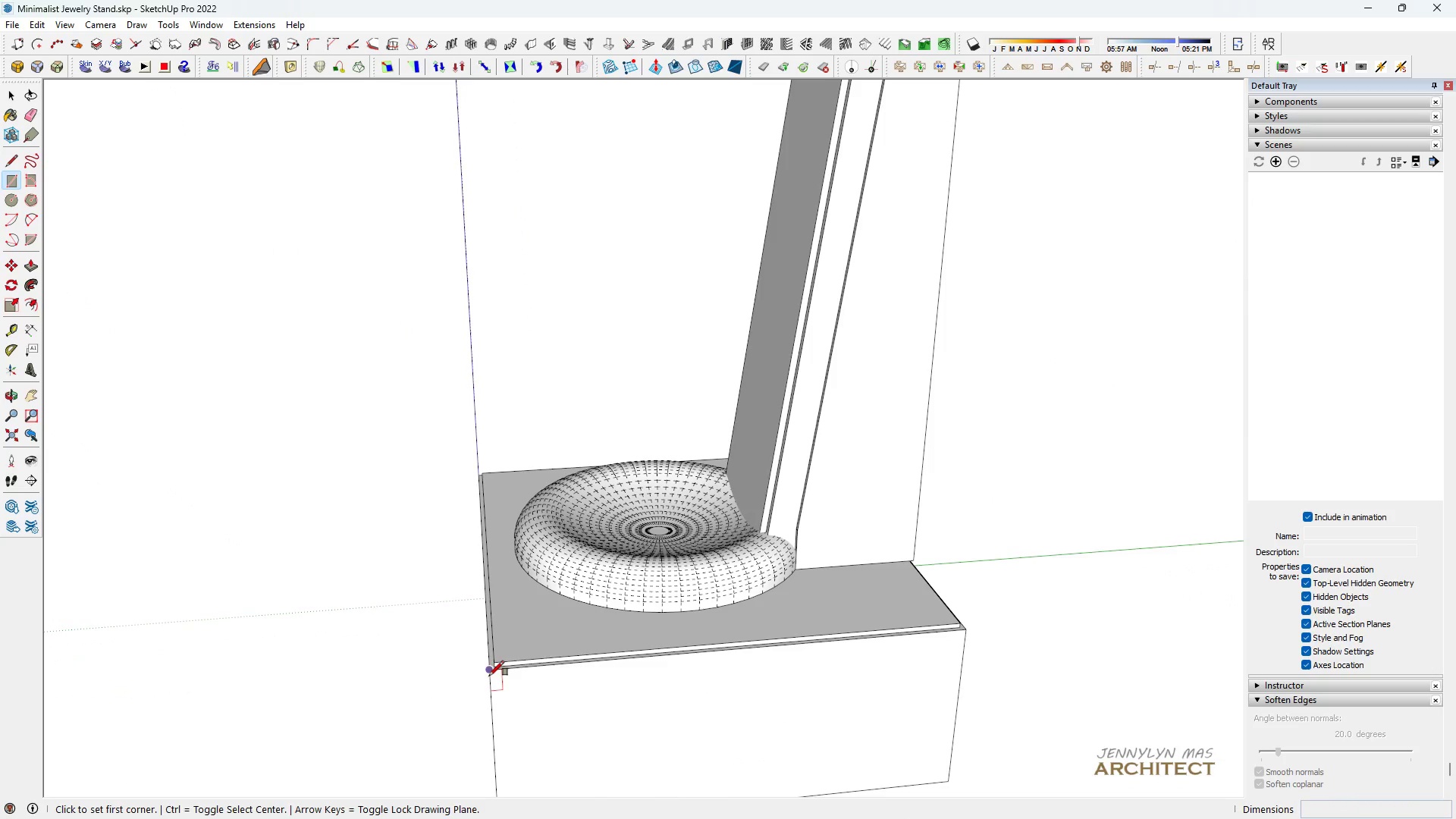 
left_click_drag(start_coordinate=[490, 676], to_coordinate=[494, 676])
 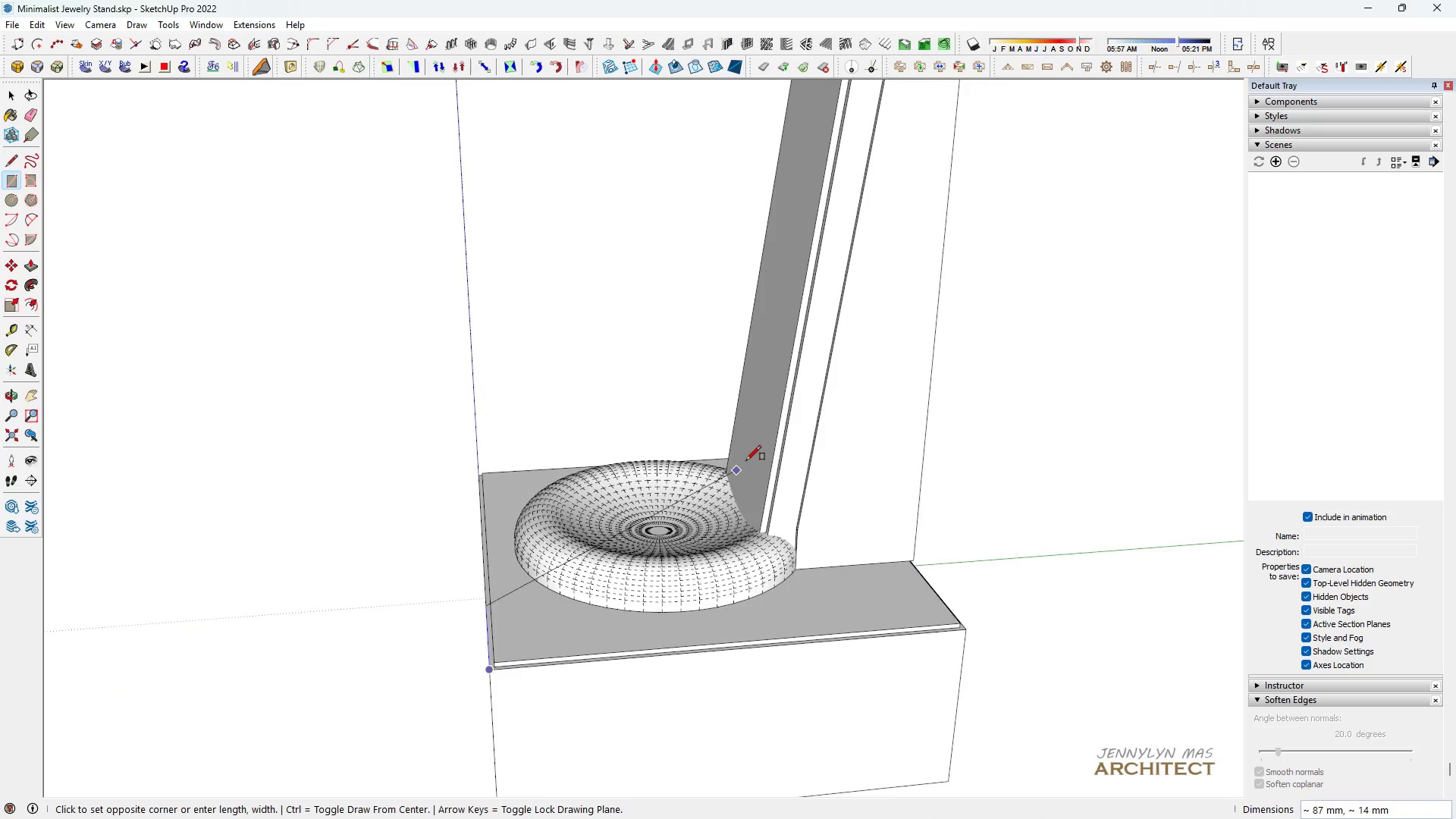 
scroll: coordinate [750, 460], scroll_direction: down, amount: 3.0
 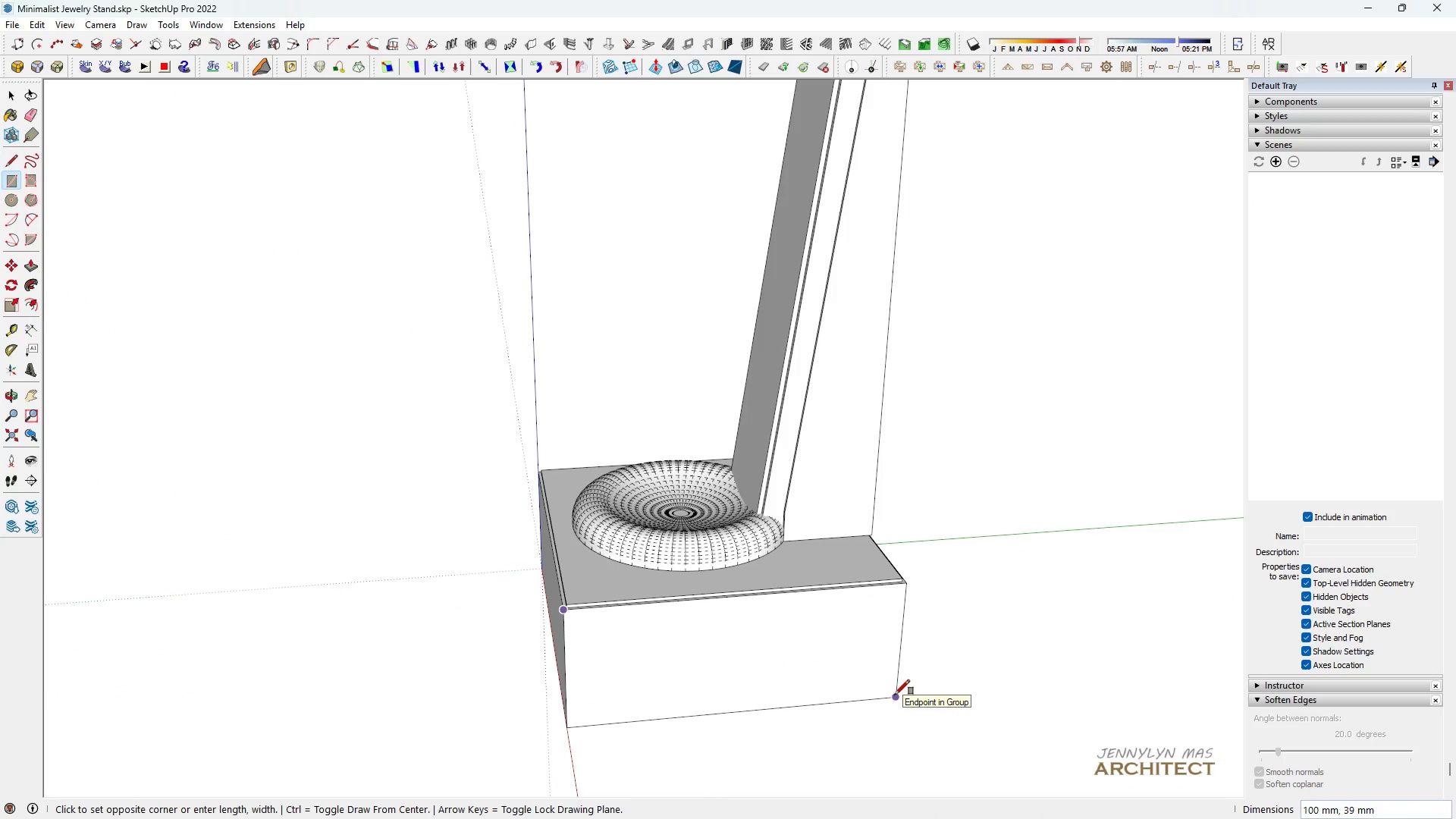 
left_click([895, 695])
 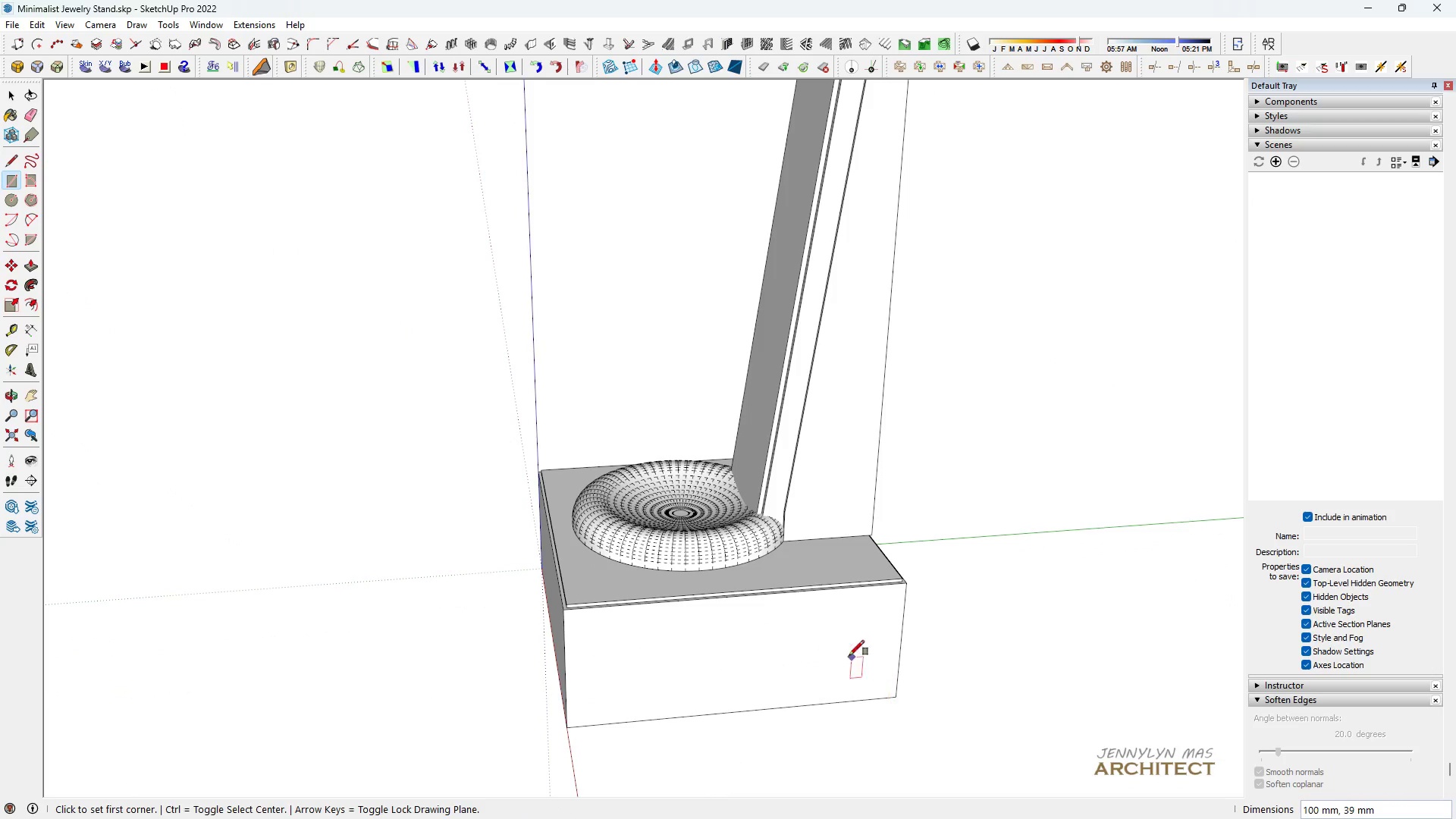 
key(Space)
 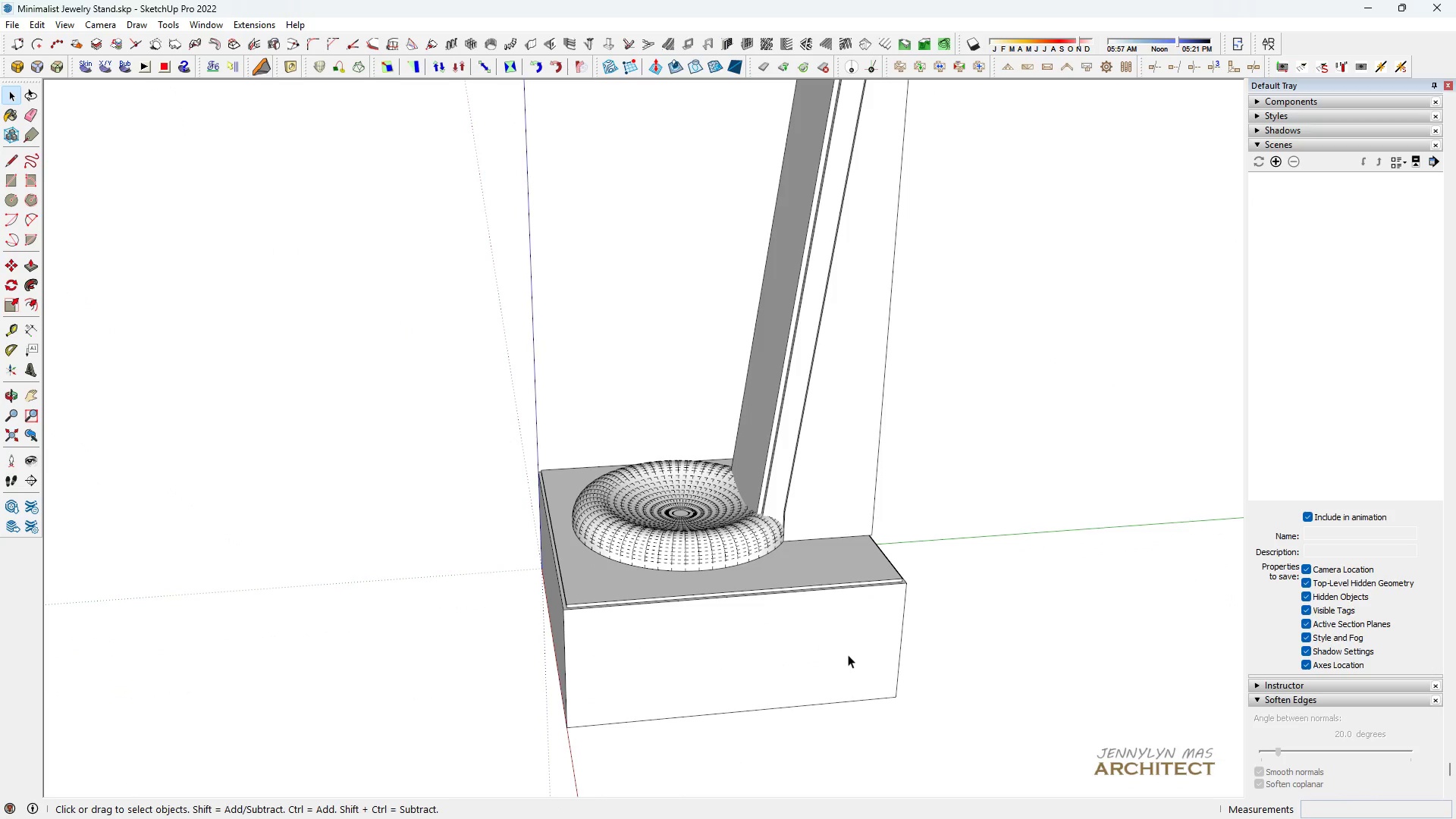 
double_click([848, 654])
 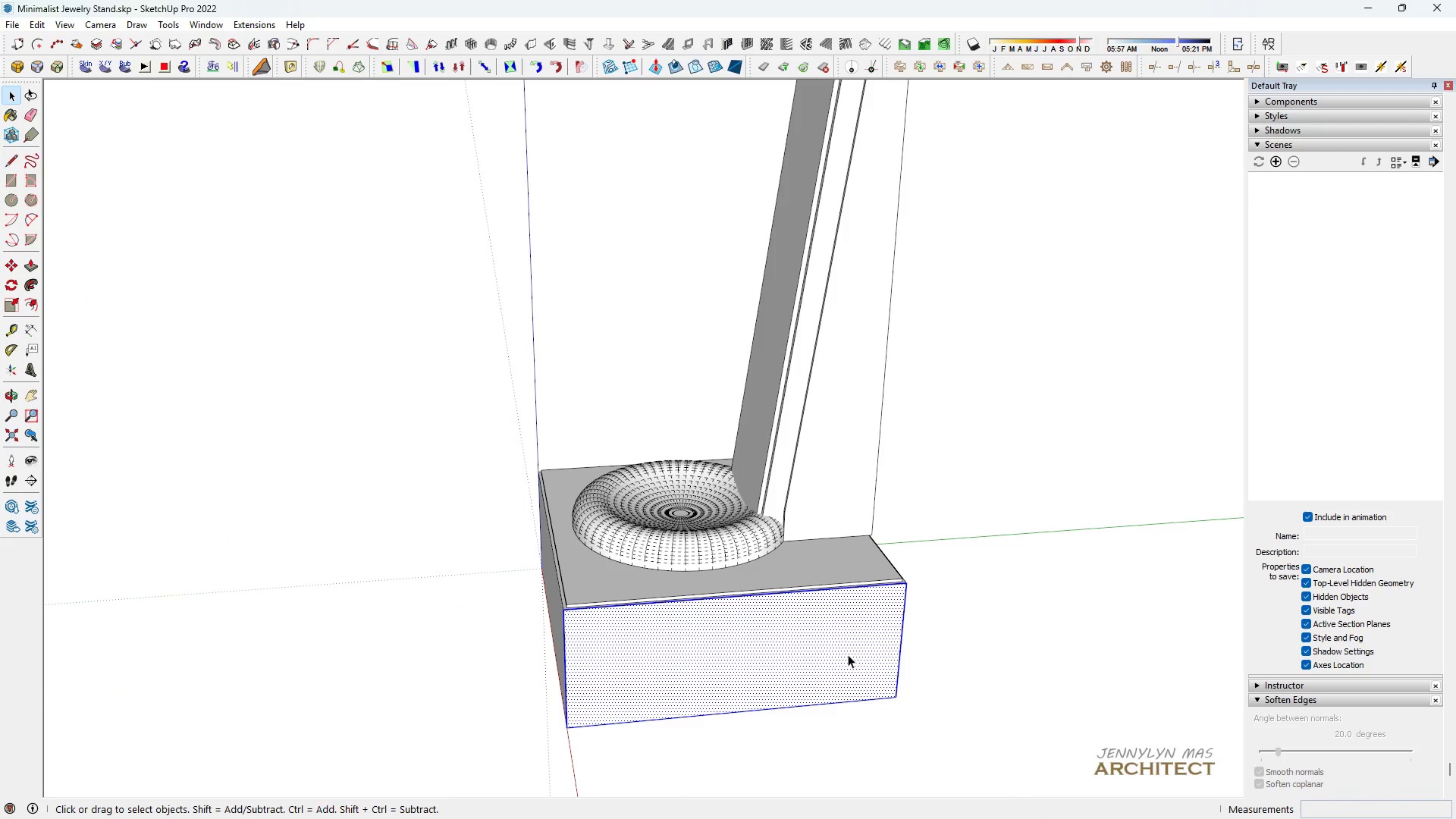 
left_click([848, 654])
 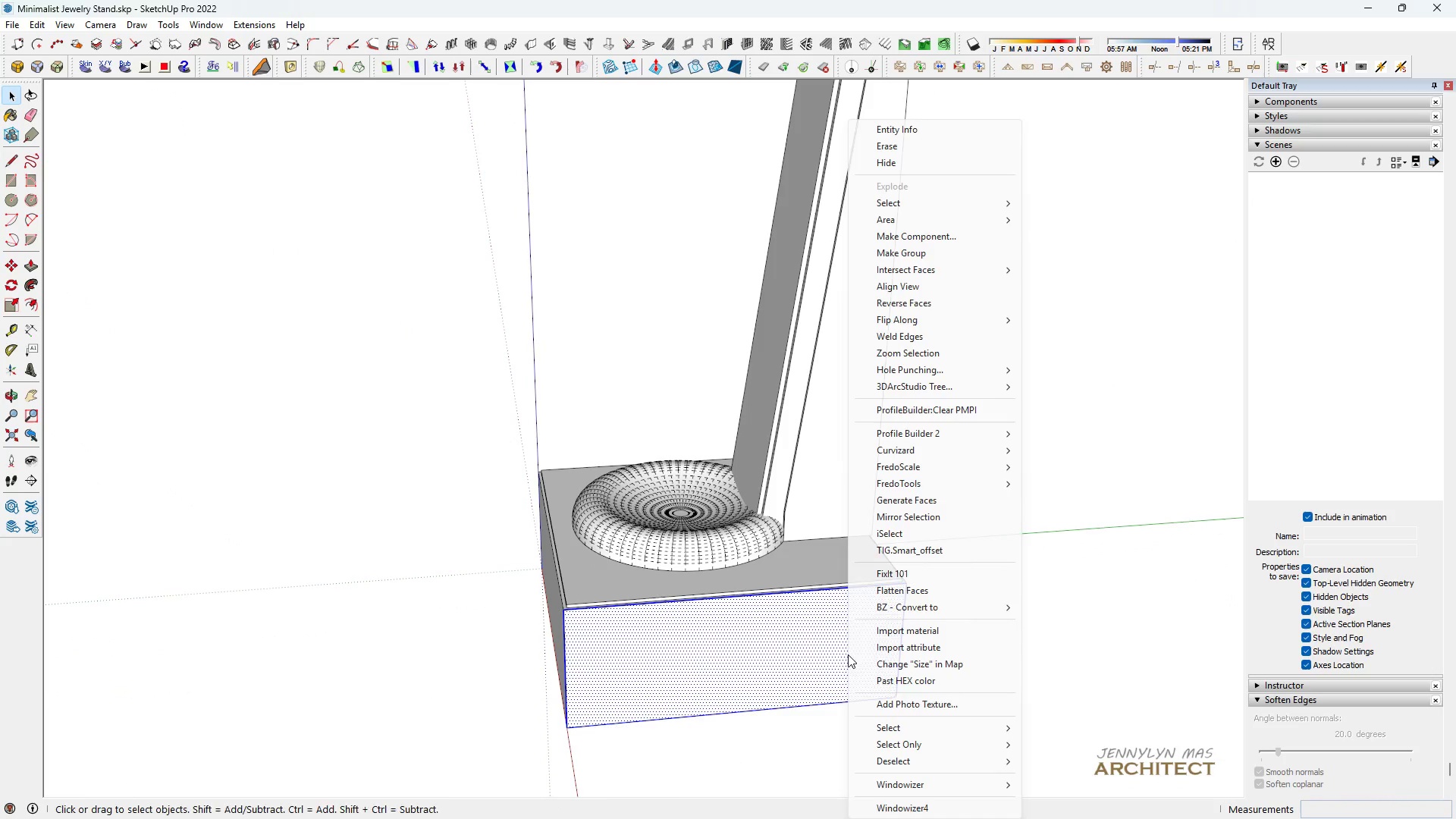 
right_click([848, 654])
 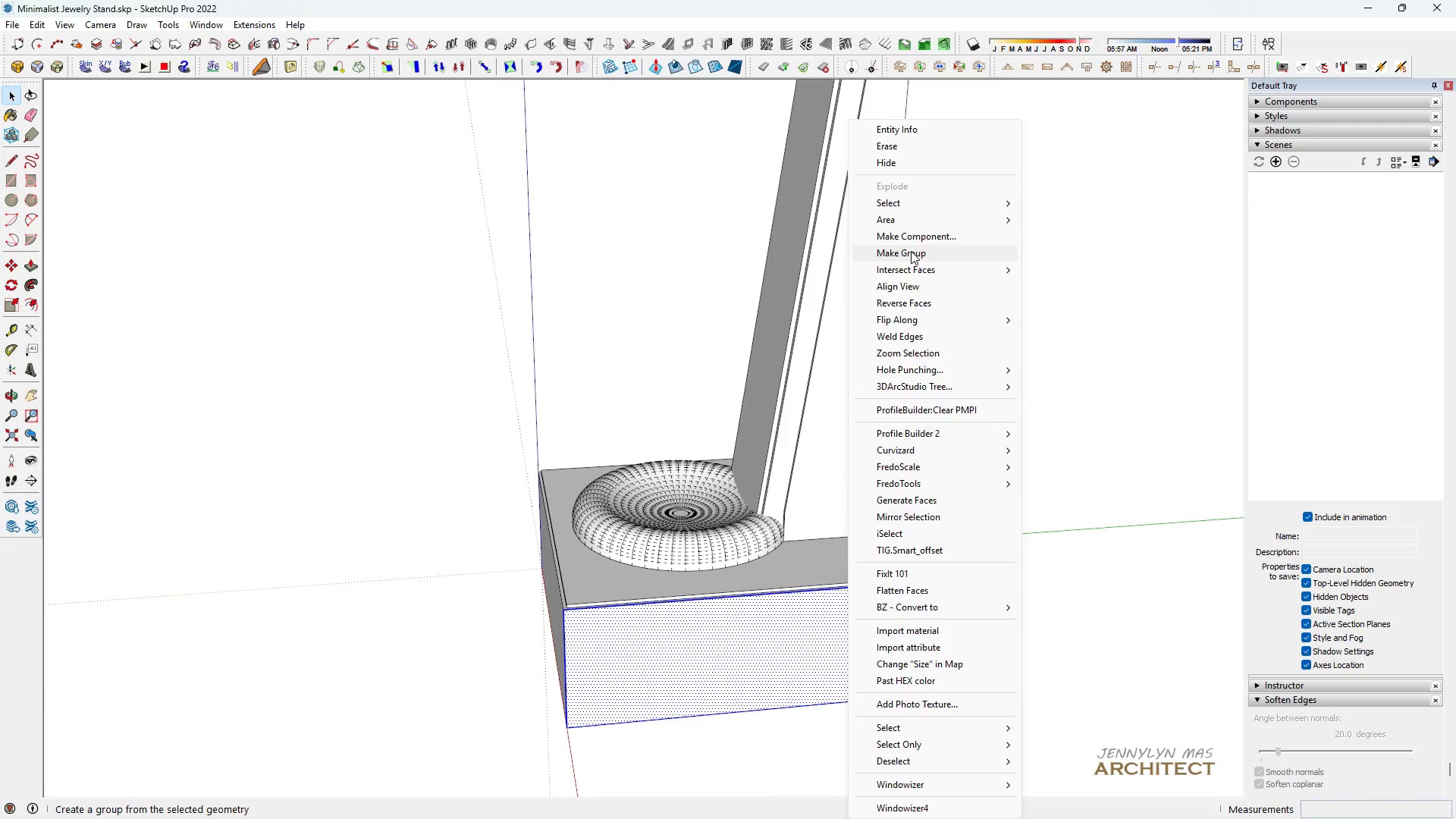 
left_click([911, 251])
 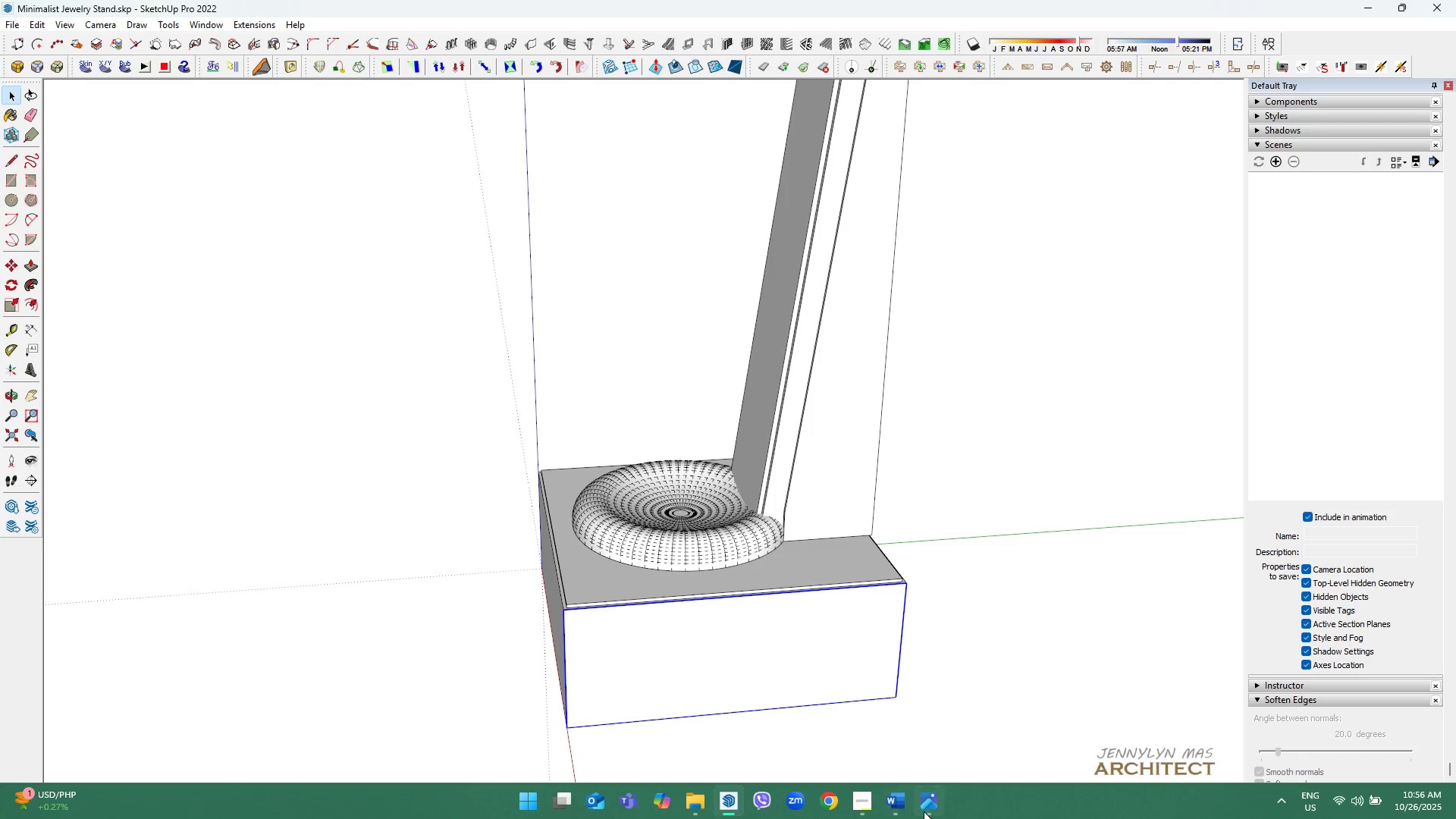 
left_click([861, 692])
 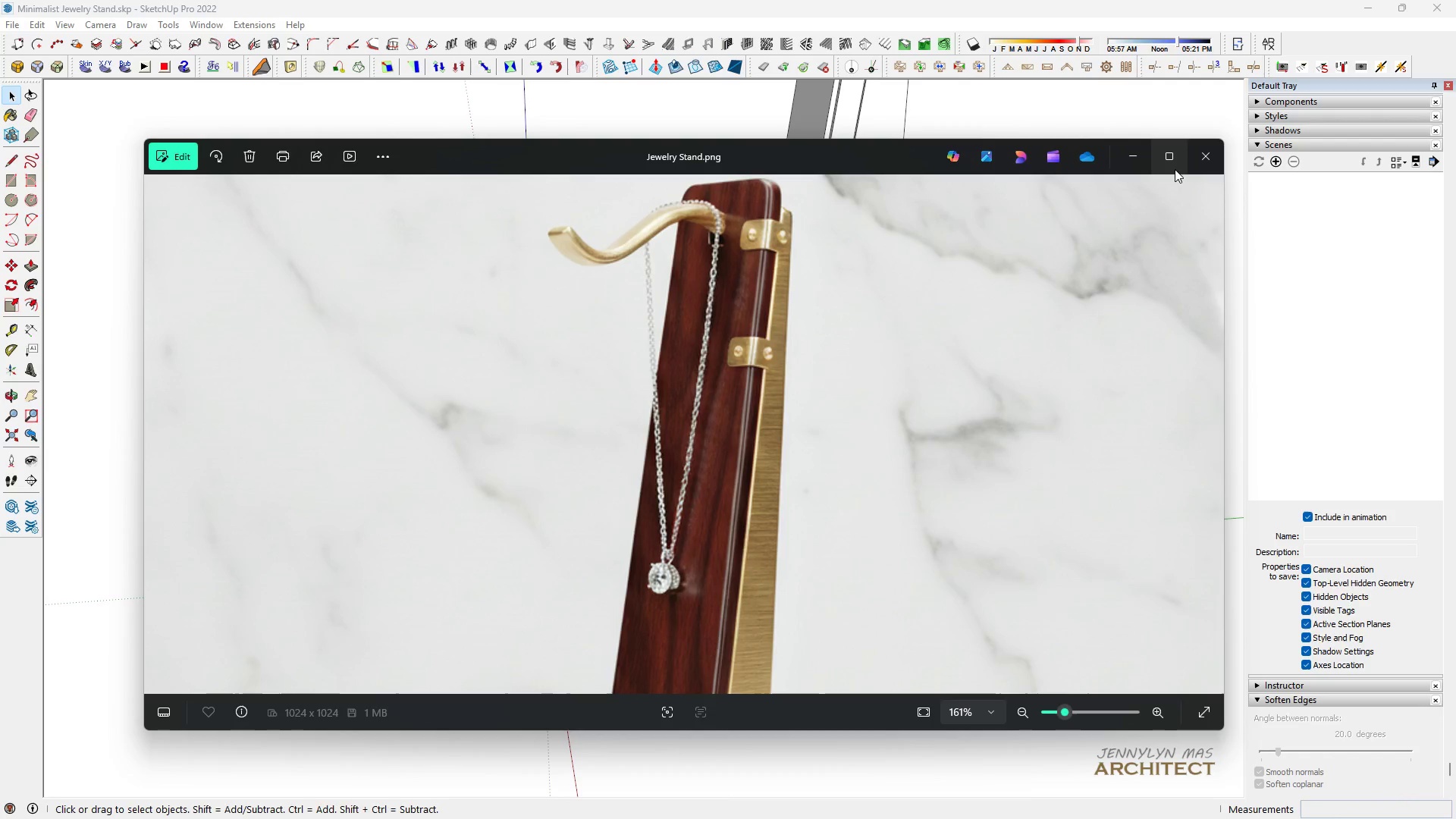 
left_click([1122, 156])
 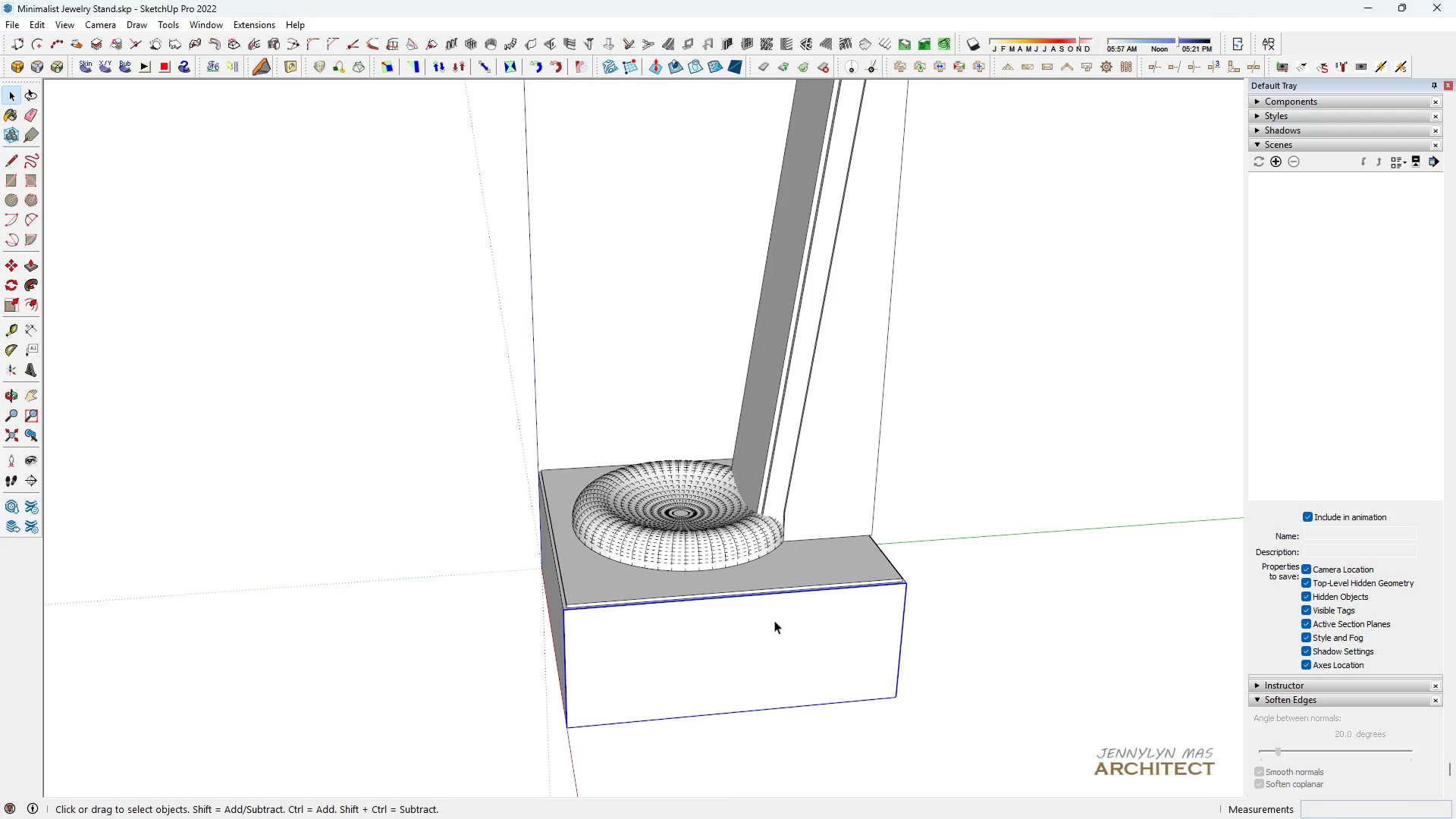 
double_click([774, 620])
 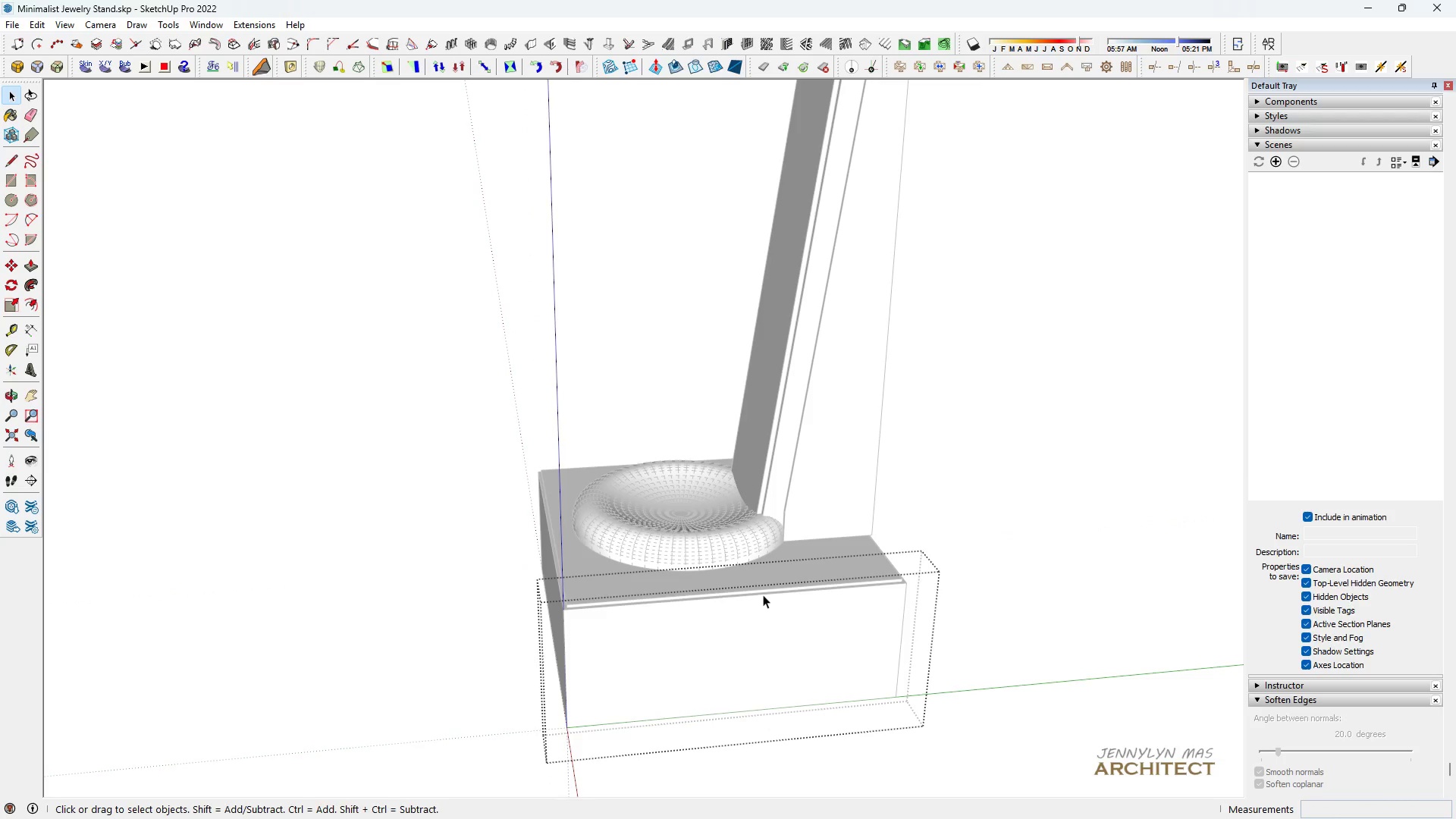 
left_click([763, 595])
 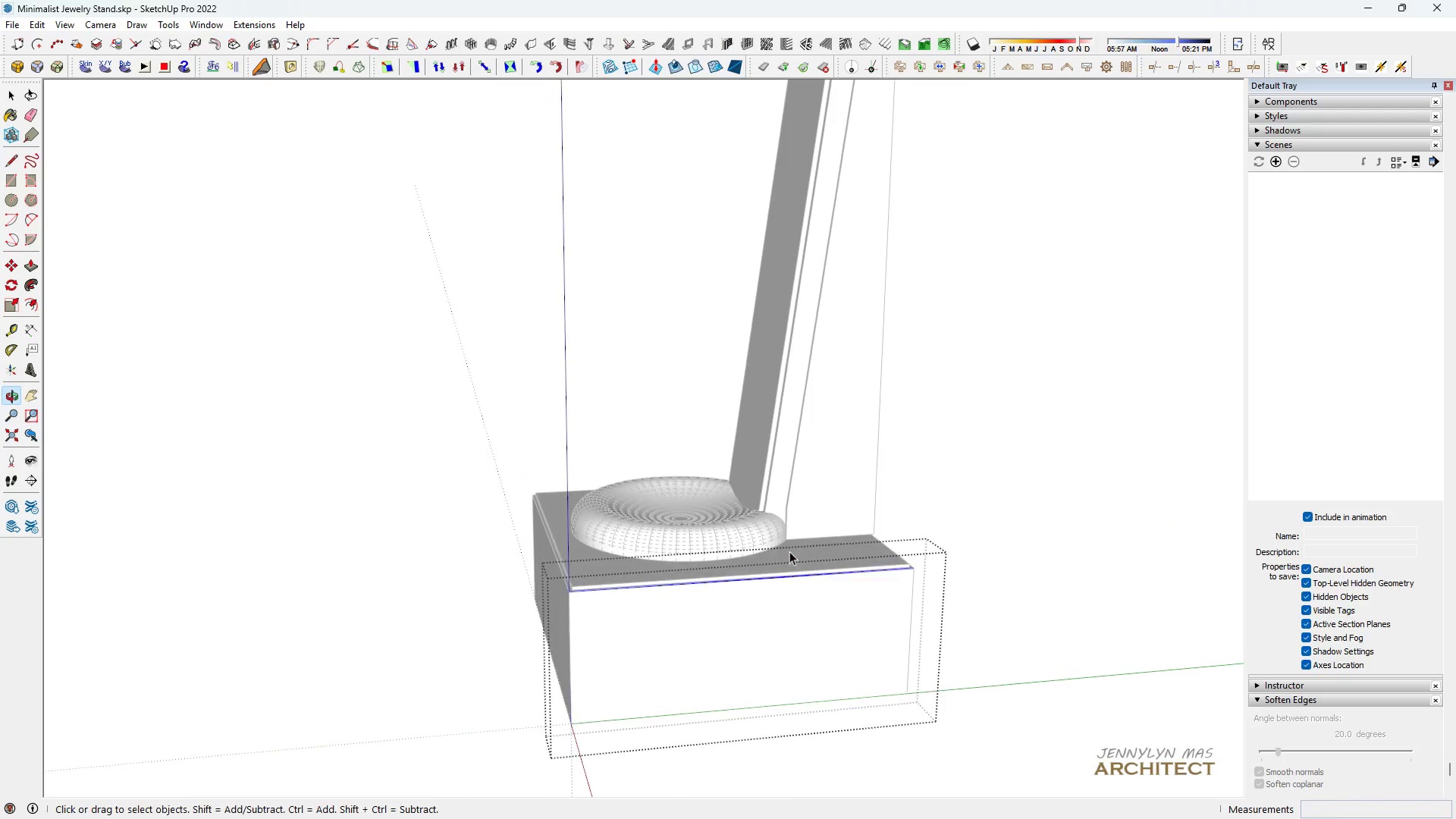 
type( m9\)
 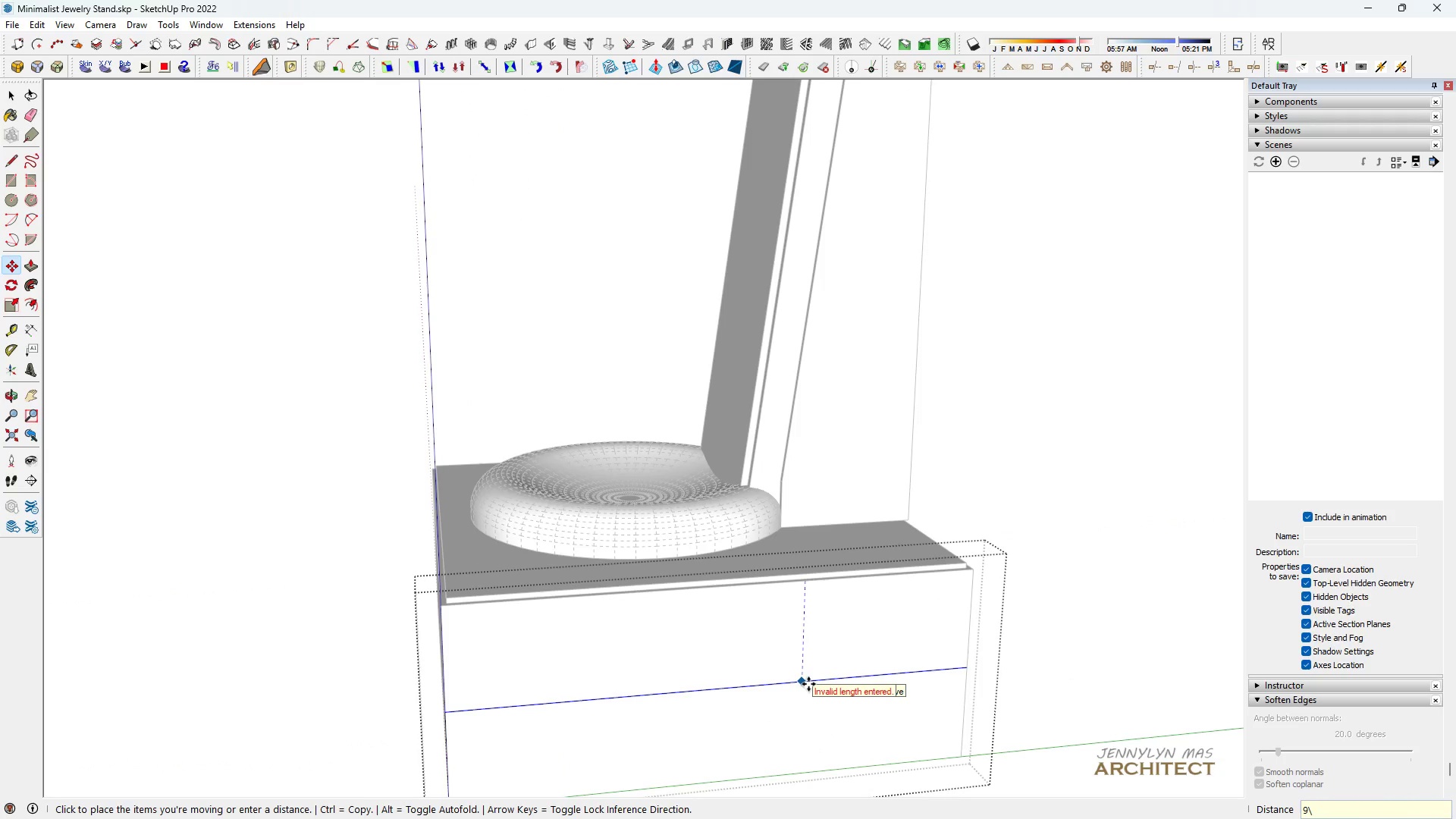 
scroll: coordinate [798, 566], scroll_direction: up, amount: 4.0
 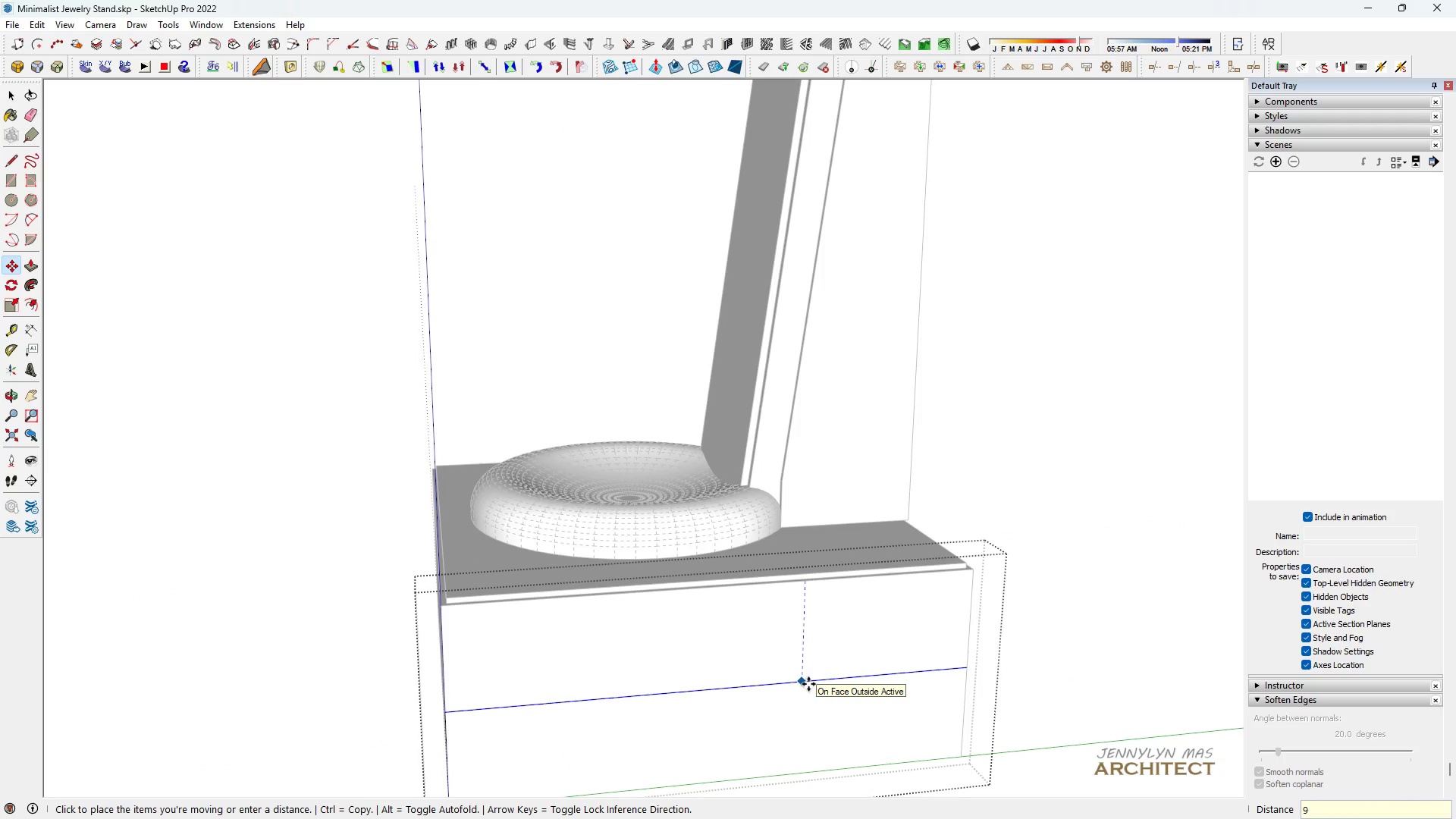 
key(Enter)
 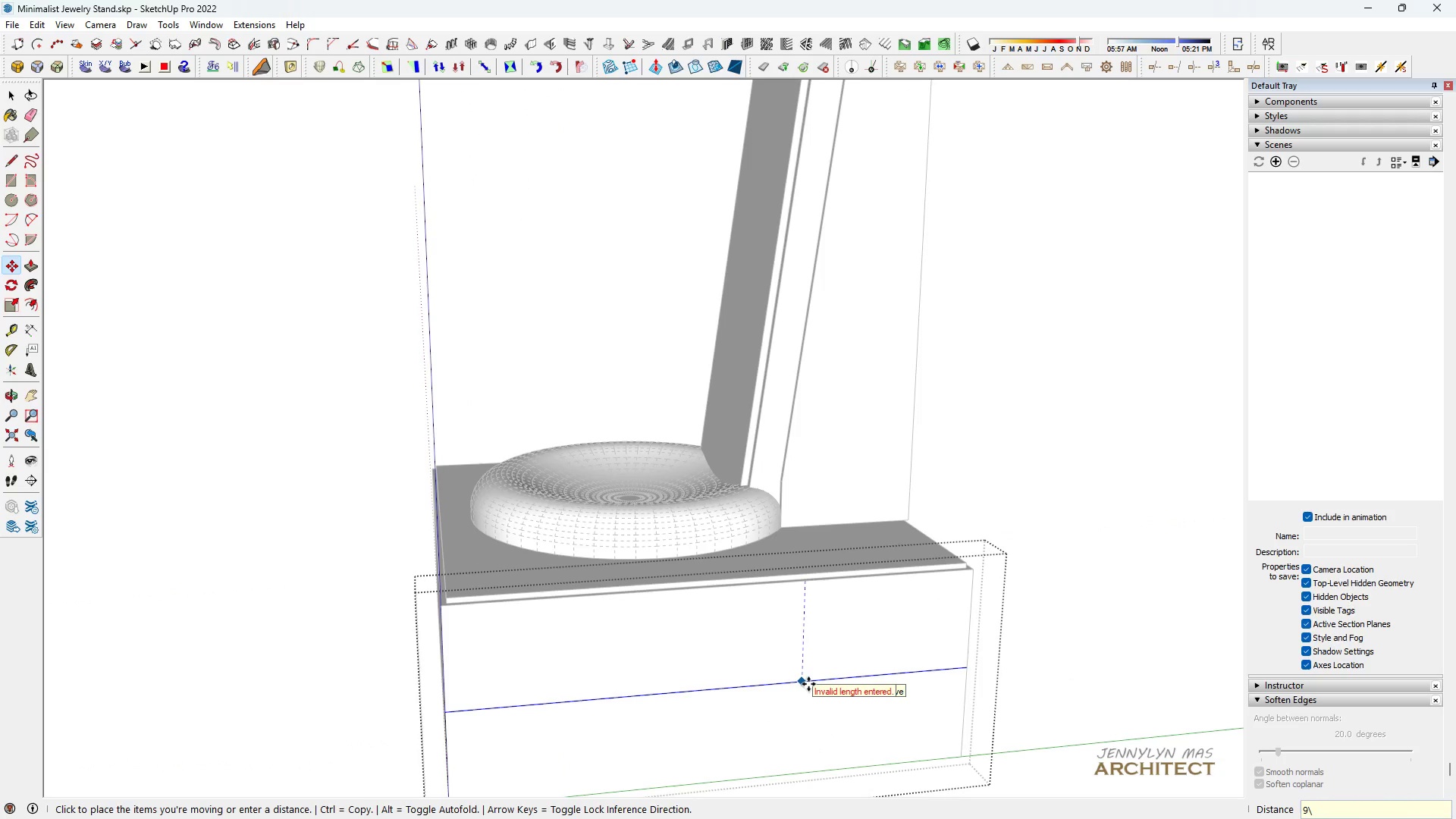 
key(Backspace)
 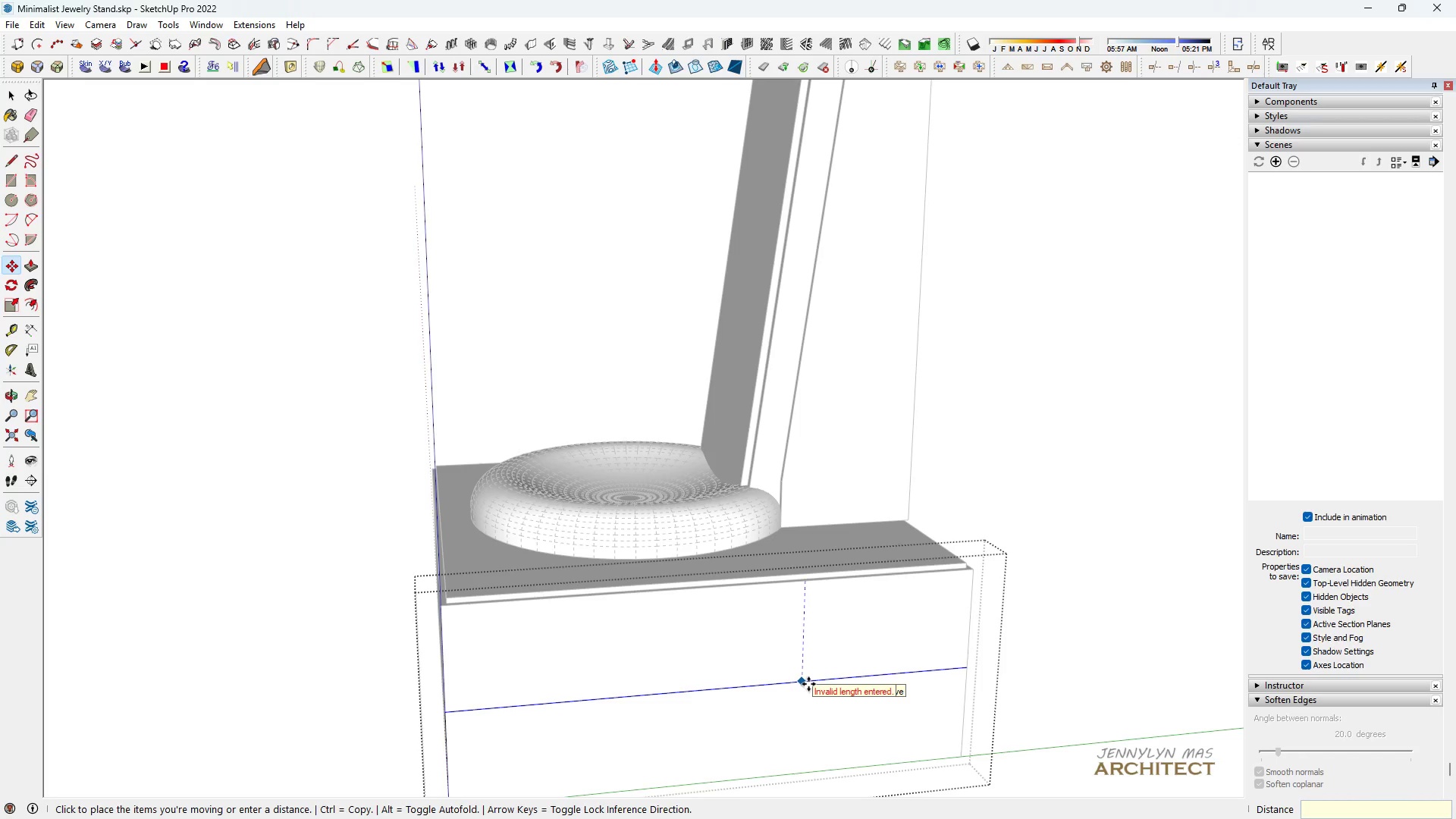 
key(Enter)
 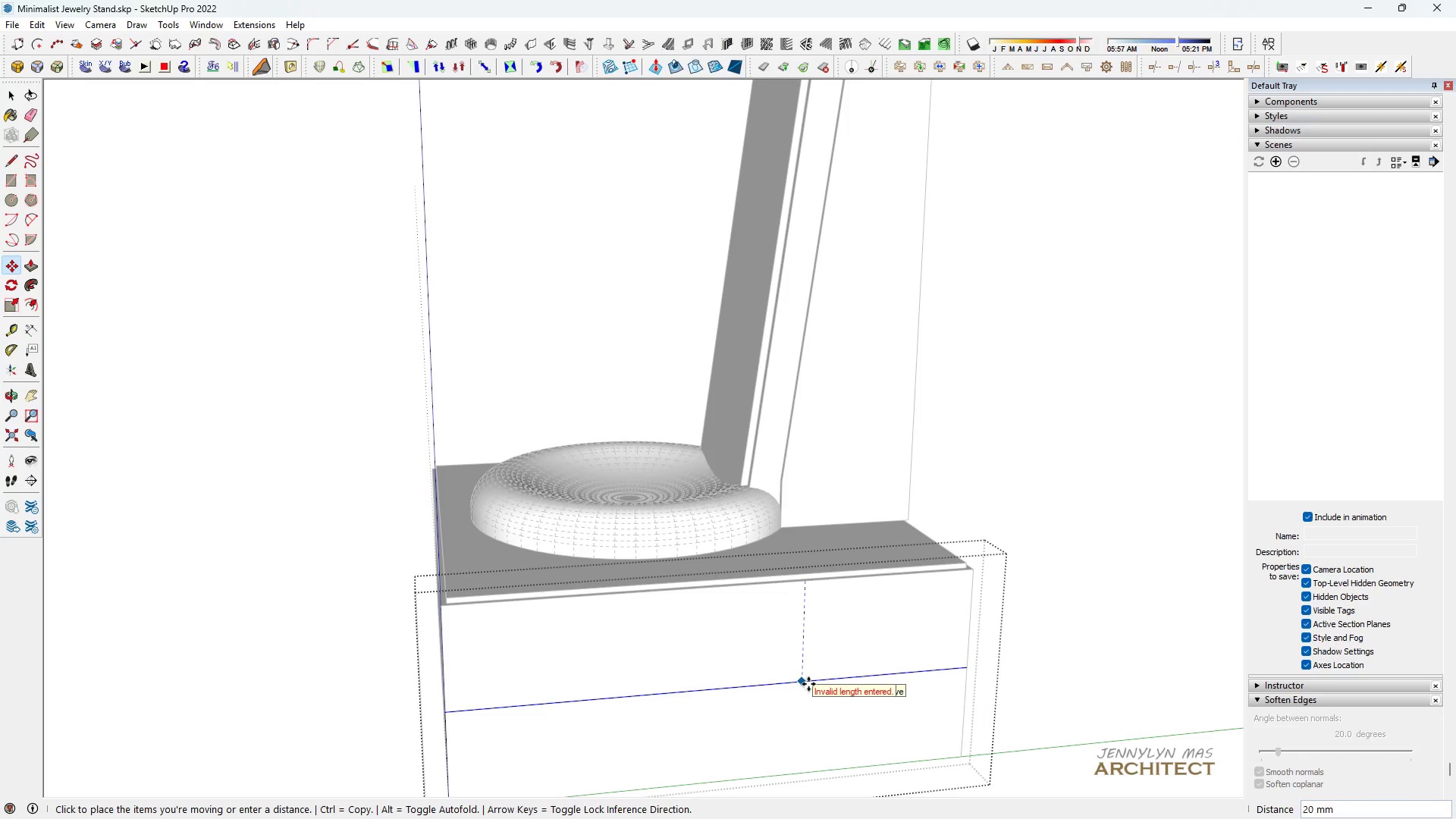 
scroll: coordinate [808, 684], scroll_direction: down, amount: 6.0
 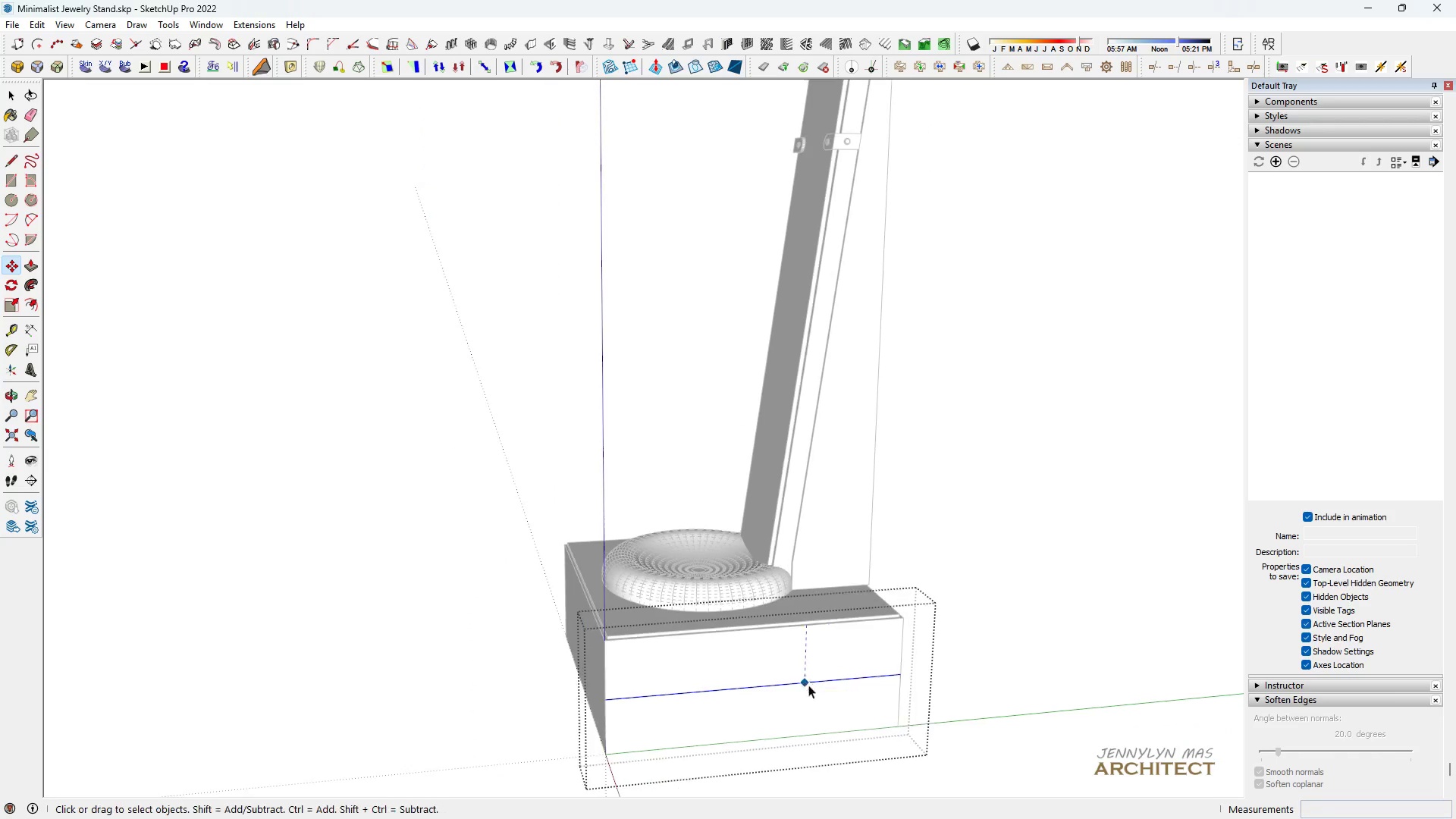 
key(Space)
 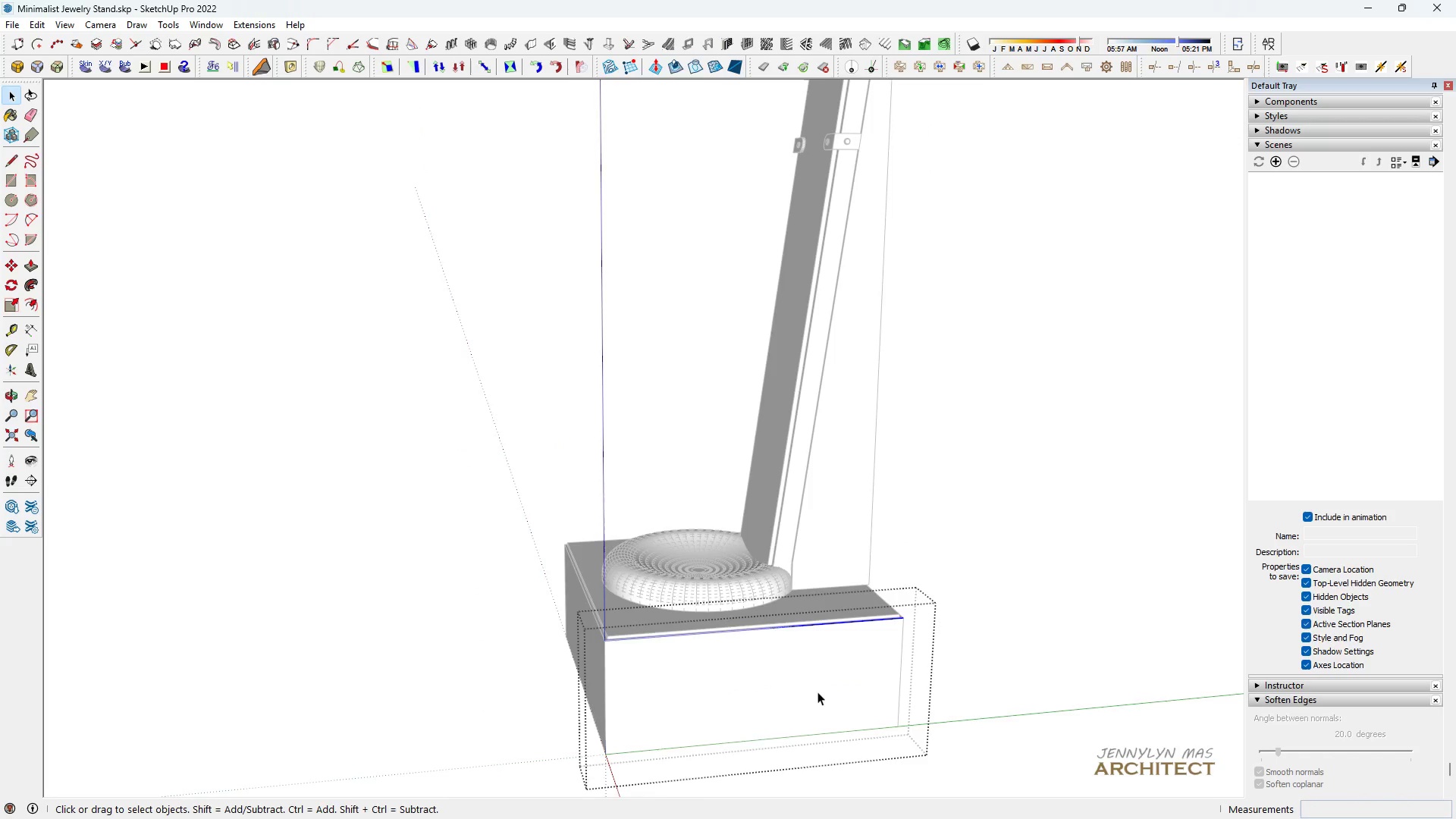 
scroll: coordinate [816, 686], scroll_direction: up, amount: 5.0
 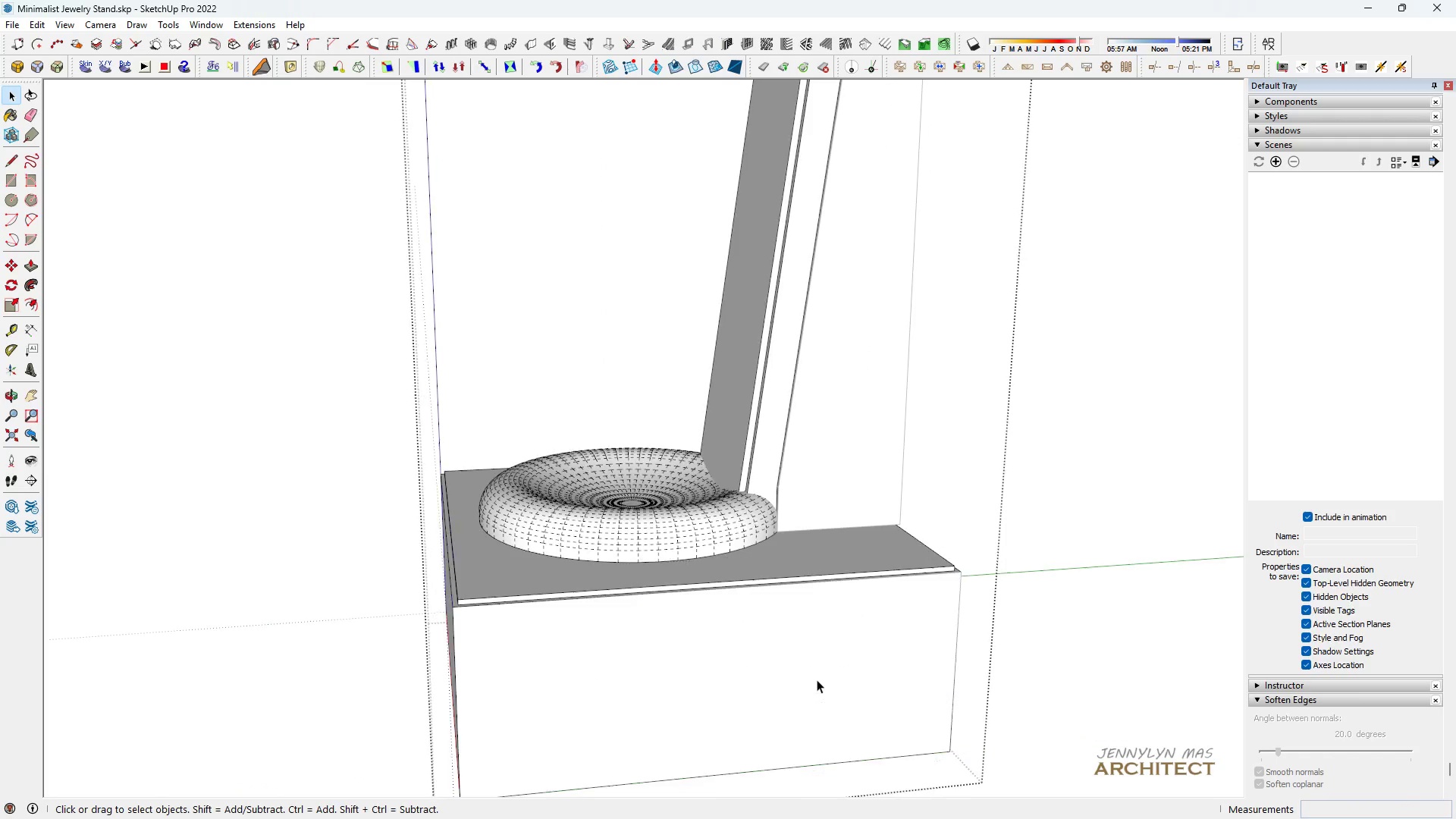 
double_click([817, 679])
 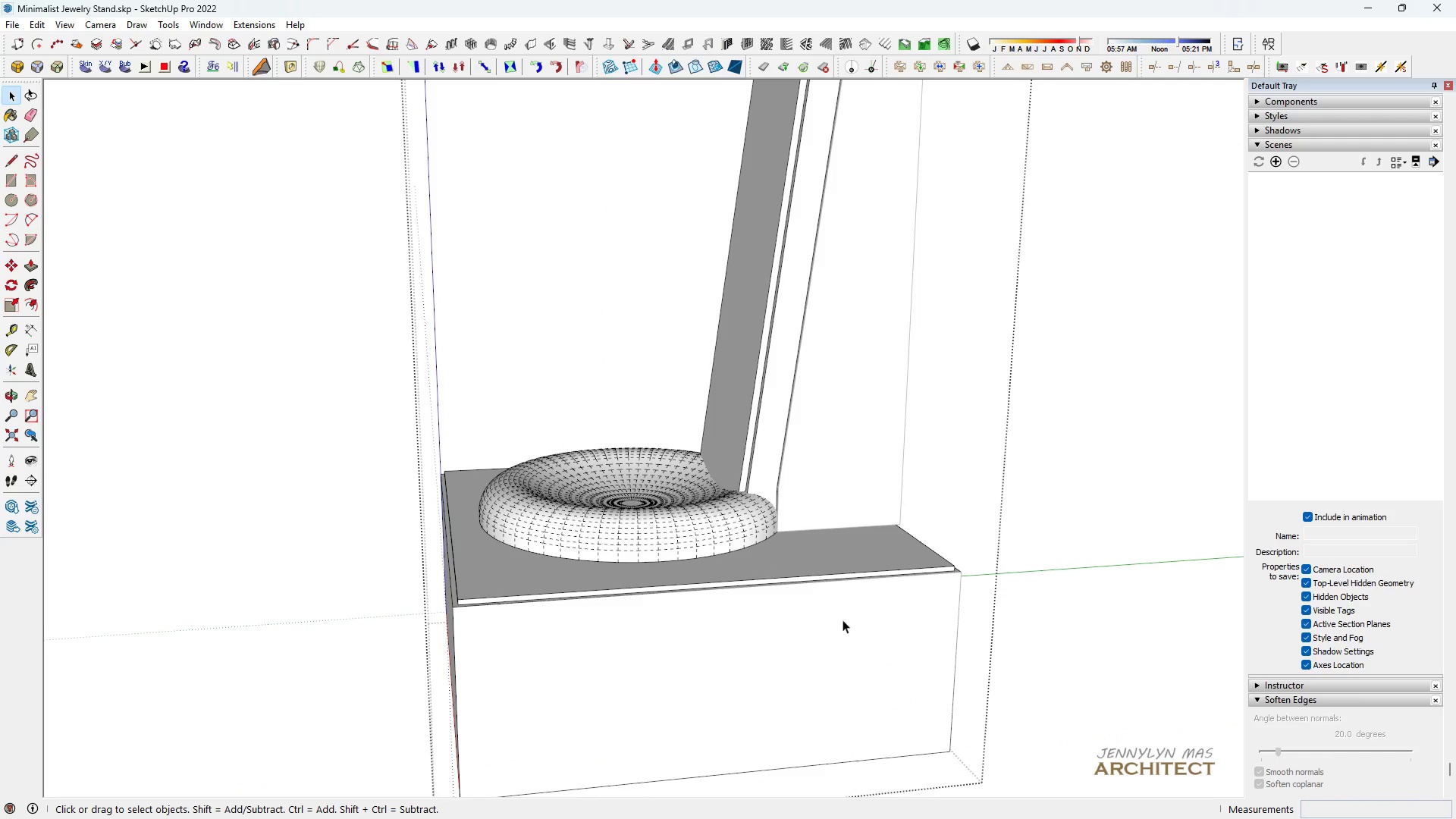 
key(Escape)
 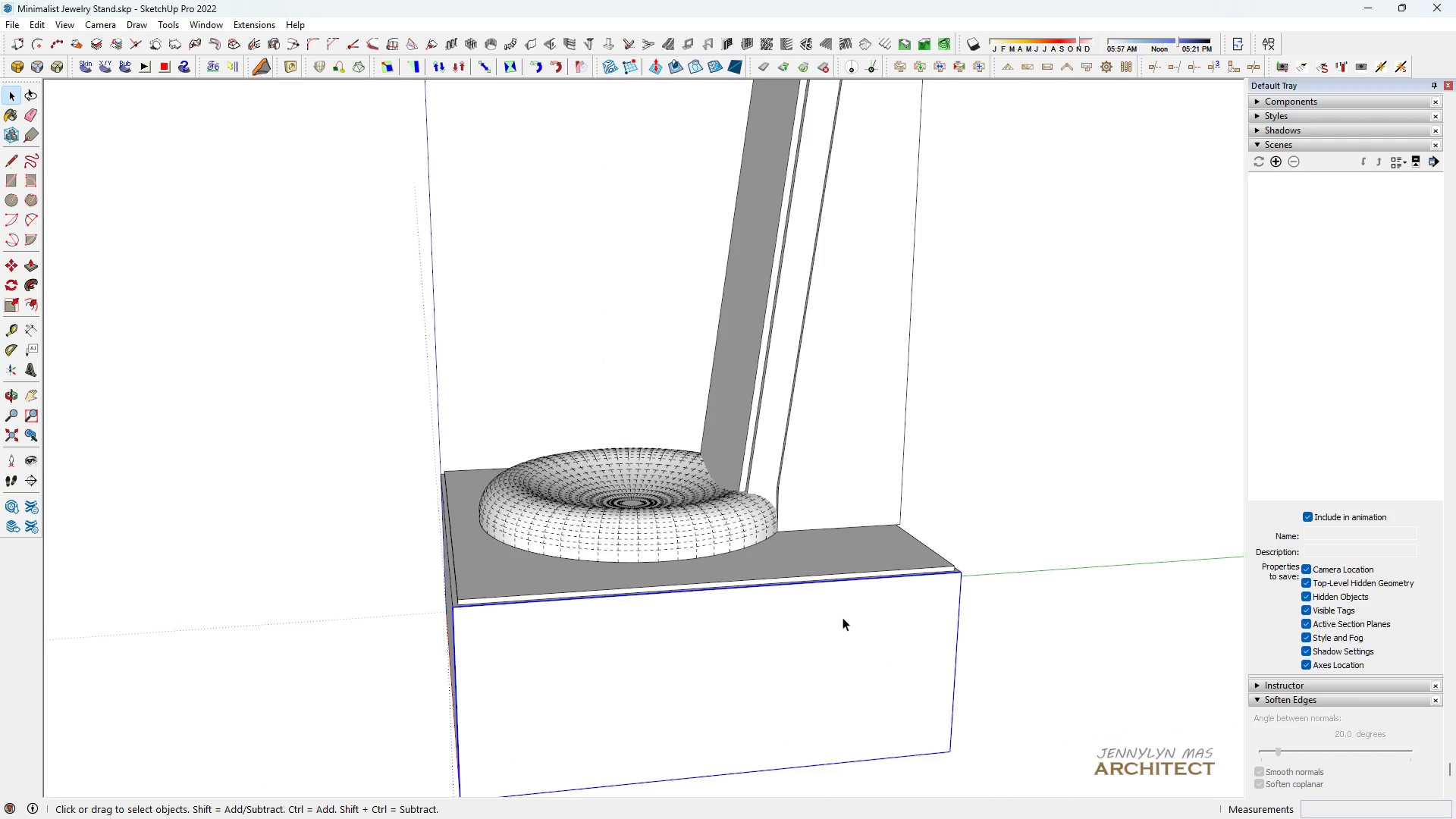 
key(Space)
 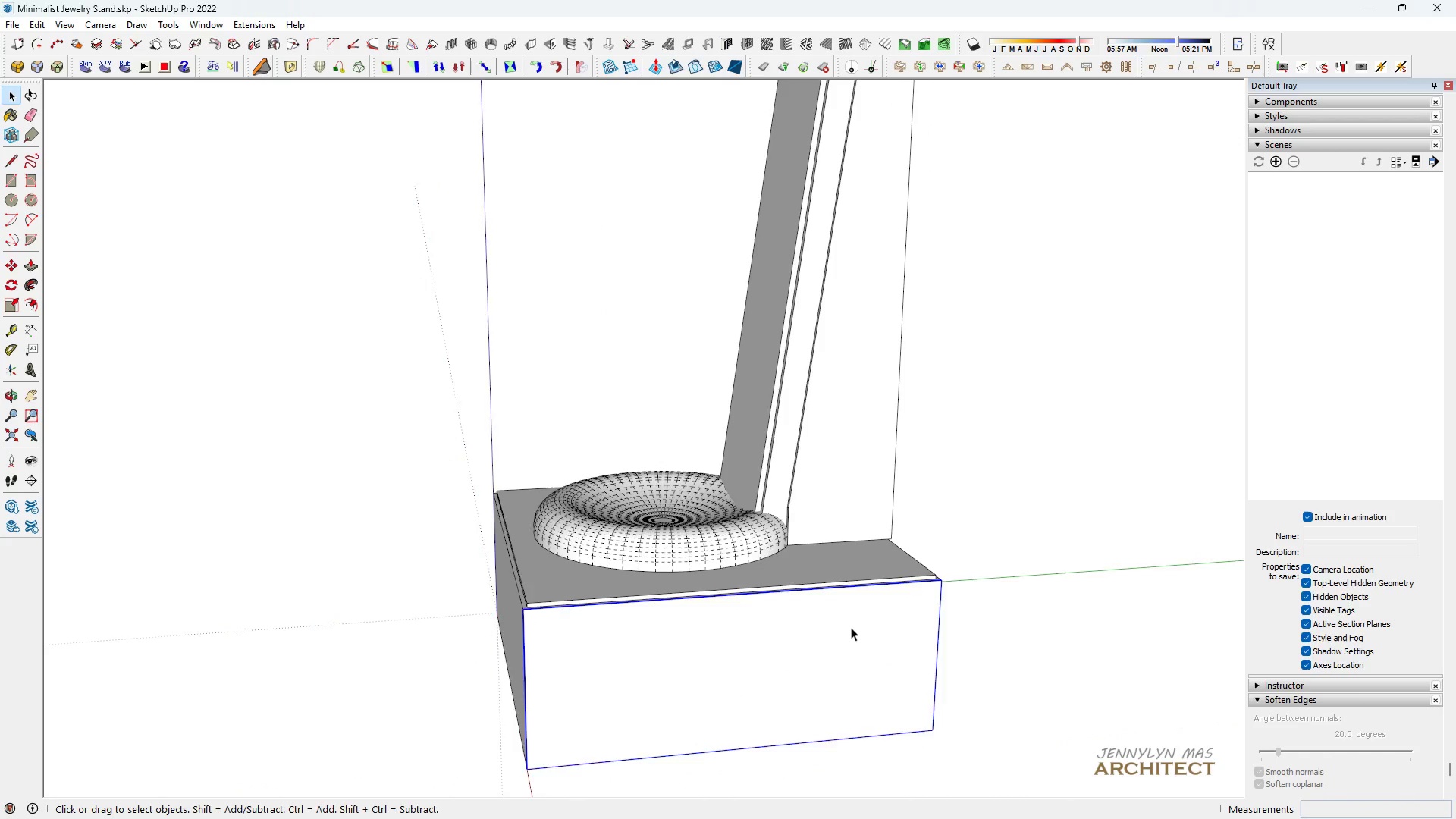 
scroll: coordinate [851, 627], scroll_direction: down, amount: 4.0
 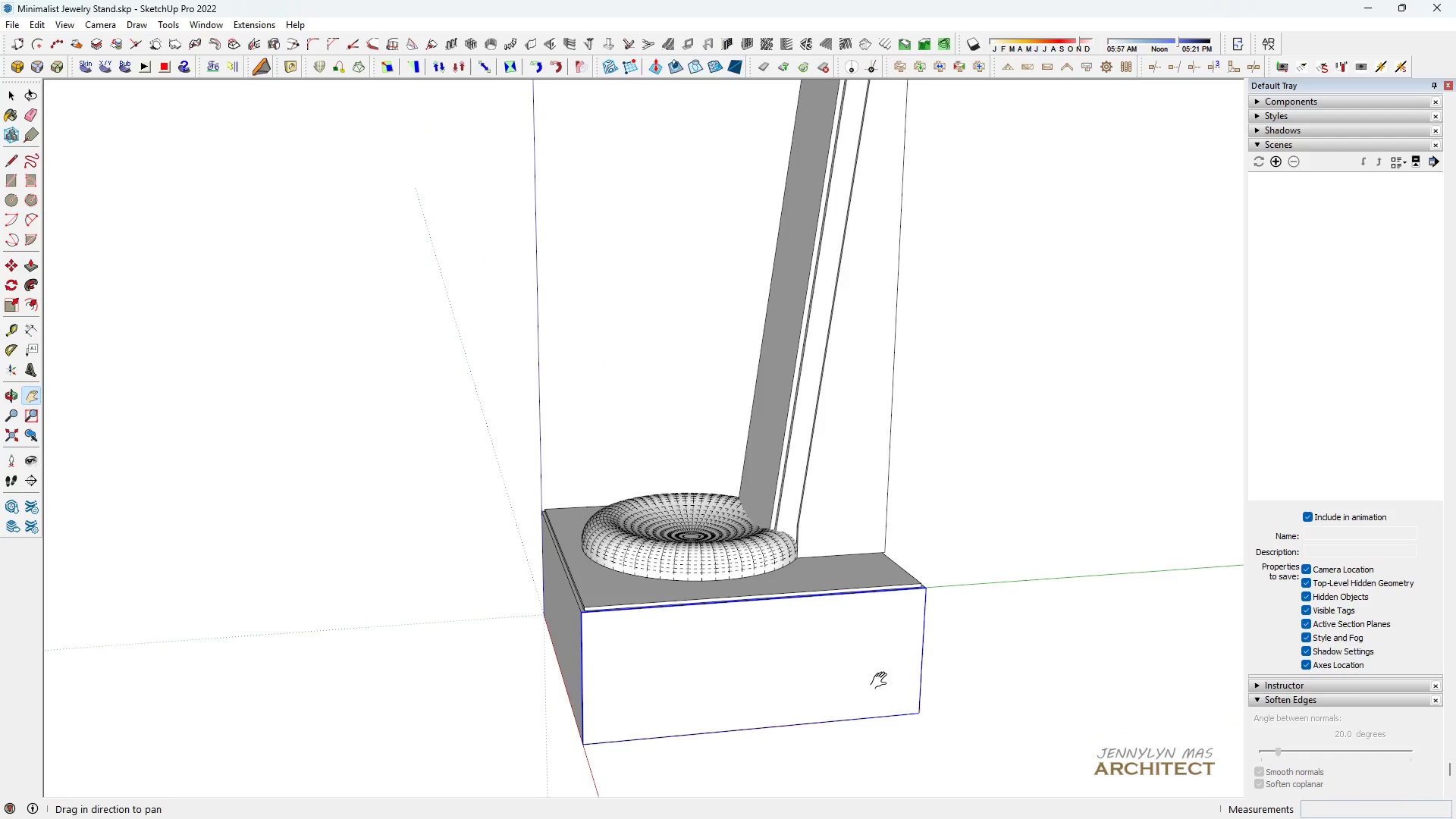 
key(H)
 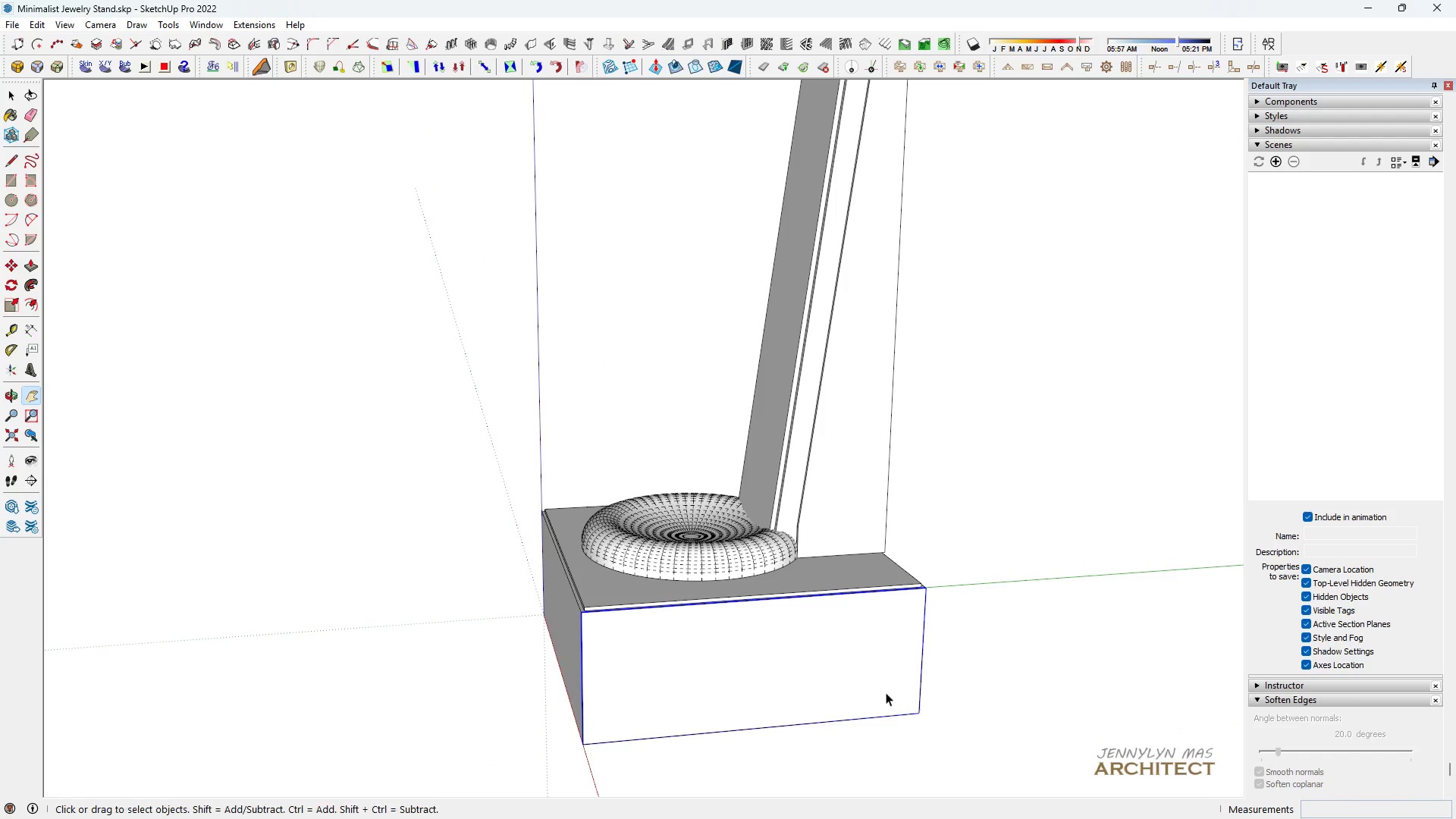 
key(Space)
 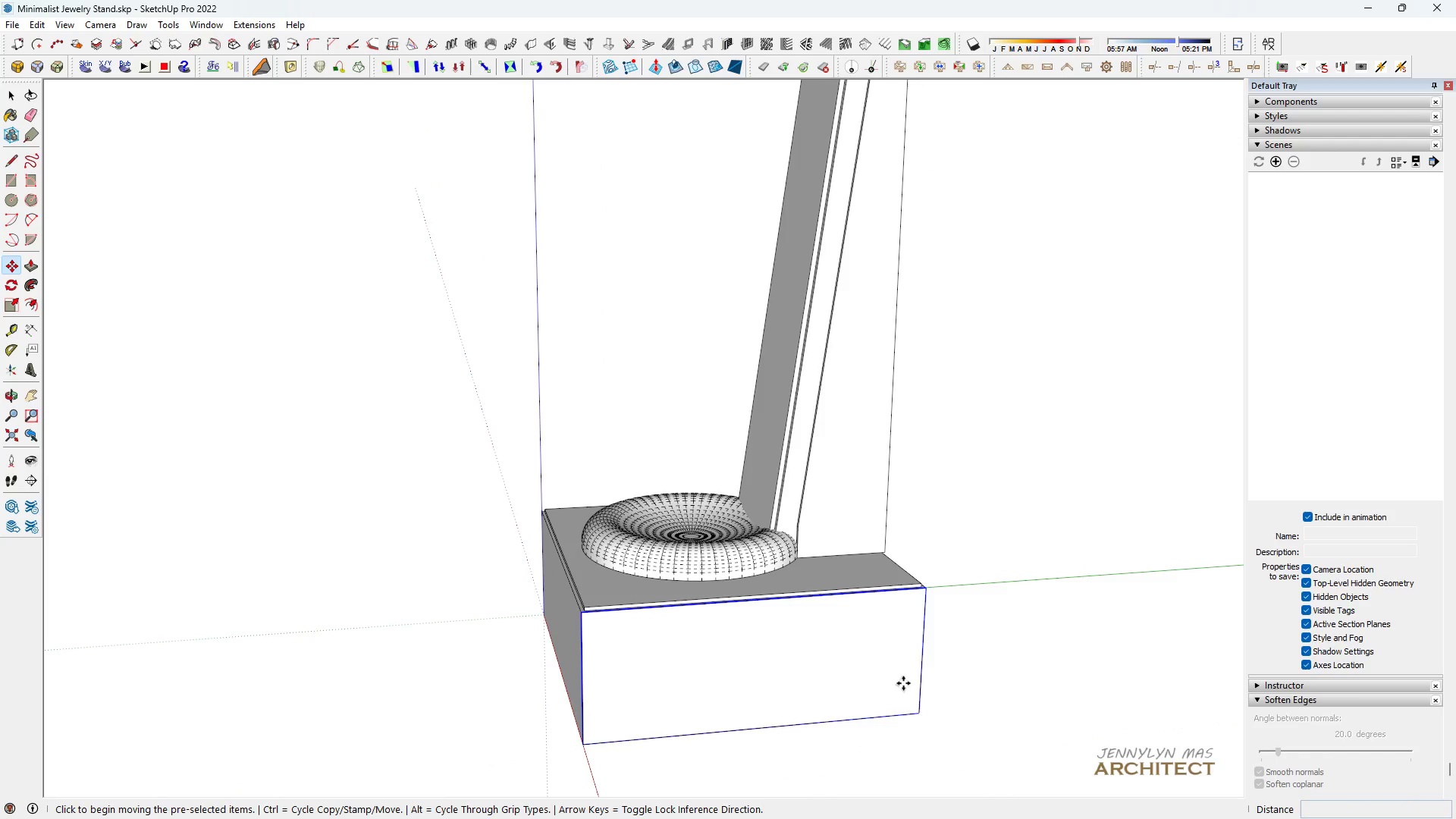 
key(M)
 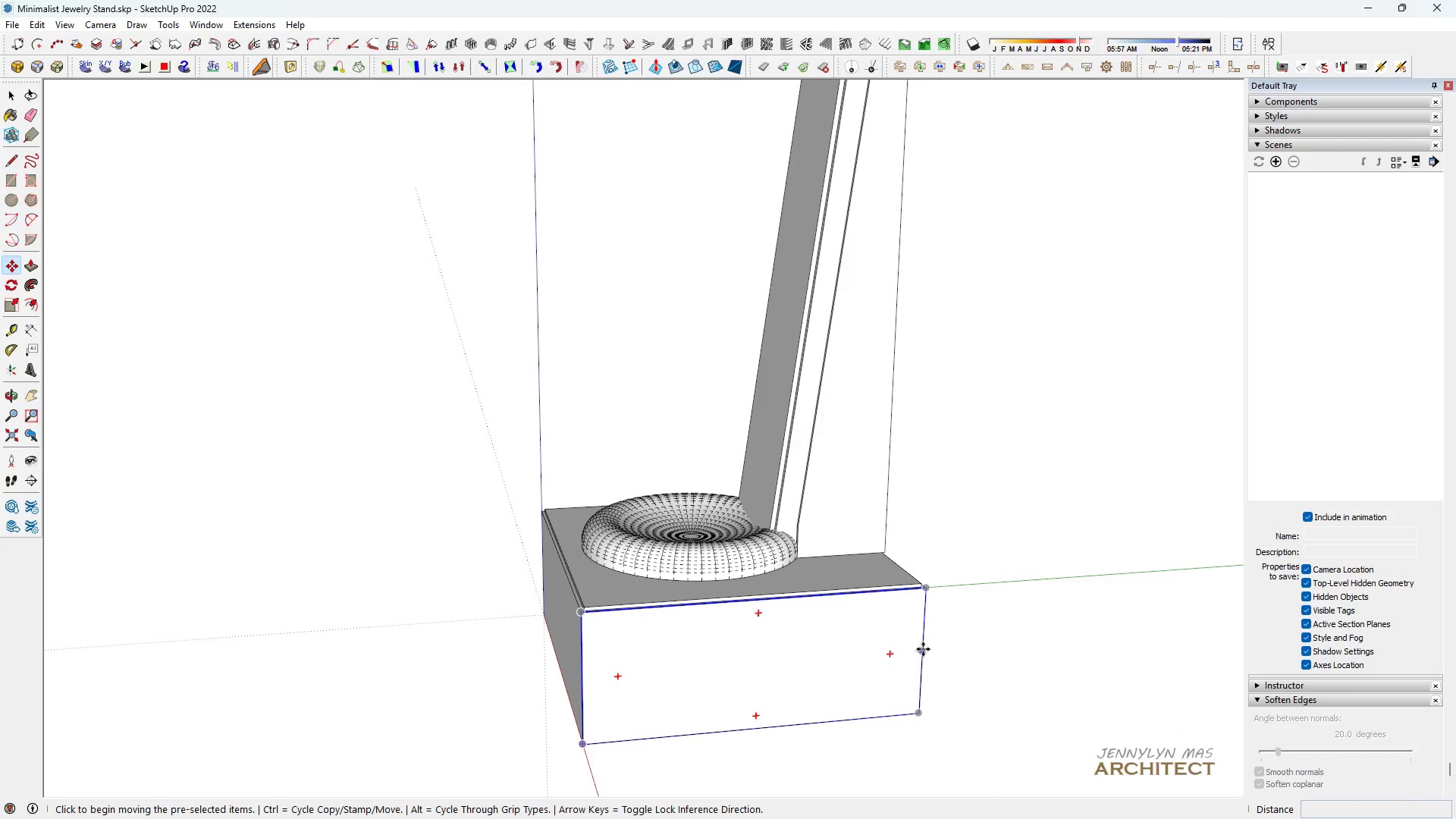 
left_click_drag(start_coordinate=[923, 649], to_coordinate=[899, 668])
 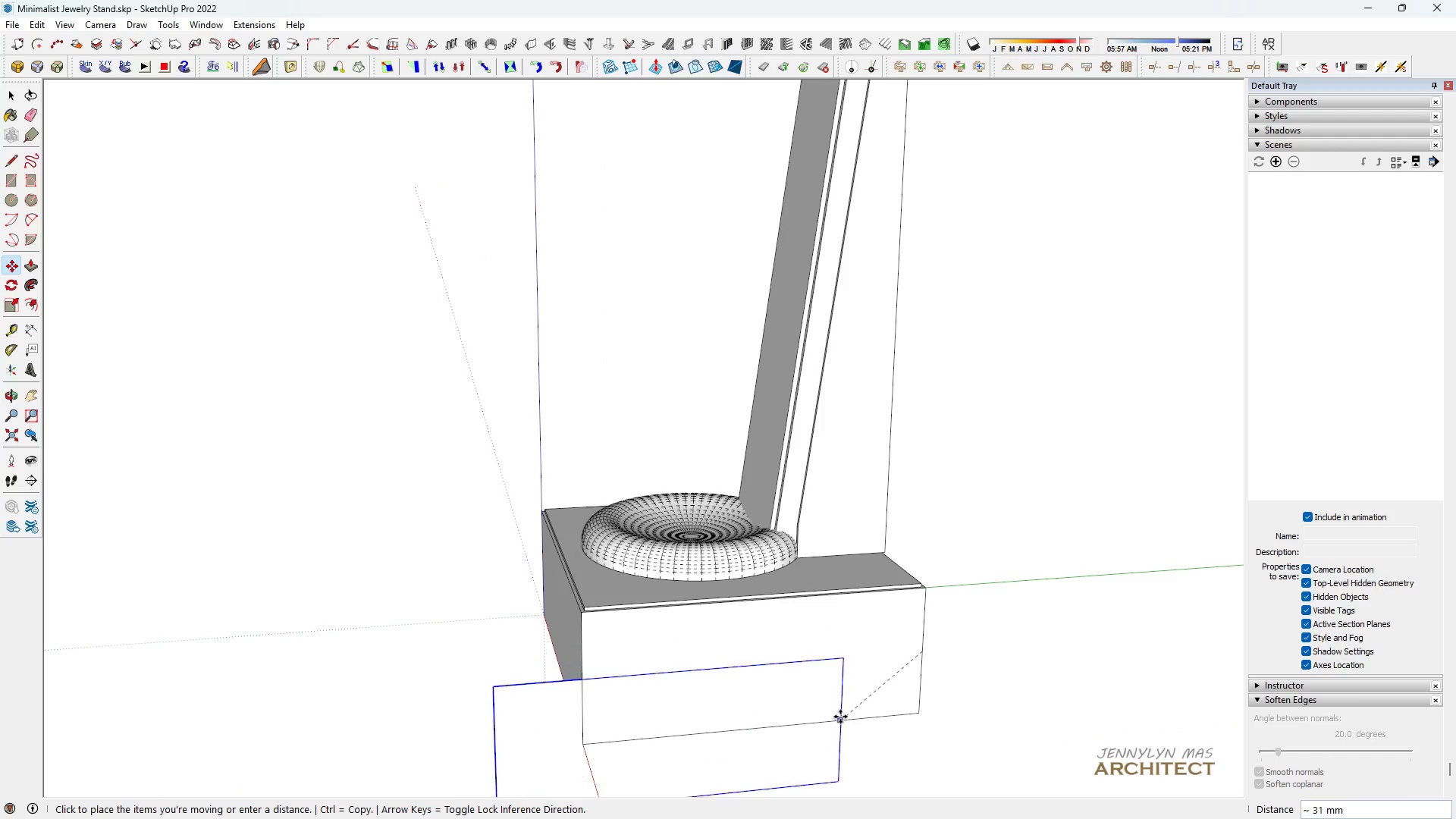 
scroll: coordinate [868, 345], scroll_direction: down, amount: 3.0
 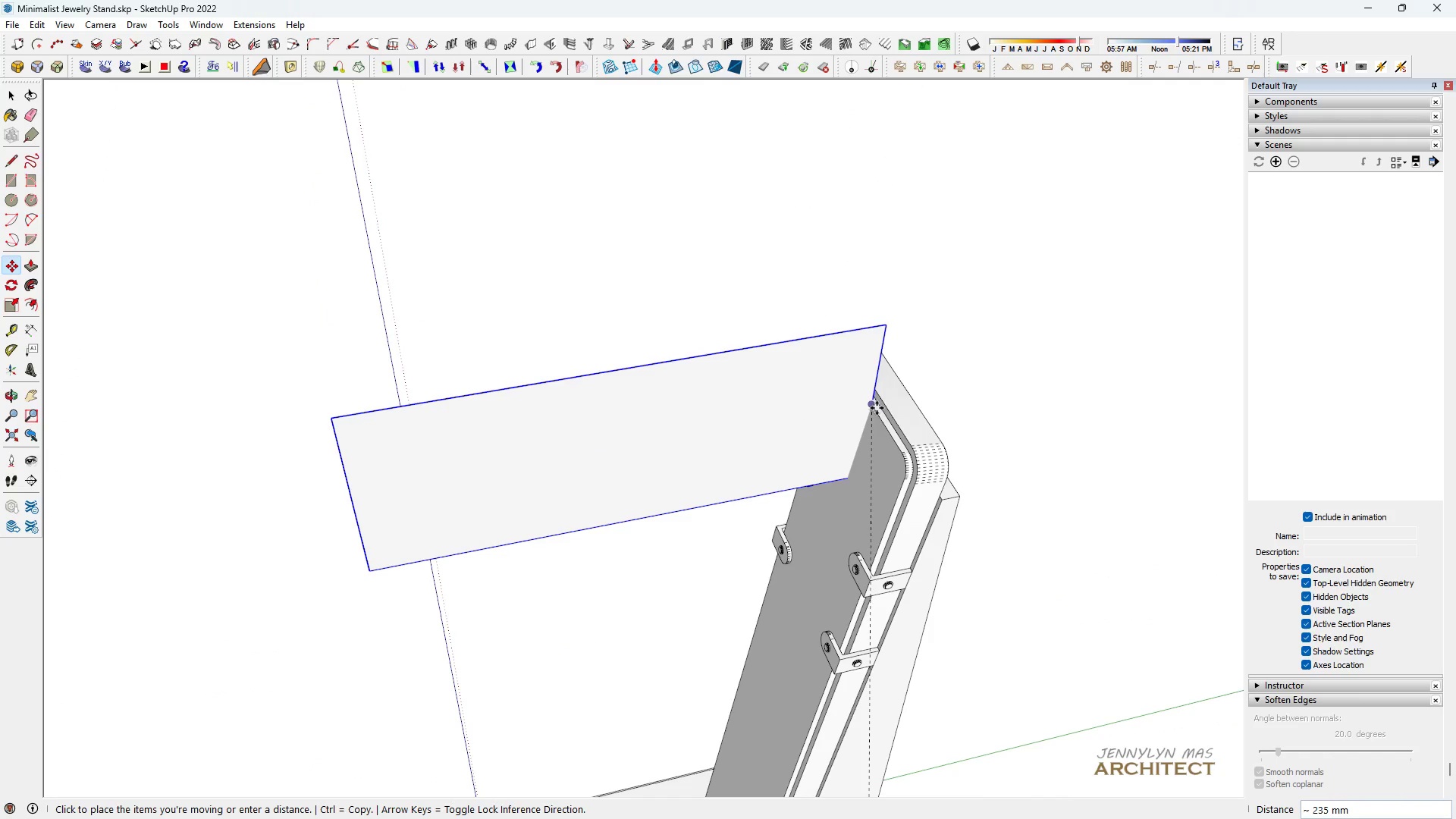 
middle_click([839, 716])
 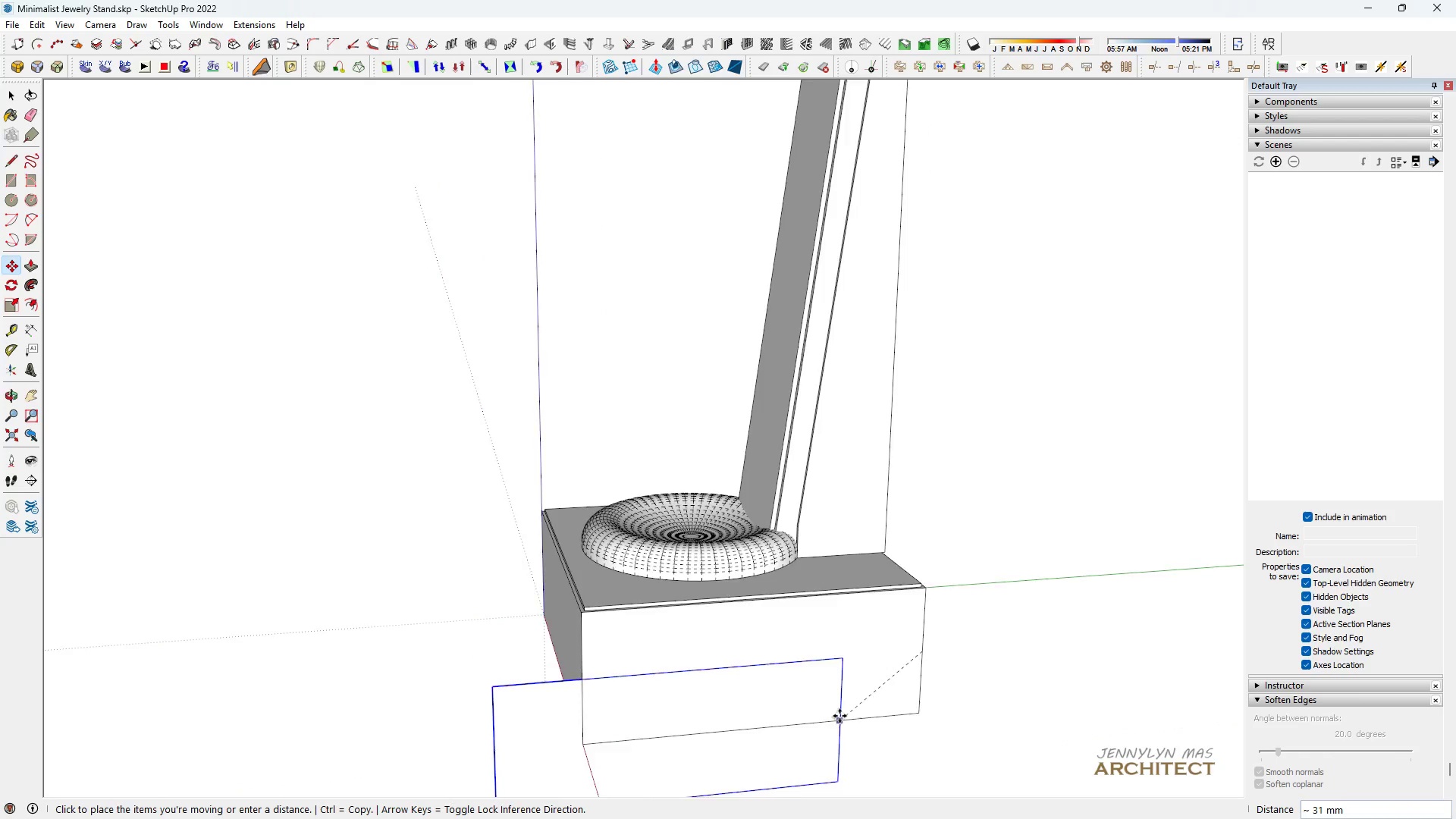 
type(hh)
 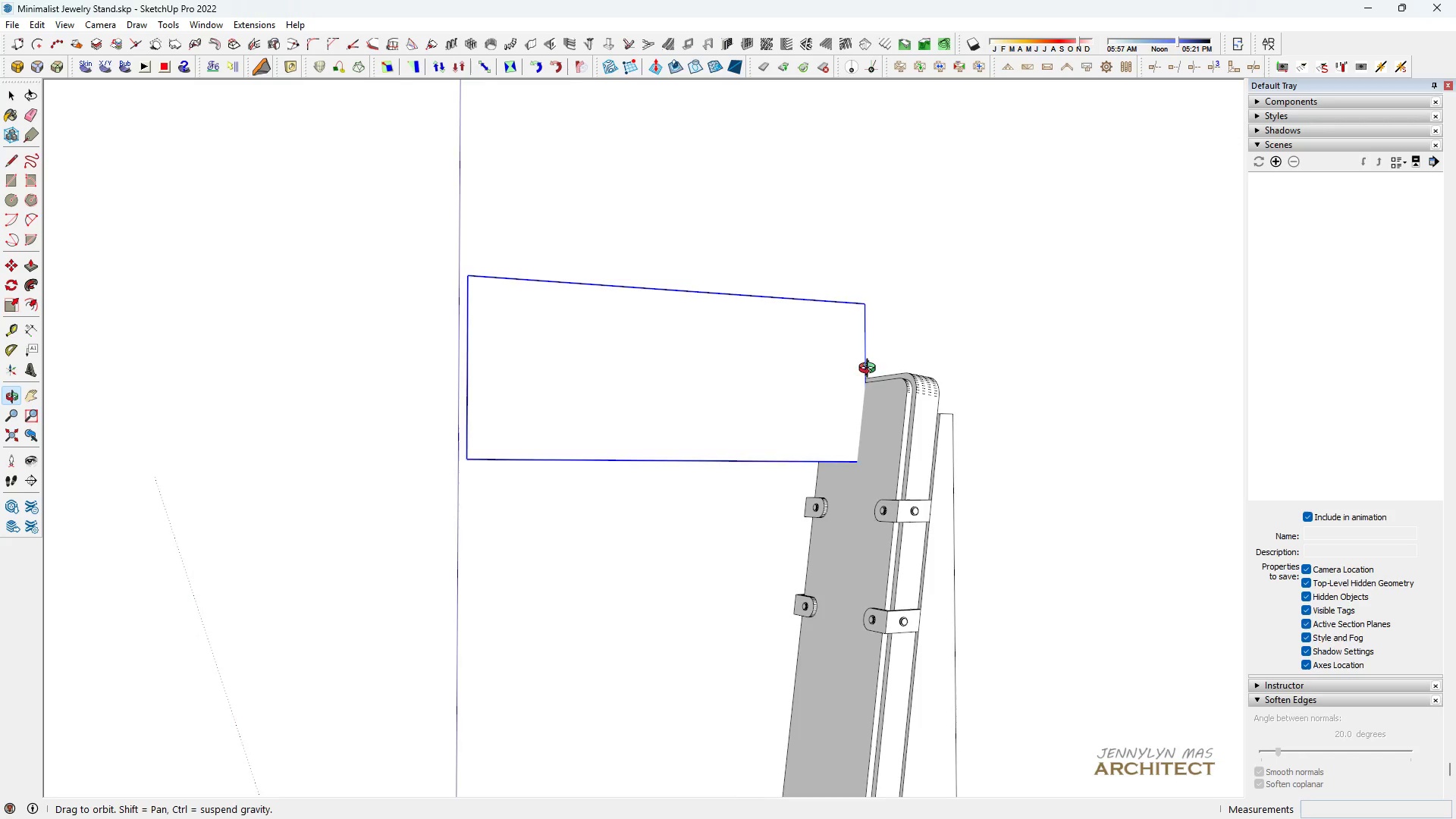 
scroll: coordinate [805, 818], scroll_direction: down, amount: 4.0
 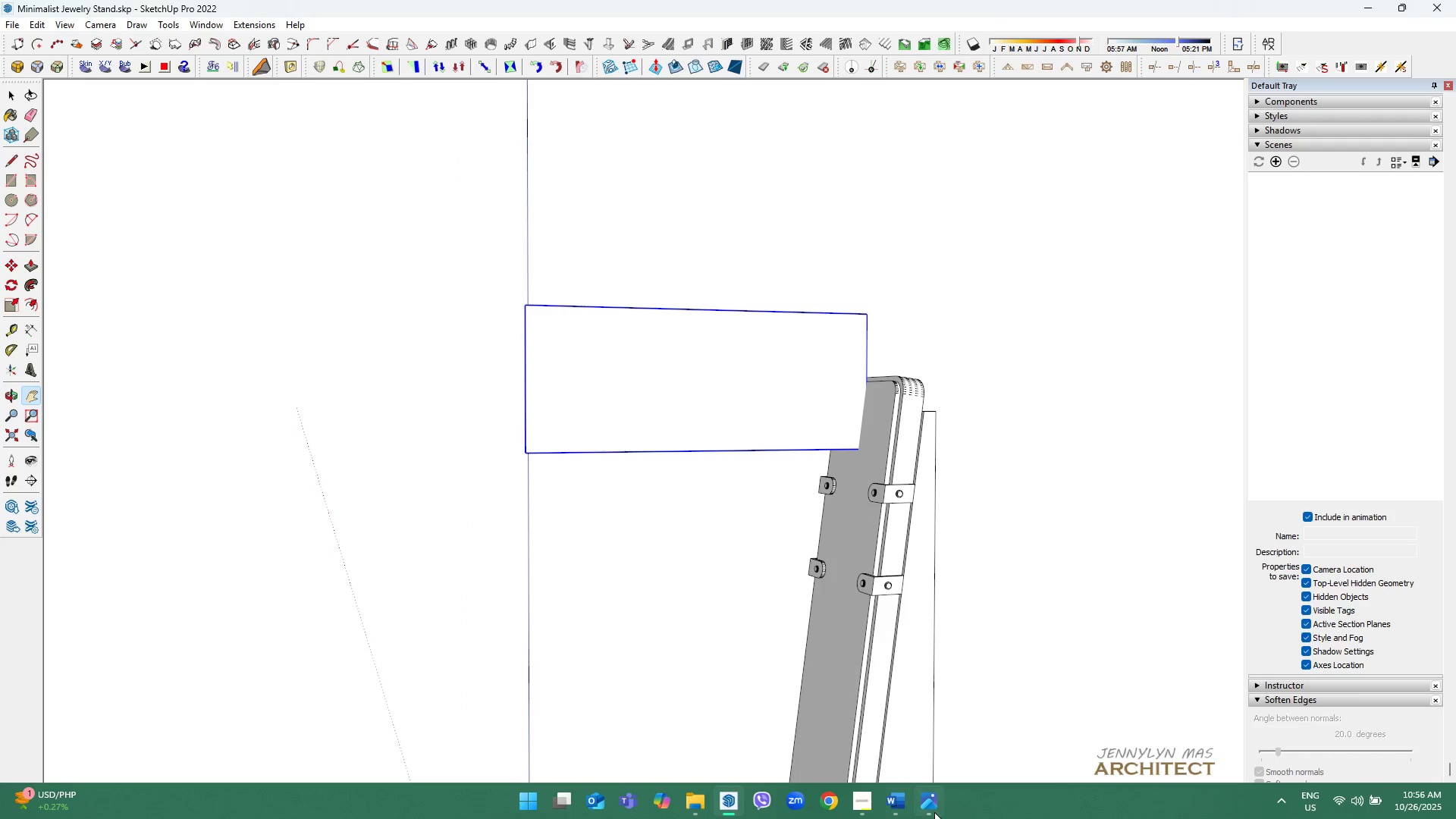 
left_click([932, 808])
 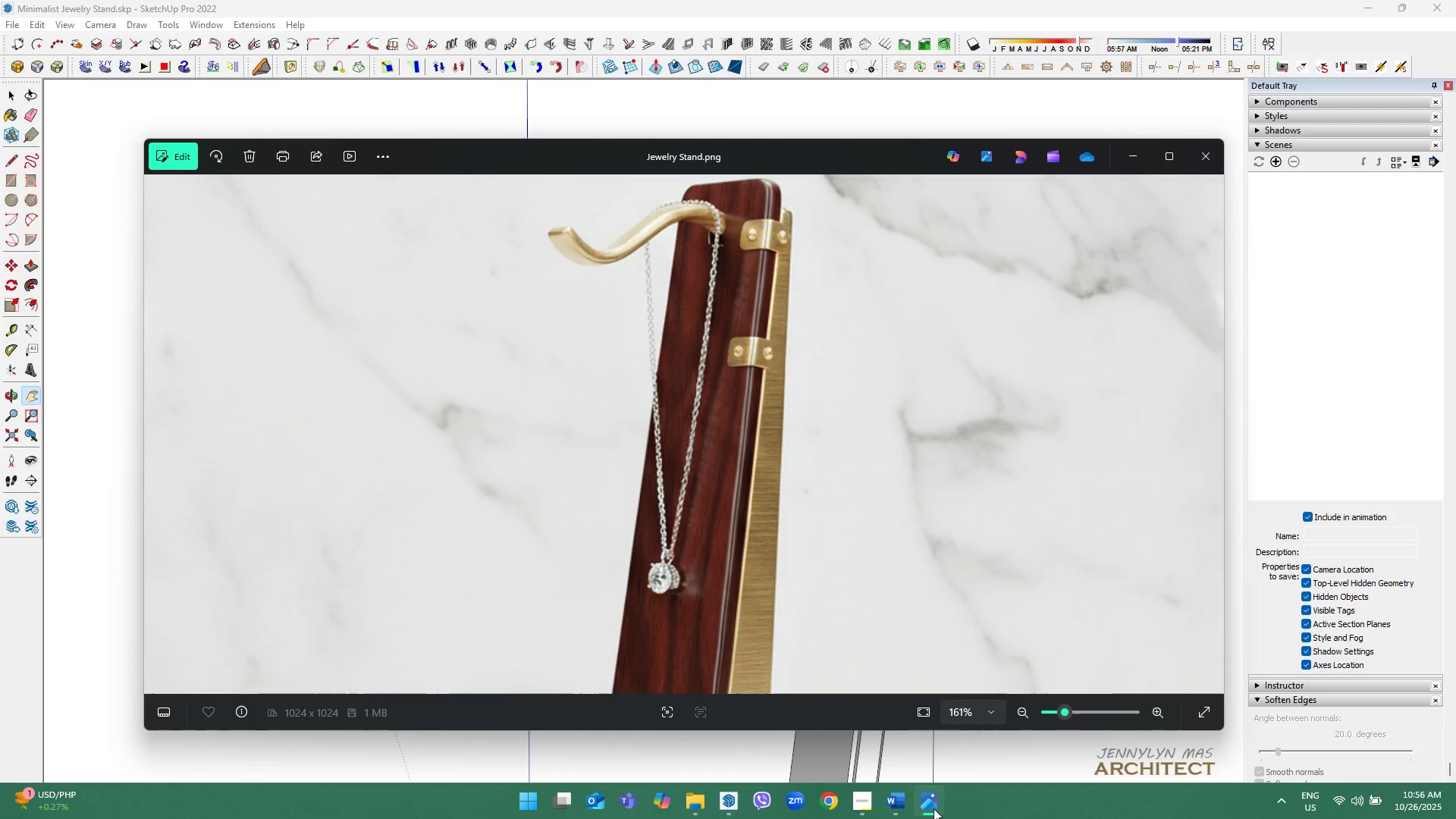 
left_click([934, 808])
 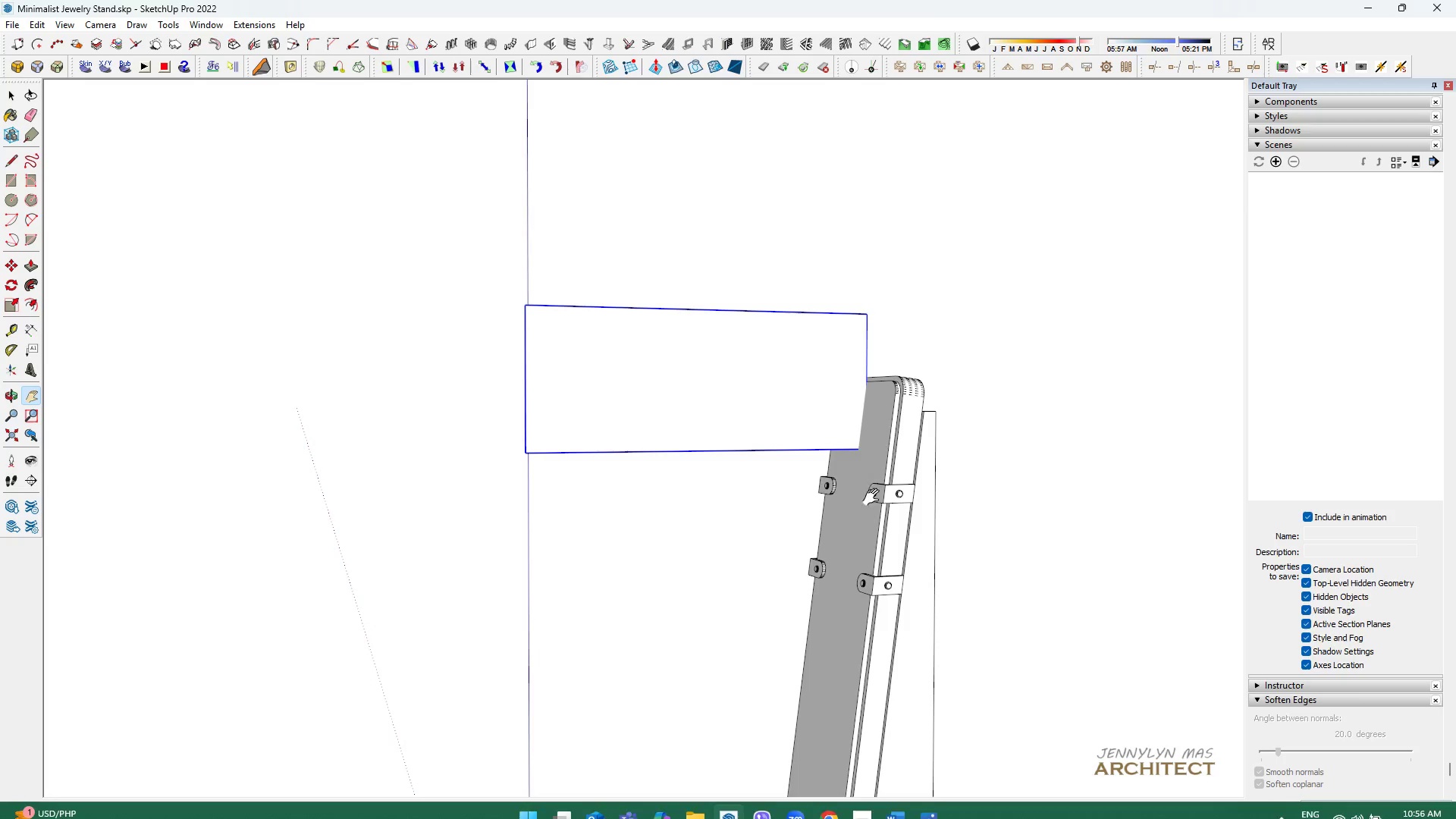 
scroll: coordinate [868, 472], scroll_direction: up, amount: 5.0
 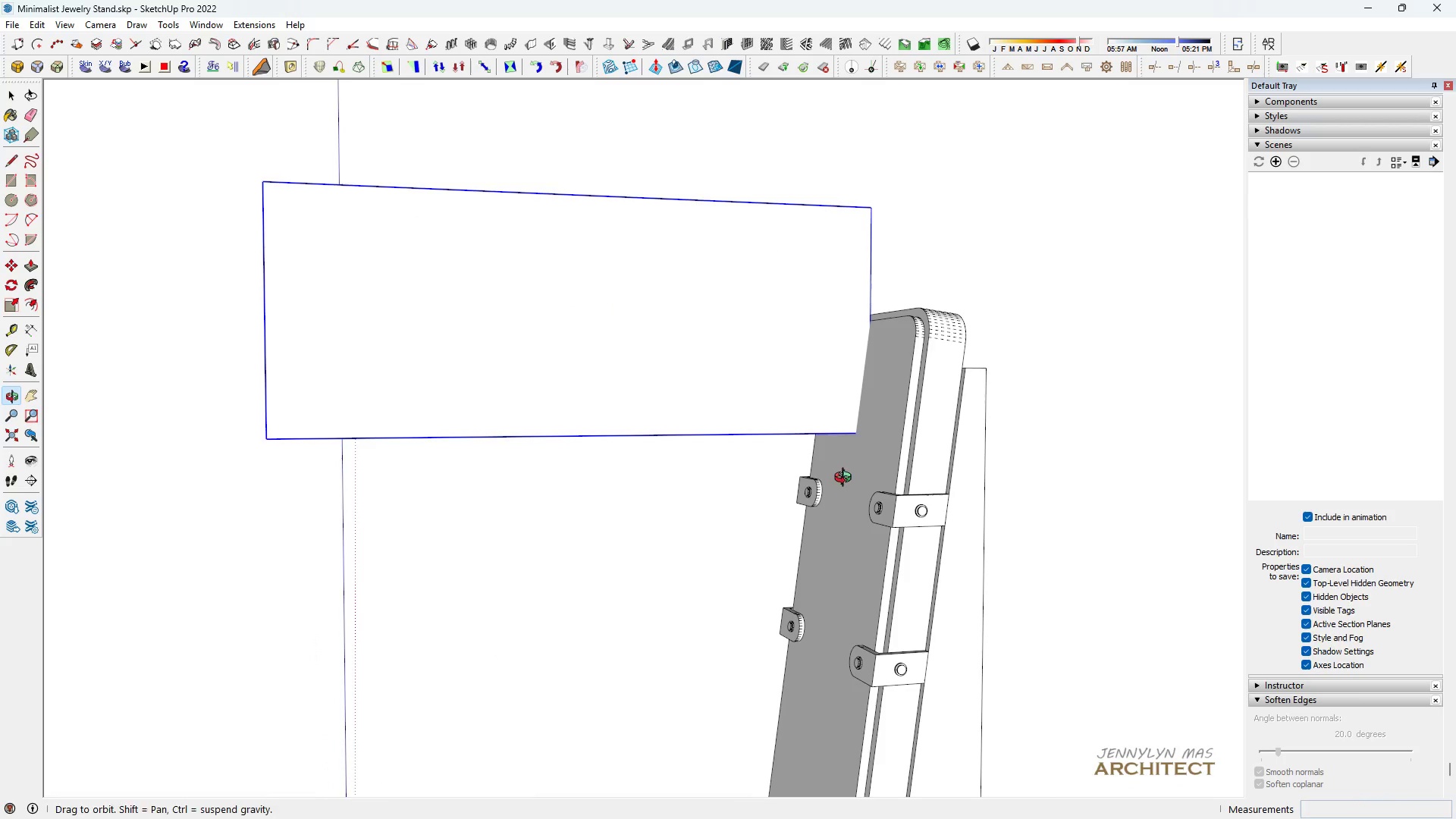 
scroll: coordinate [849, 483], scroll_direction: down, amount: 1.0
 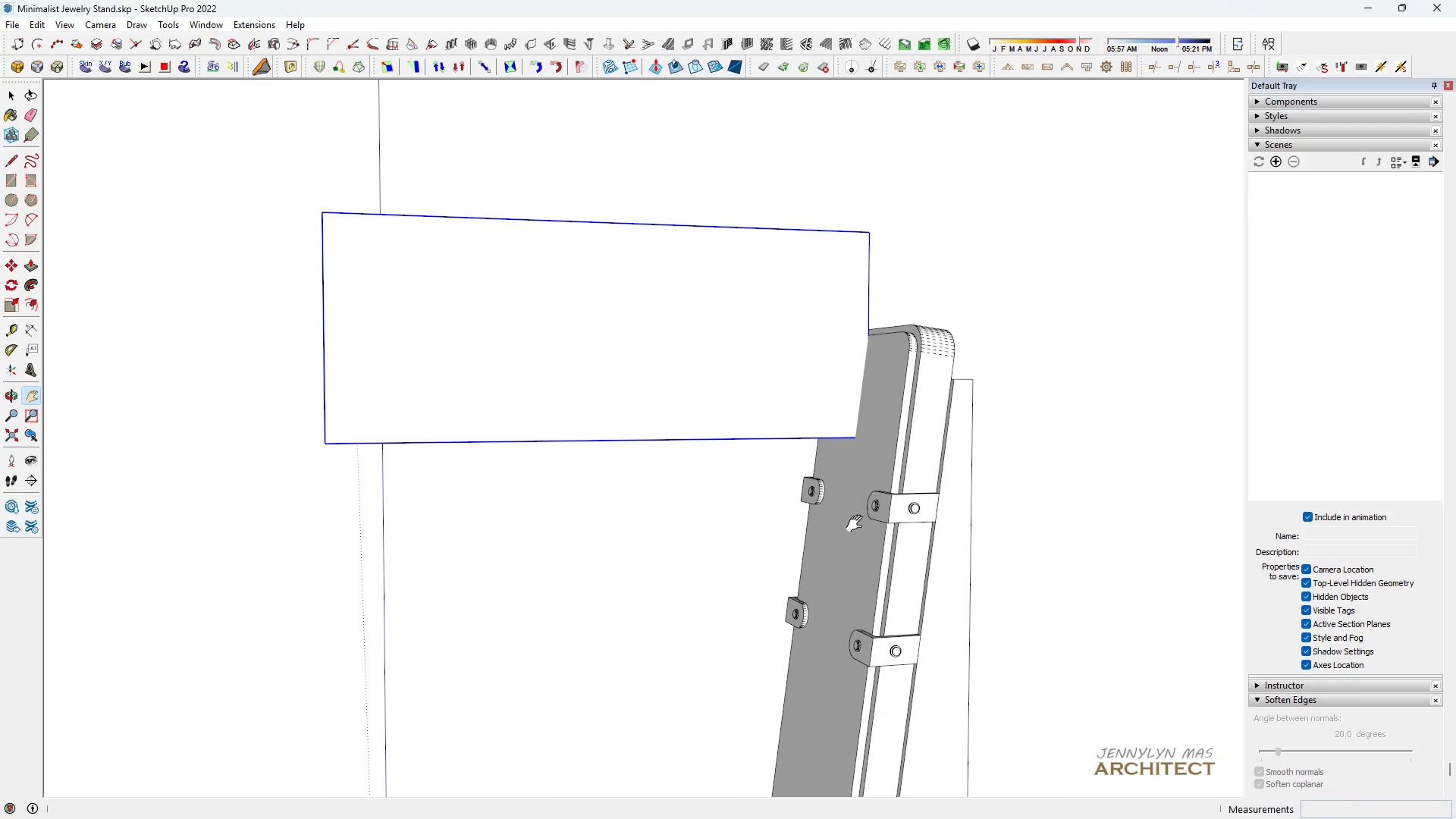 
key(Space)
 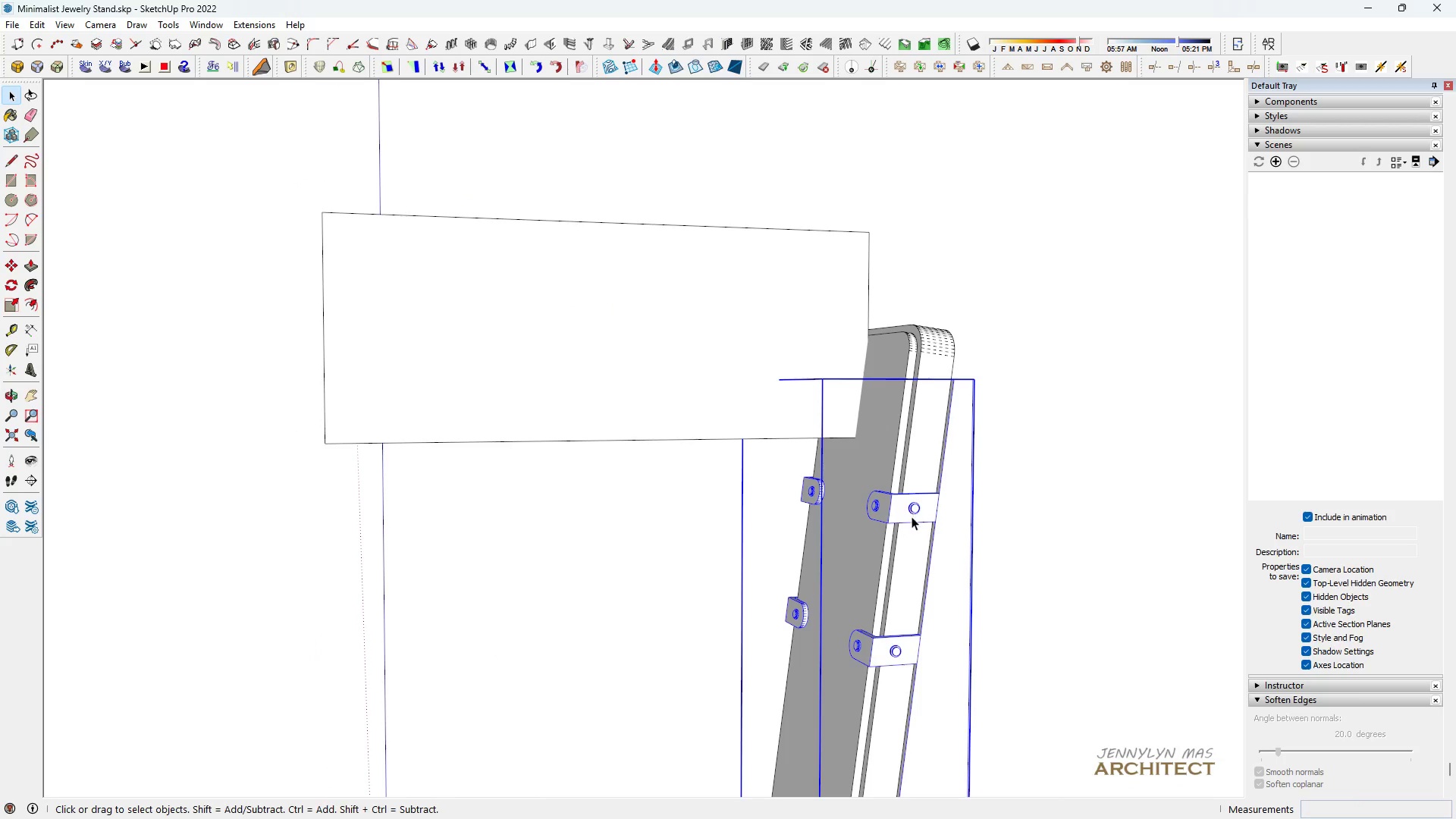 
double_click([912, 516])
 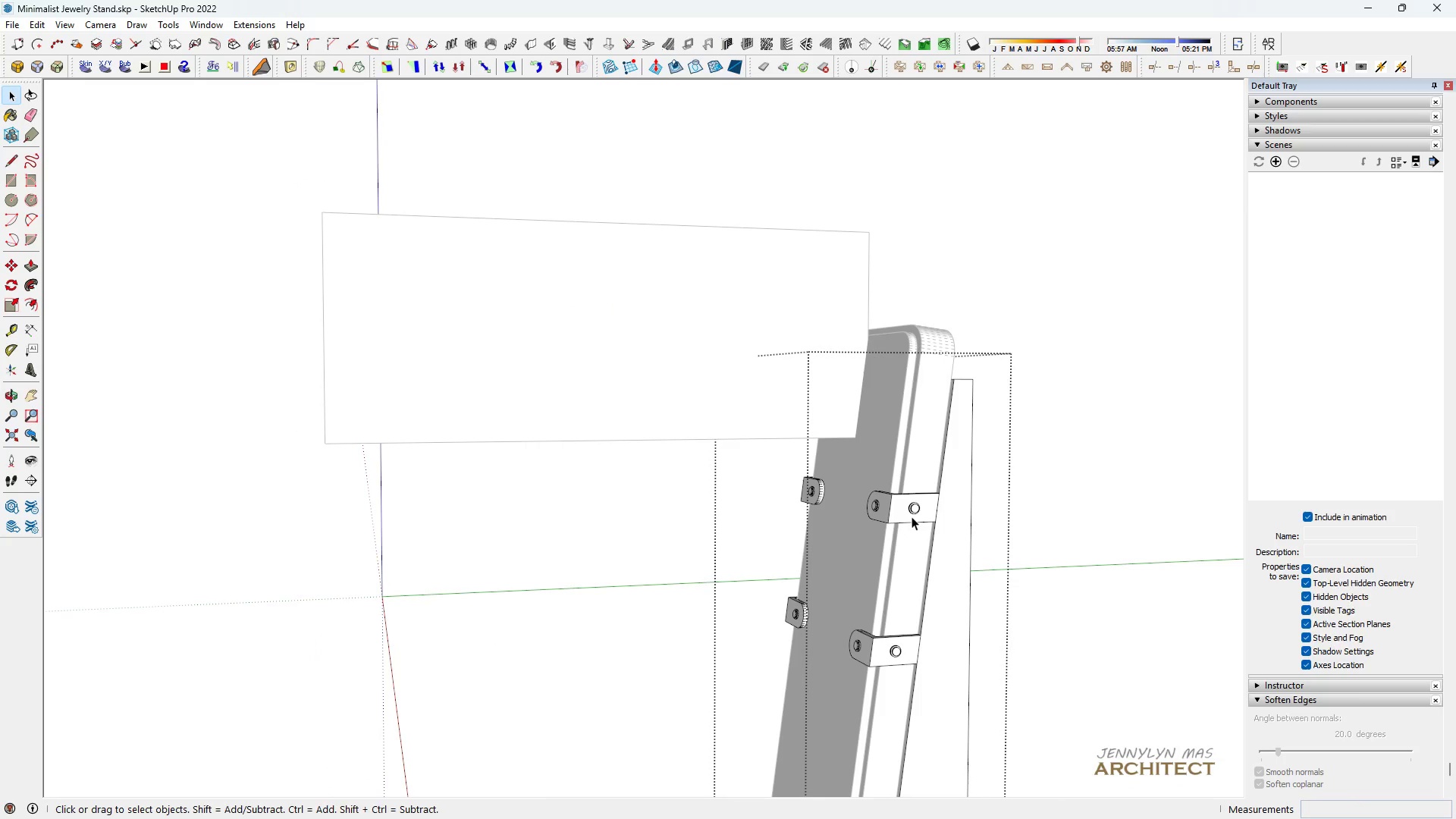 
triple_click([912, 516])
 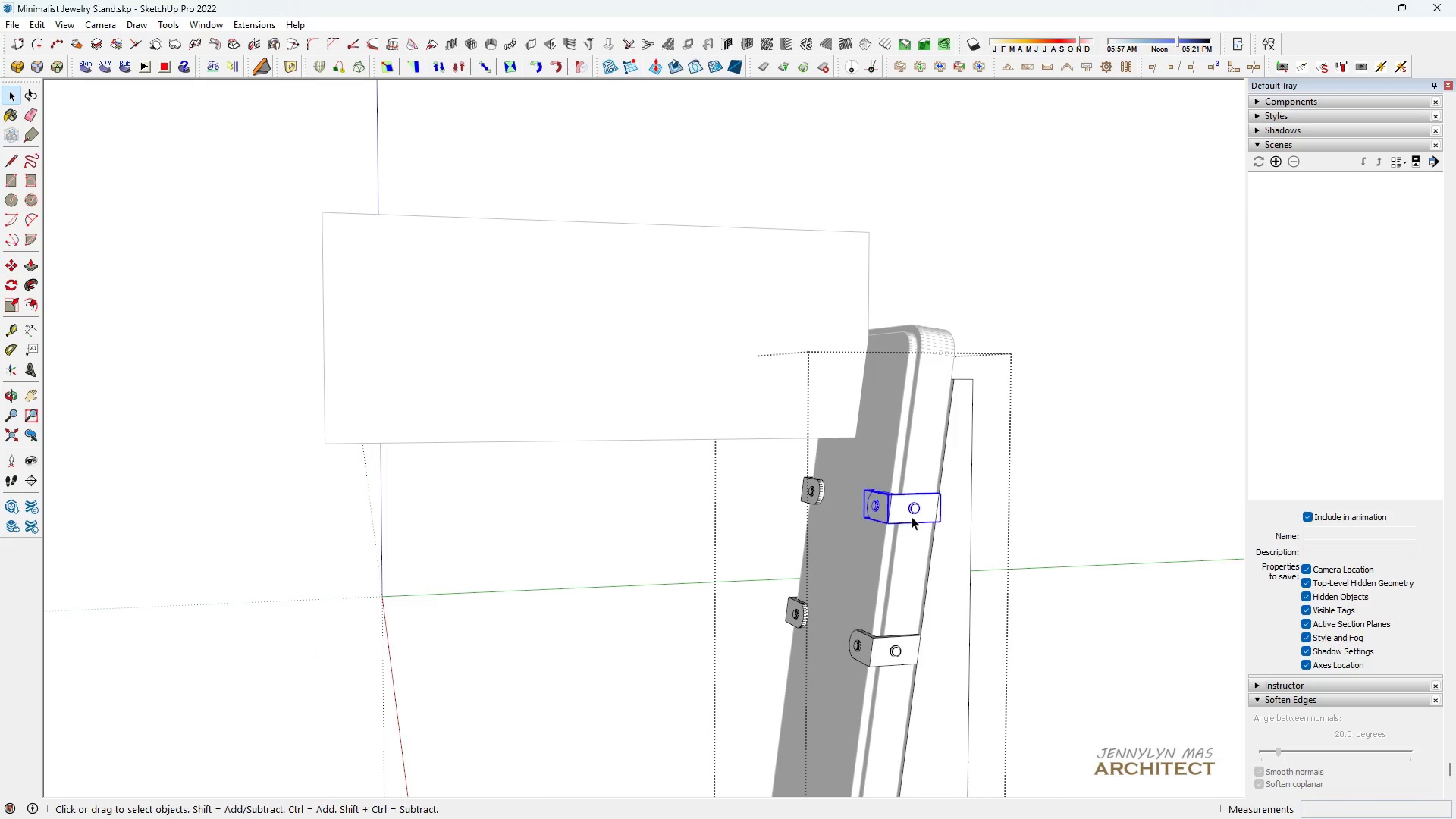 
triple_click([912, 516])
 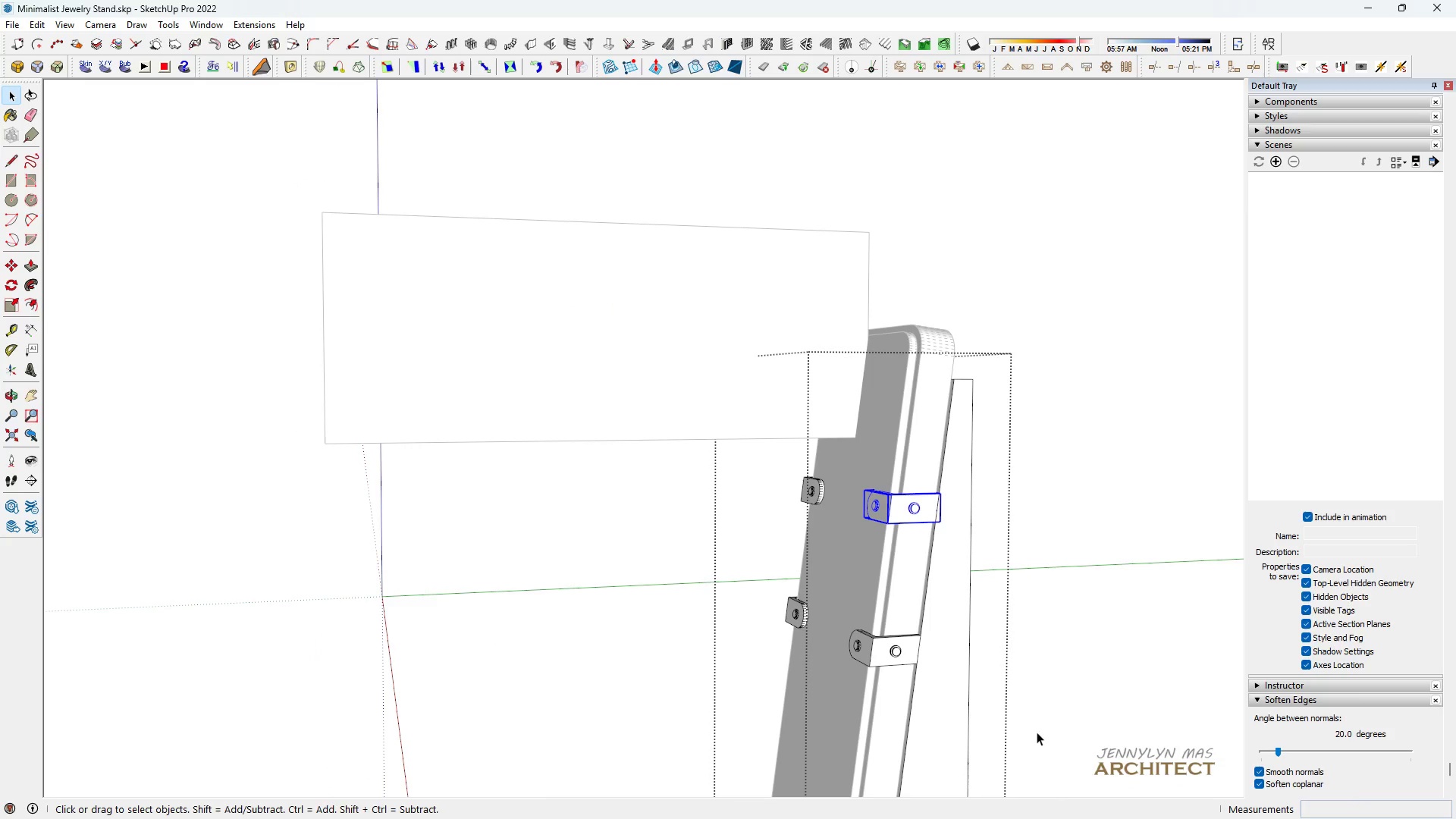 
left_click_drag(start_coordinate=[1037, 731], to_coordinate=[704, 430])
 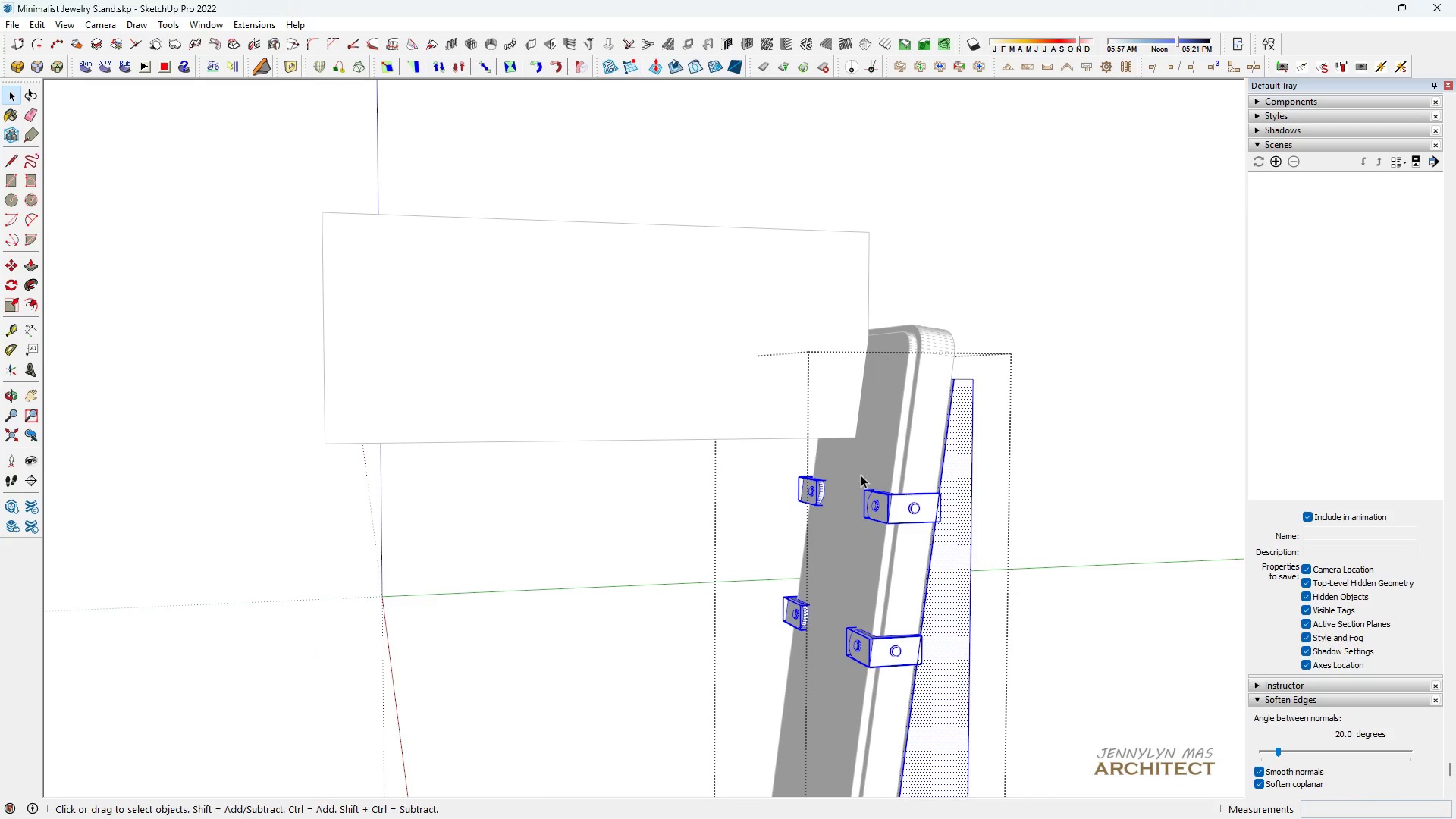 
key(H)
 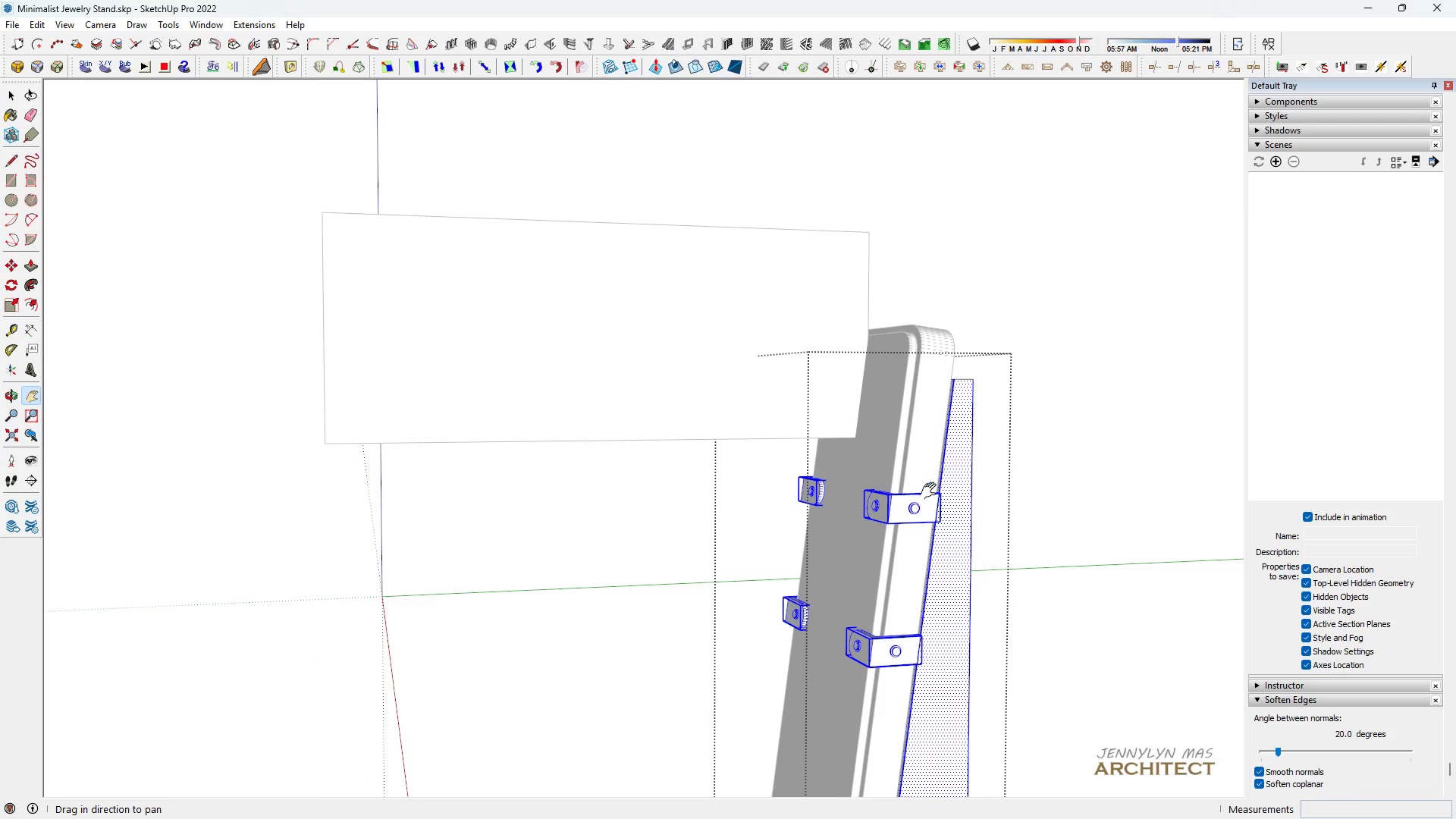 
scroll: coordinate [931, 494], scroll_direction: up, amount: 3.0
 